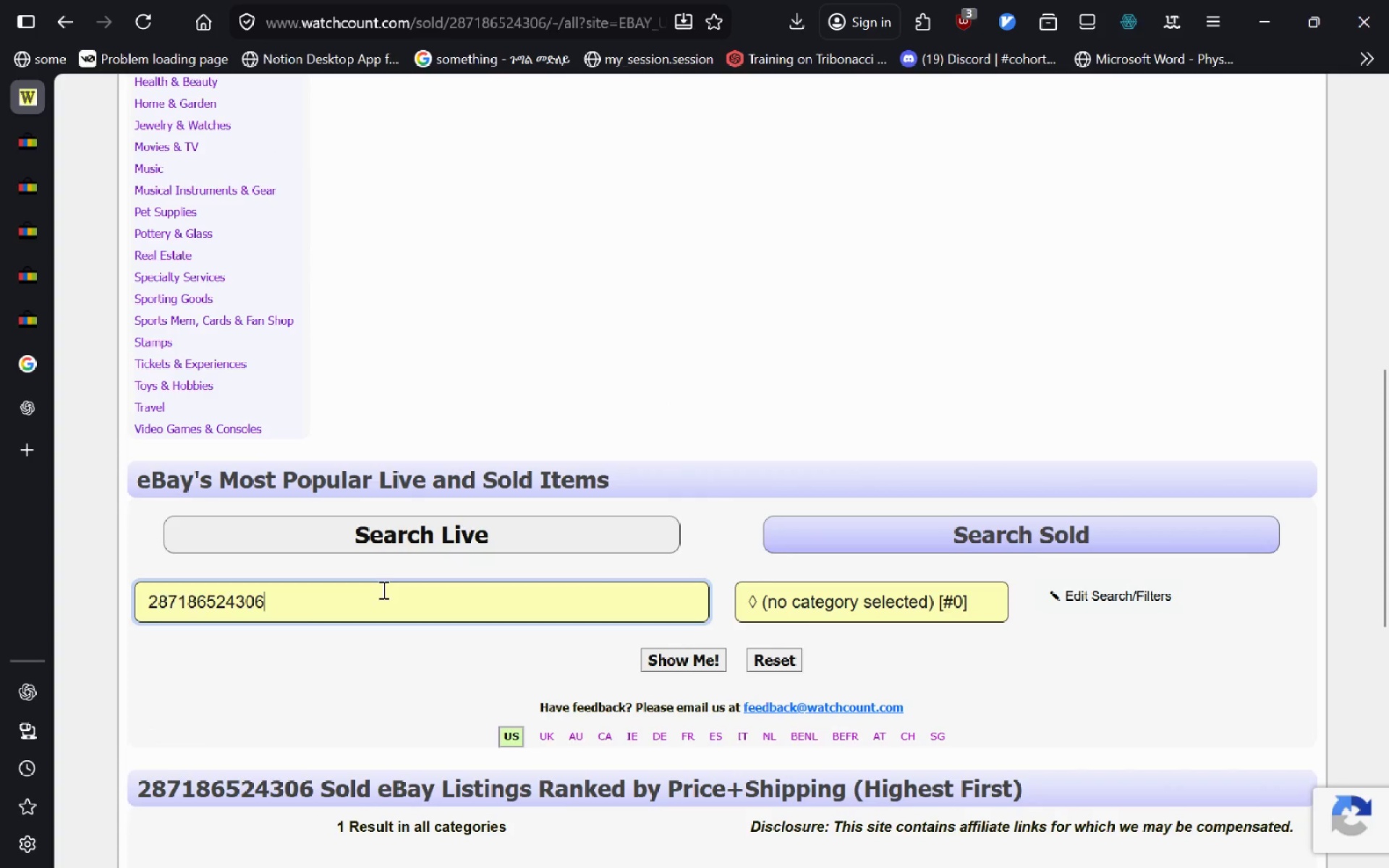 
key(Control+A)
 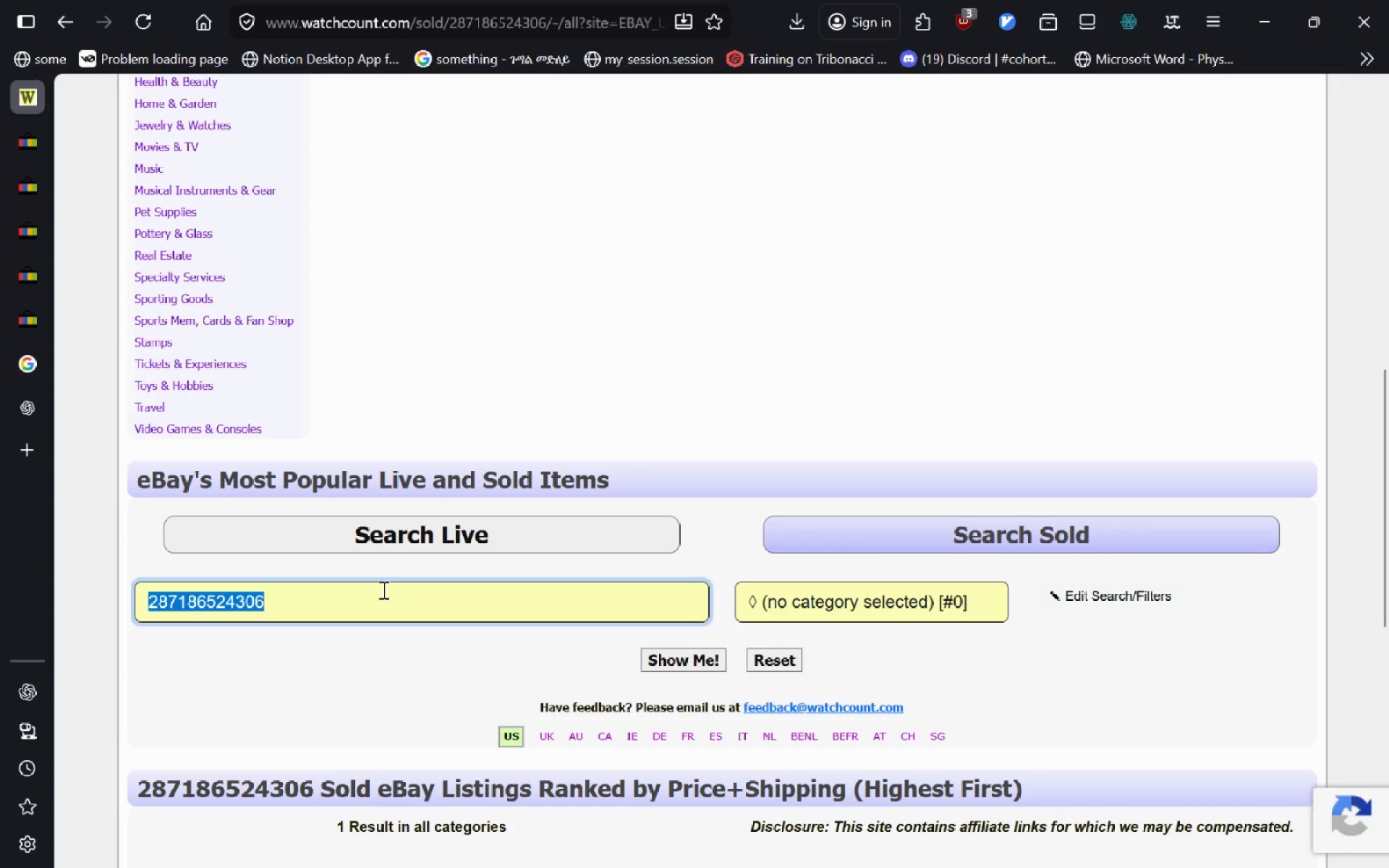 
key(Control+V)
 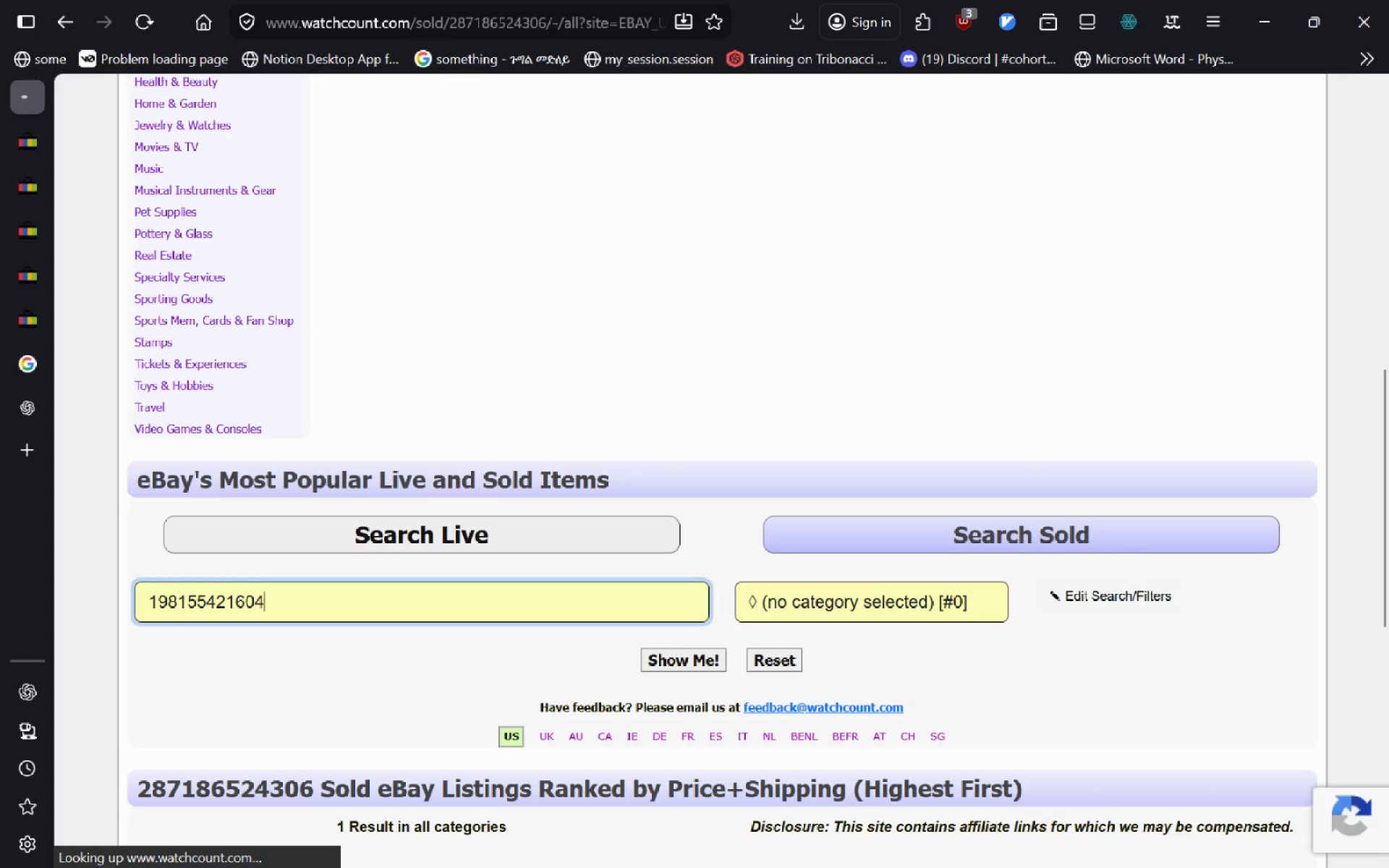 
key(Enter)
 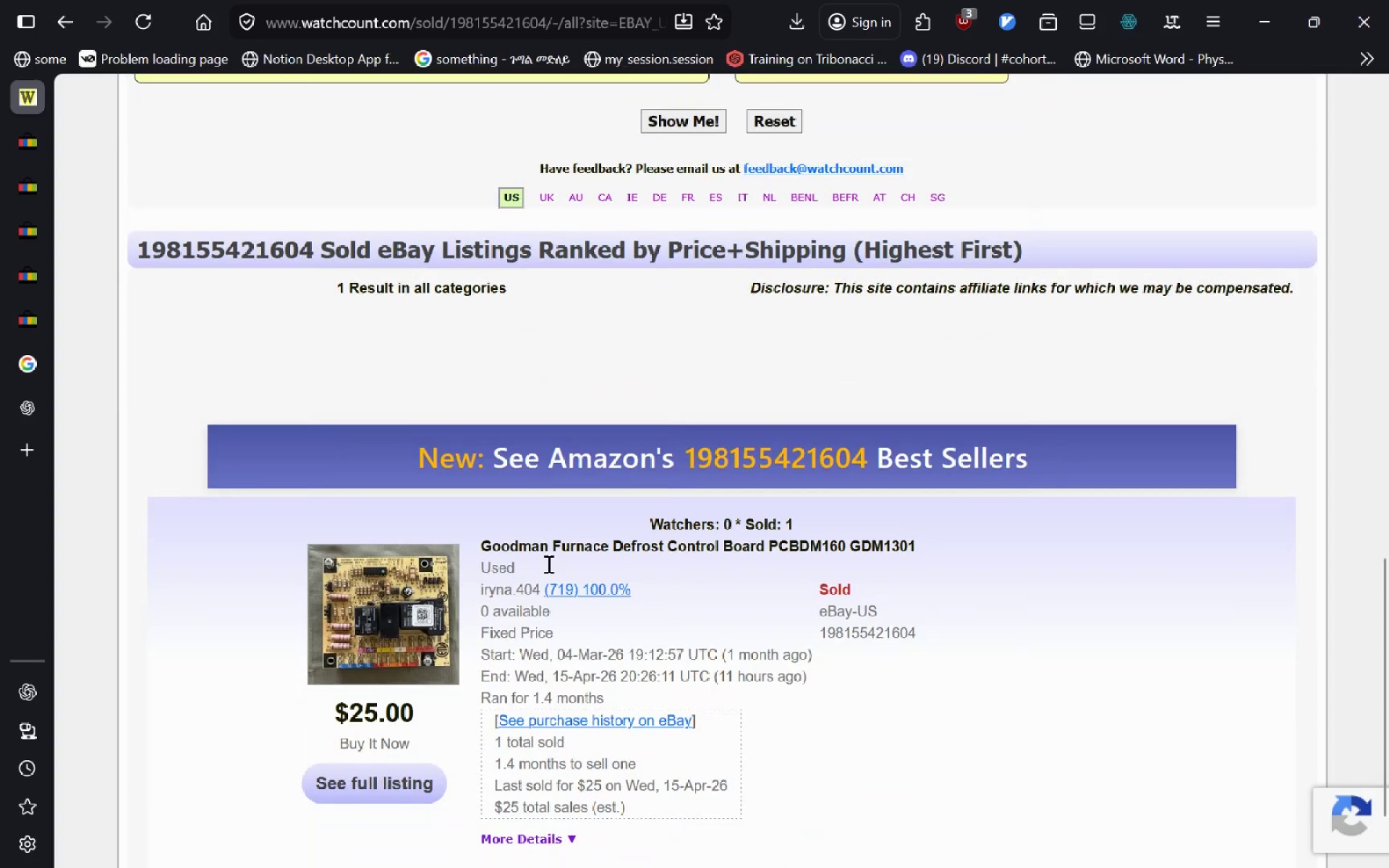 
wait(5.92)
 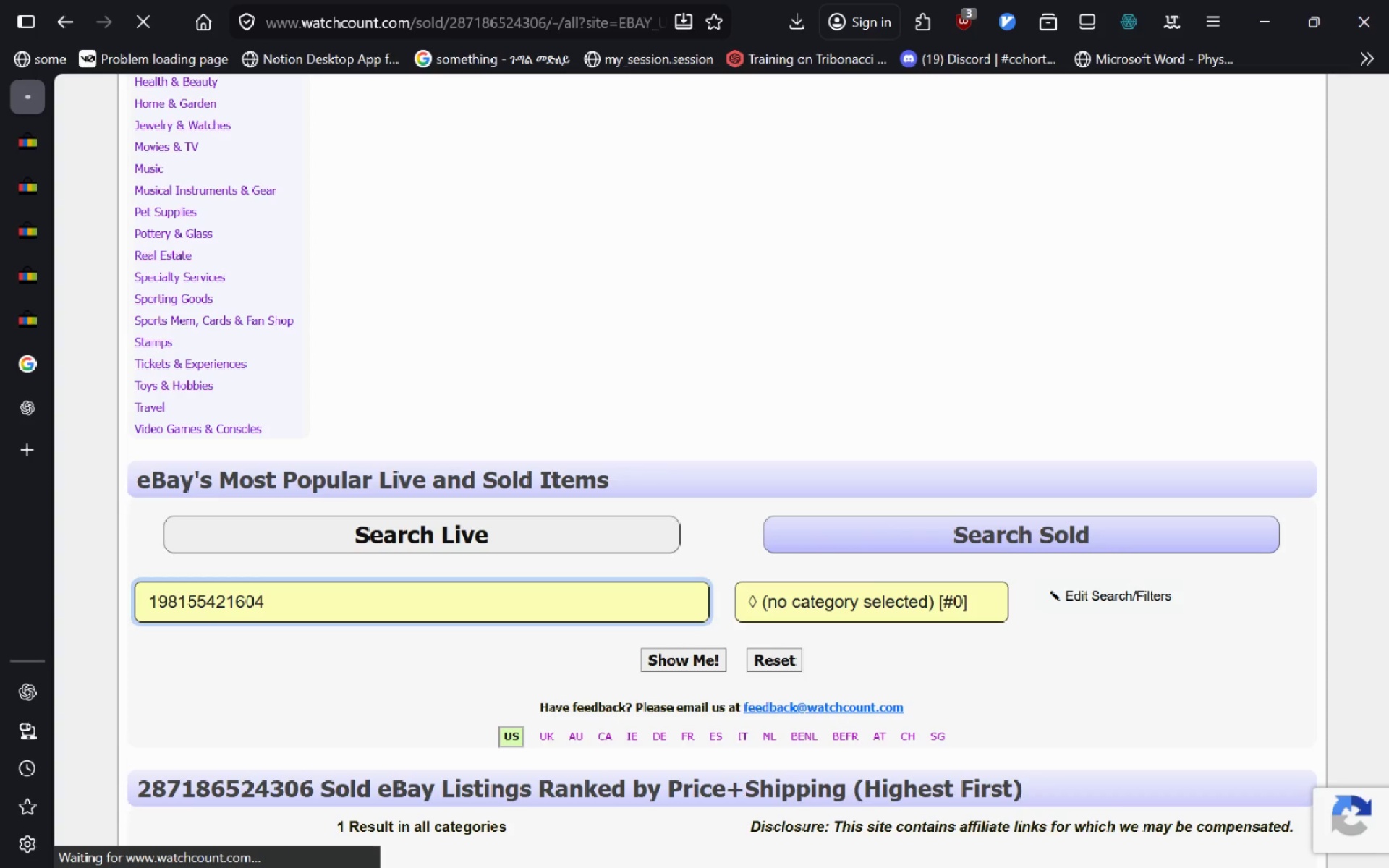 
left_click_drag(start_coordinate=[917, 544], to_coordinate=[475, 545])
 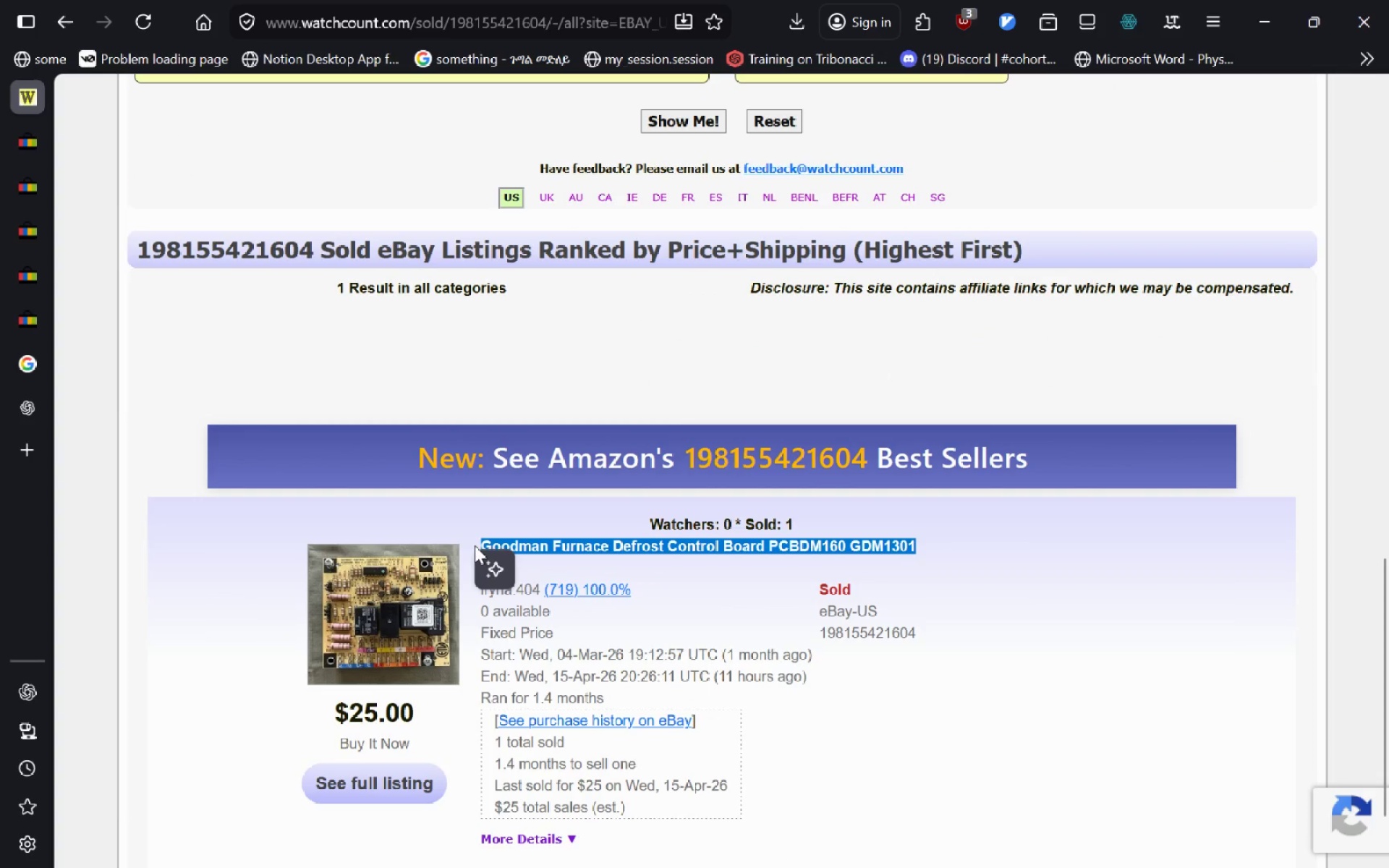 
key(Control+C)
 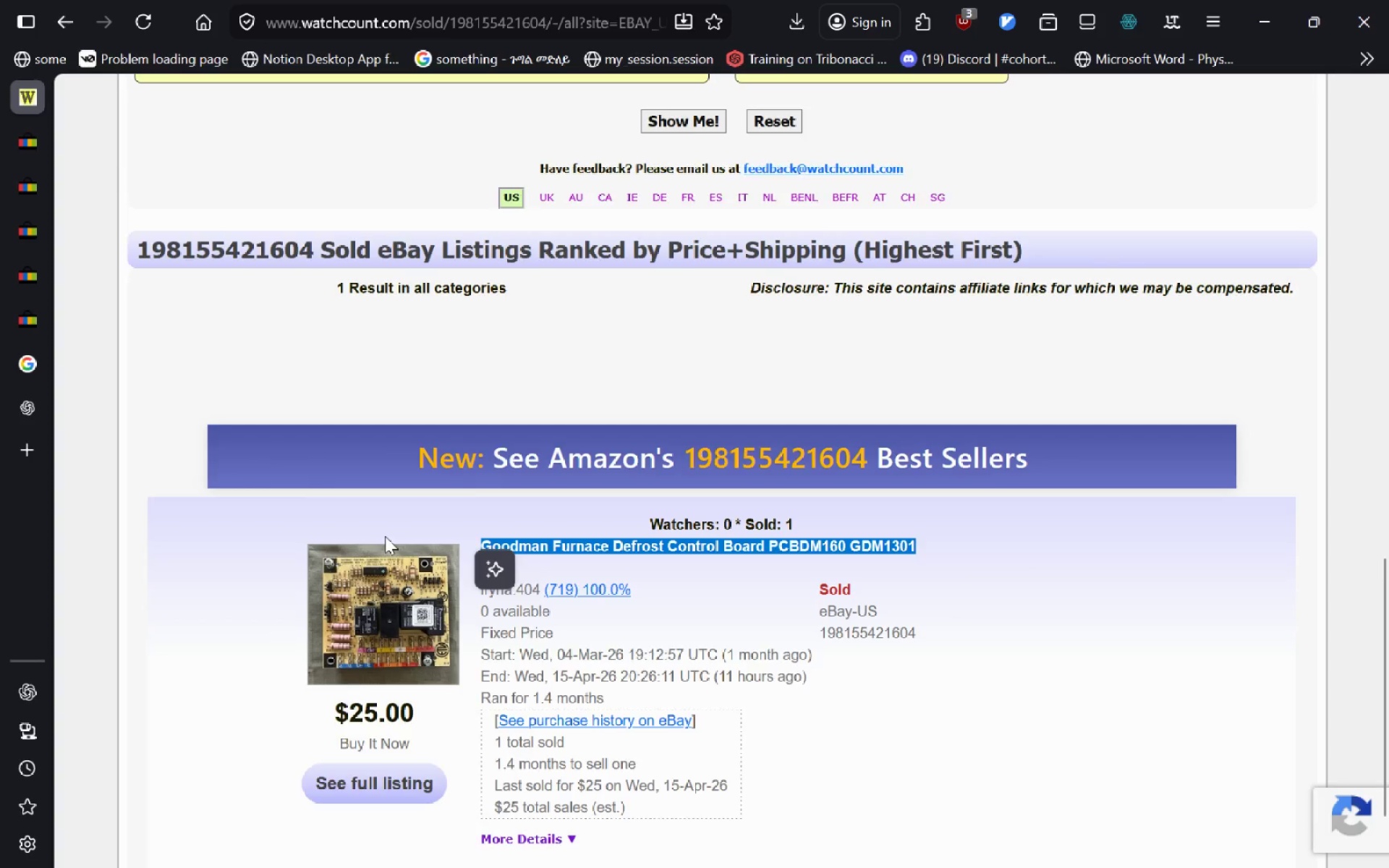 
left_click([30, 339])
 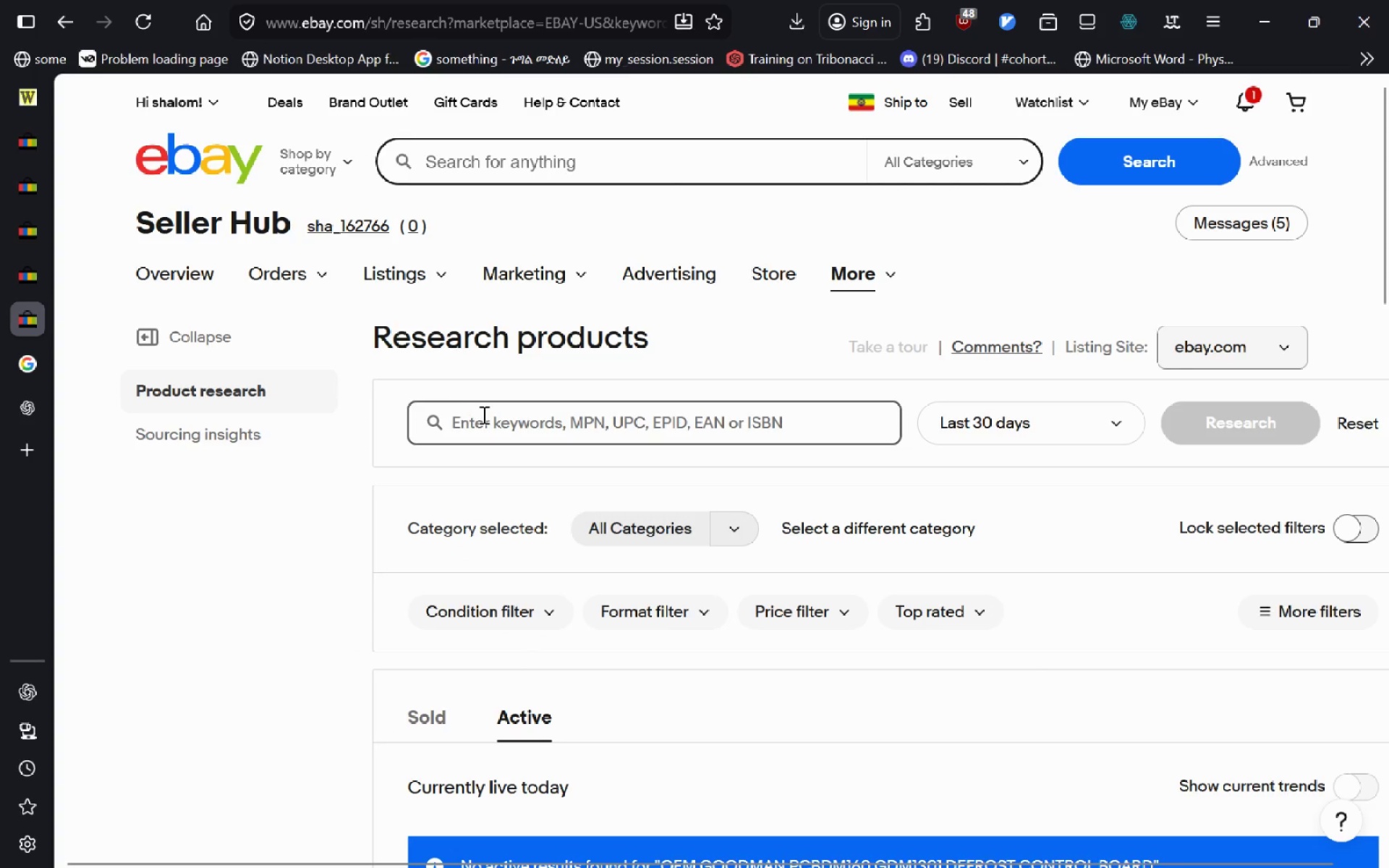 
left_click([484, 414])
 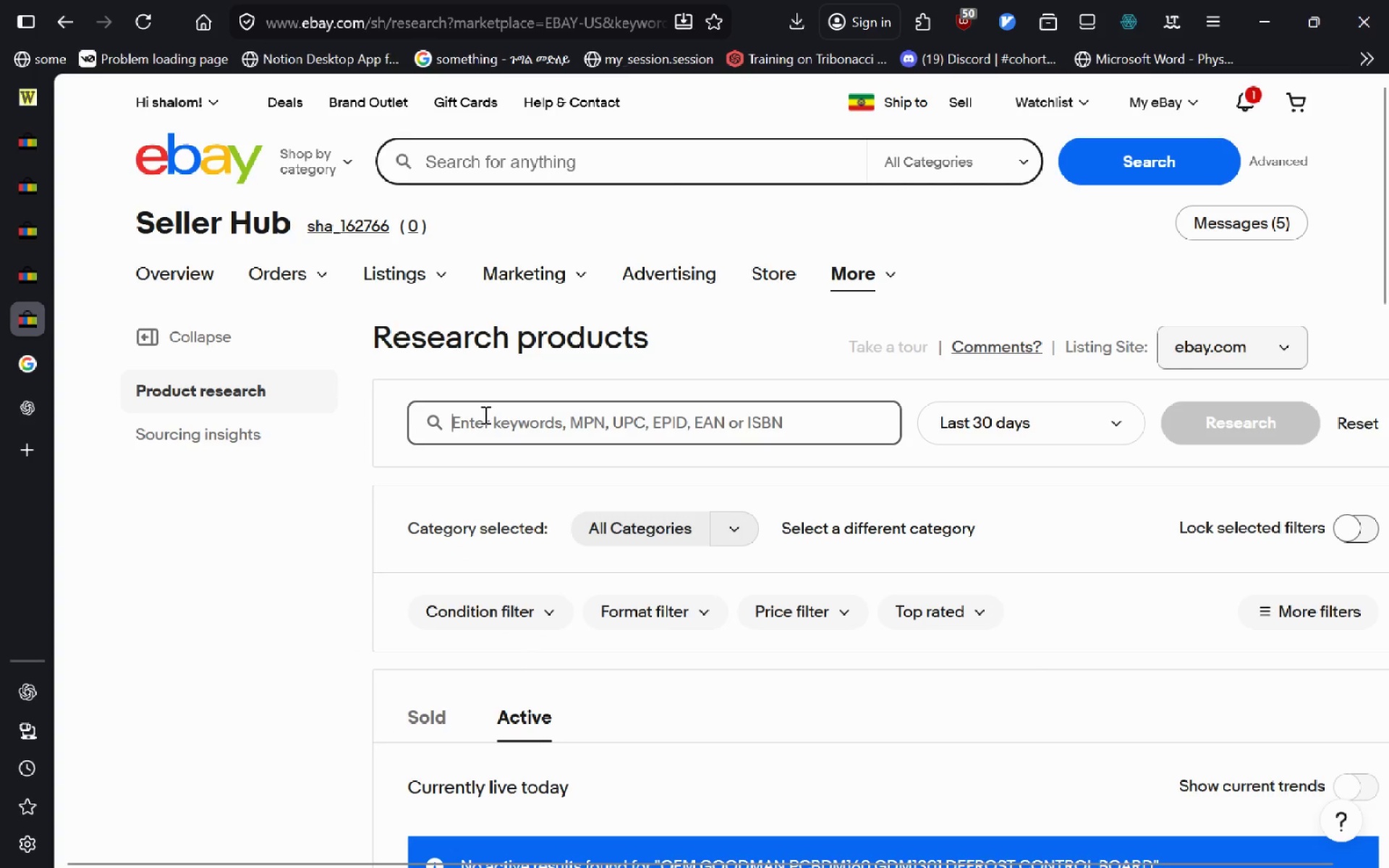 
key(Control+V)
 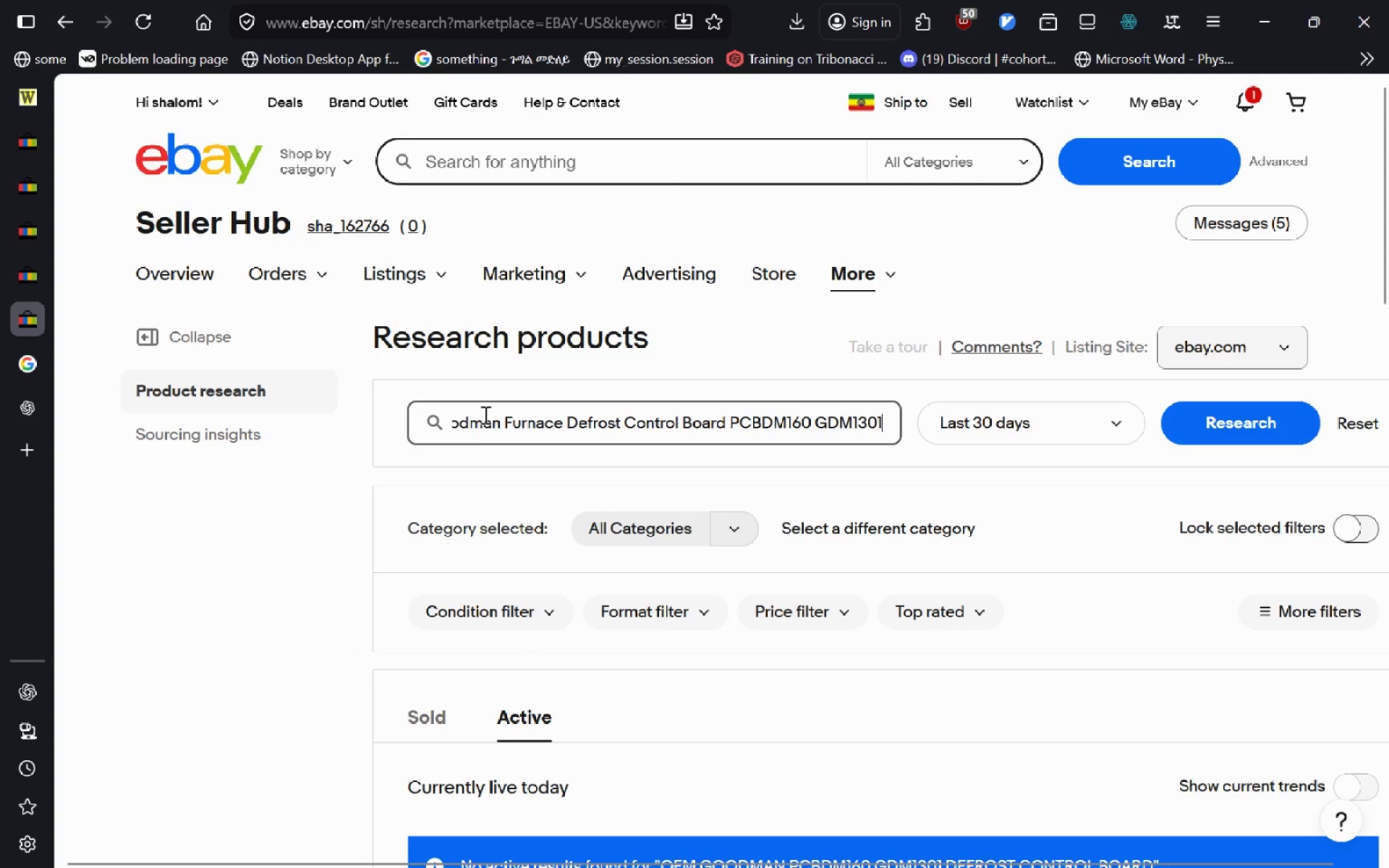 
key(Enter)
 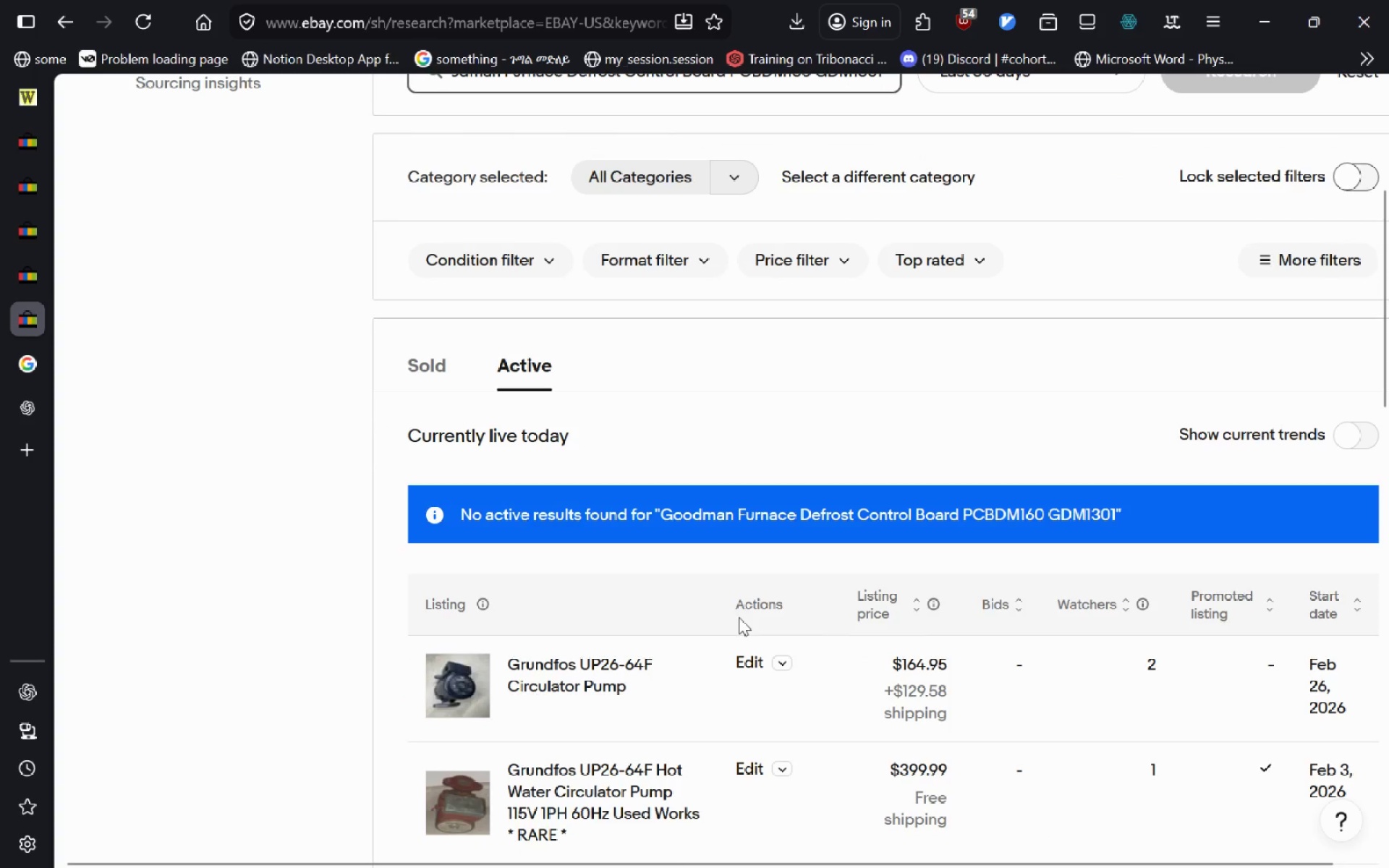 
left_click([422, 367])
 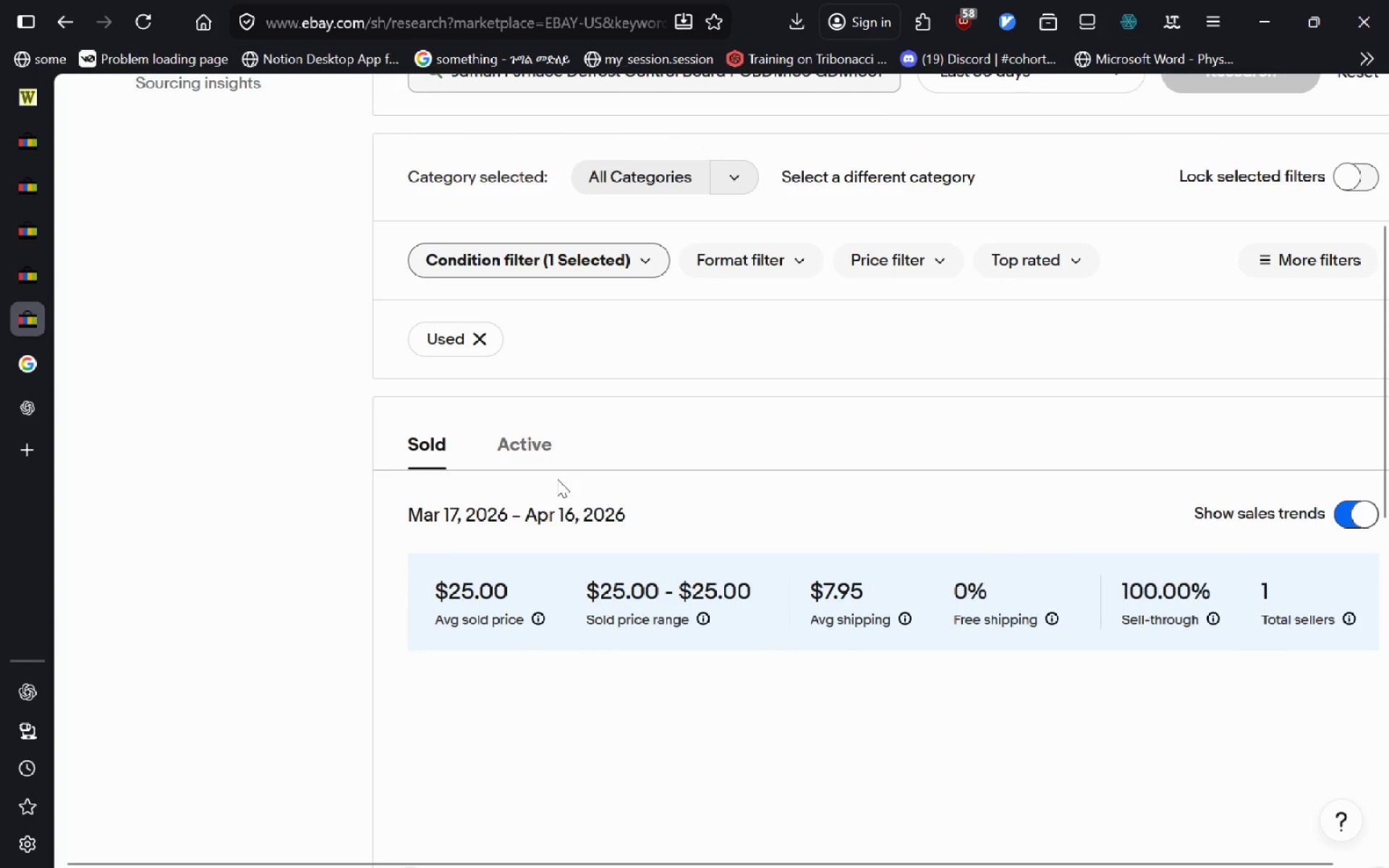 
mouse_move([596, 506])
 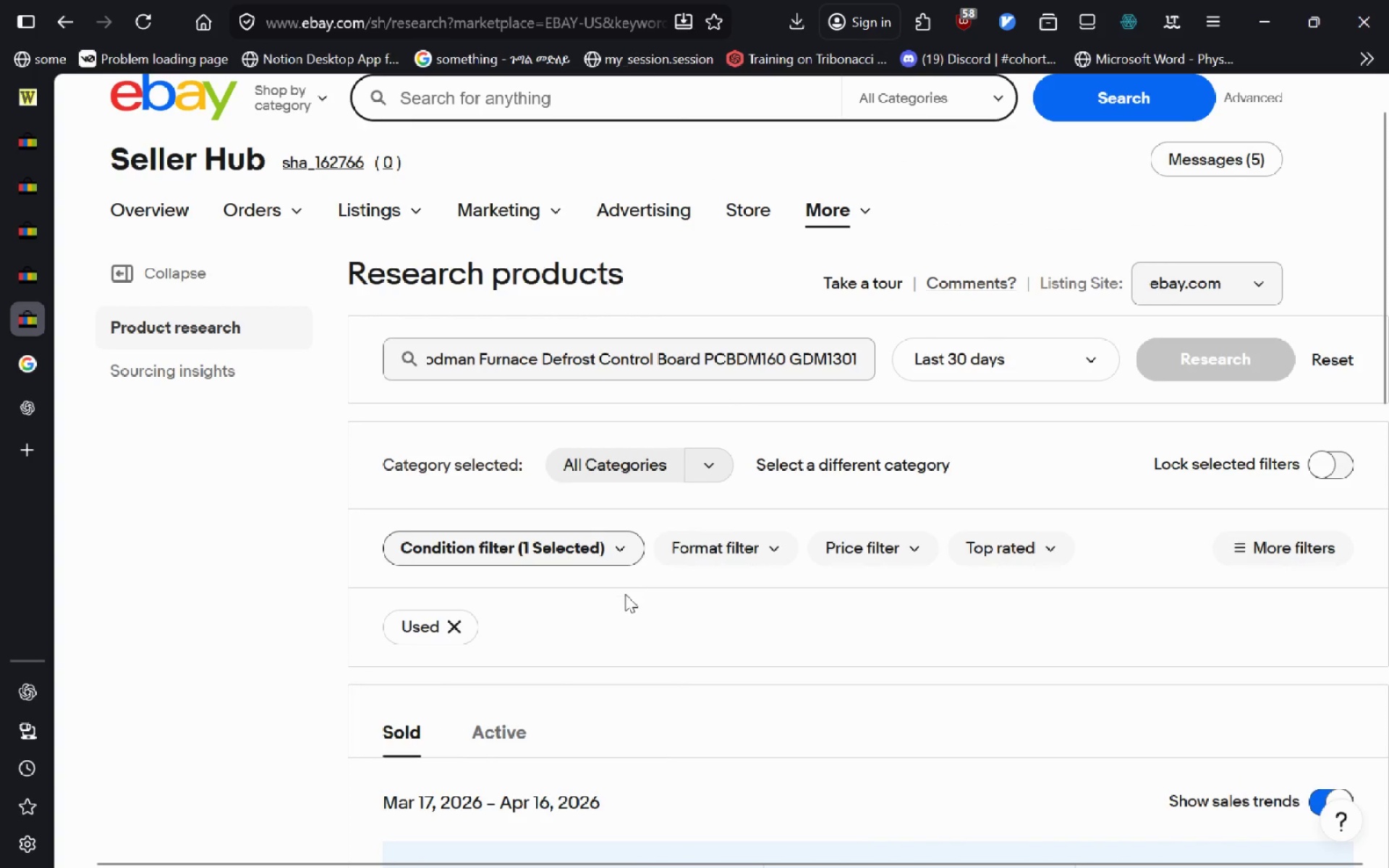 
wait(11.29)
 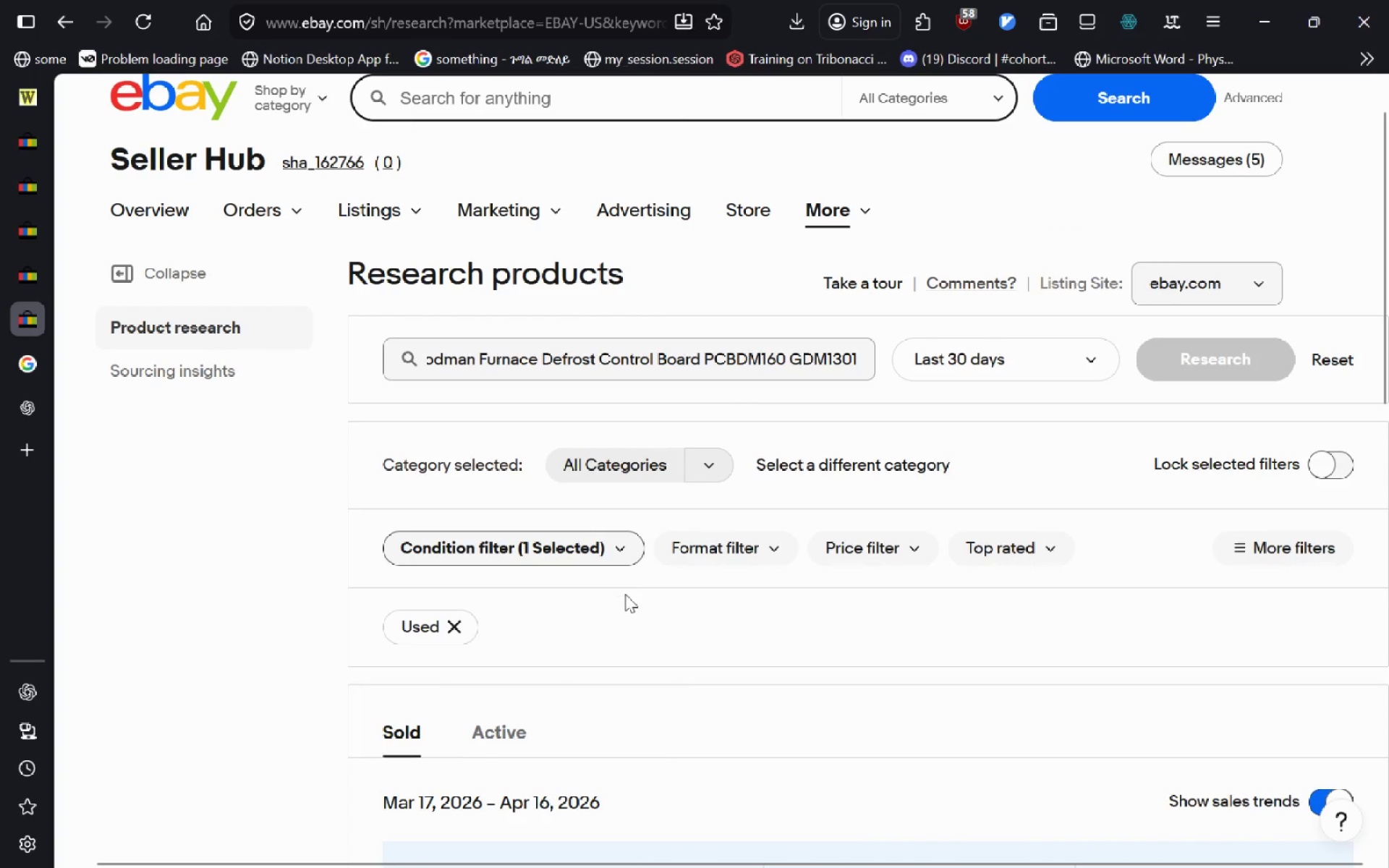 
left_click([35, 200])
 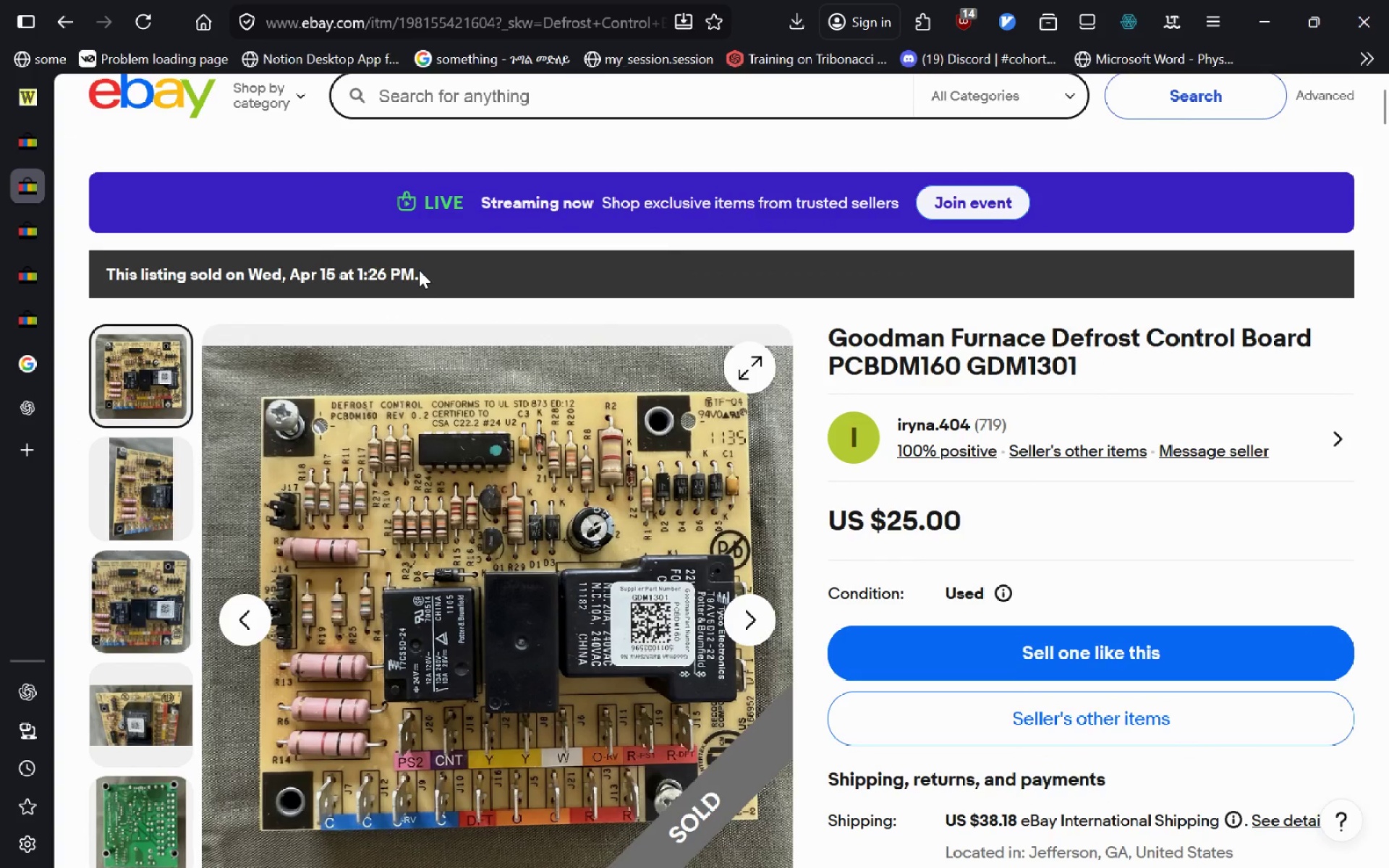 
left_click([30, 252])
 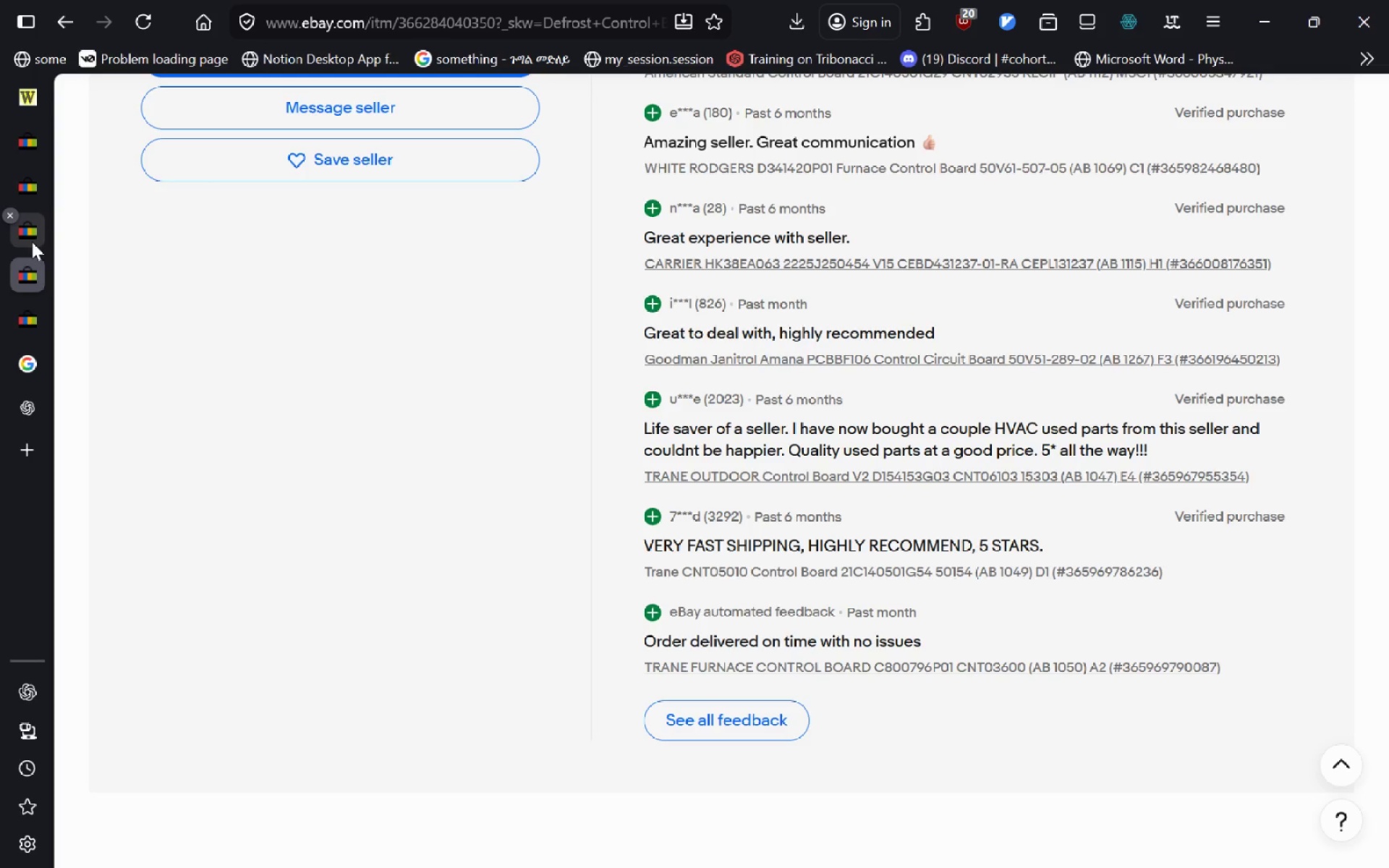 
left_click([32, 242])
 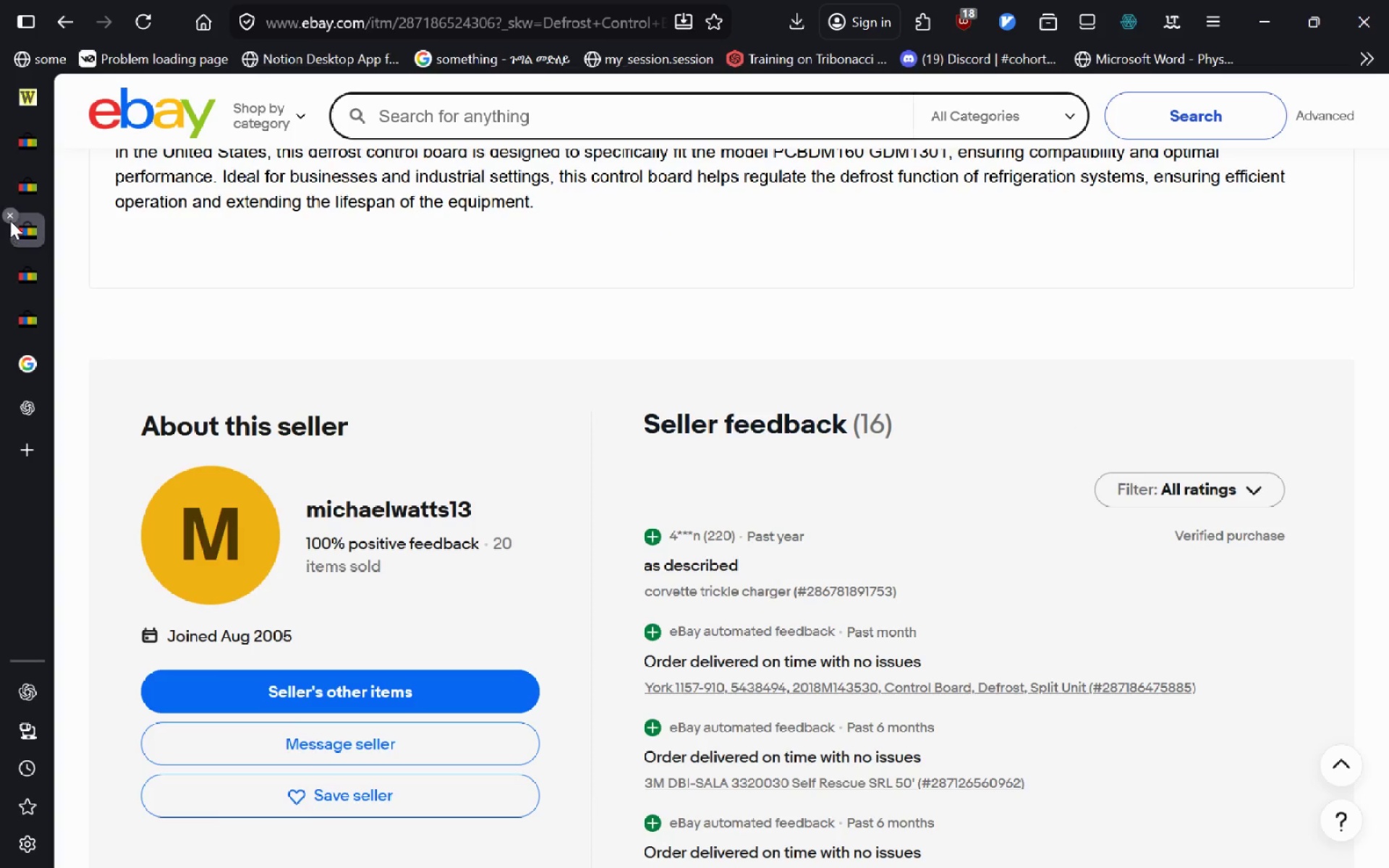 
left_click([10, 214])
 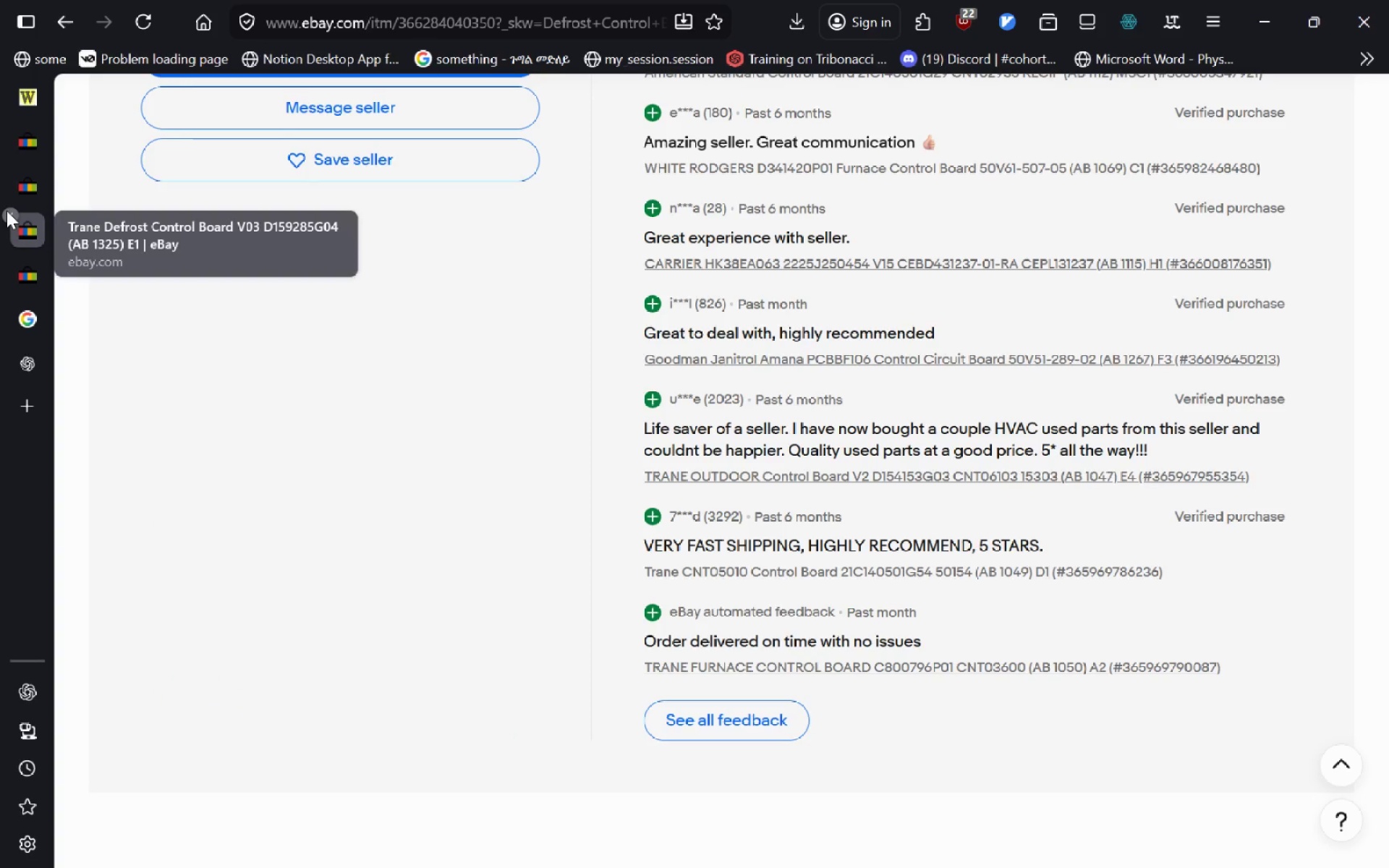 
left_click([7, 210])
 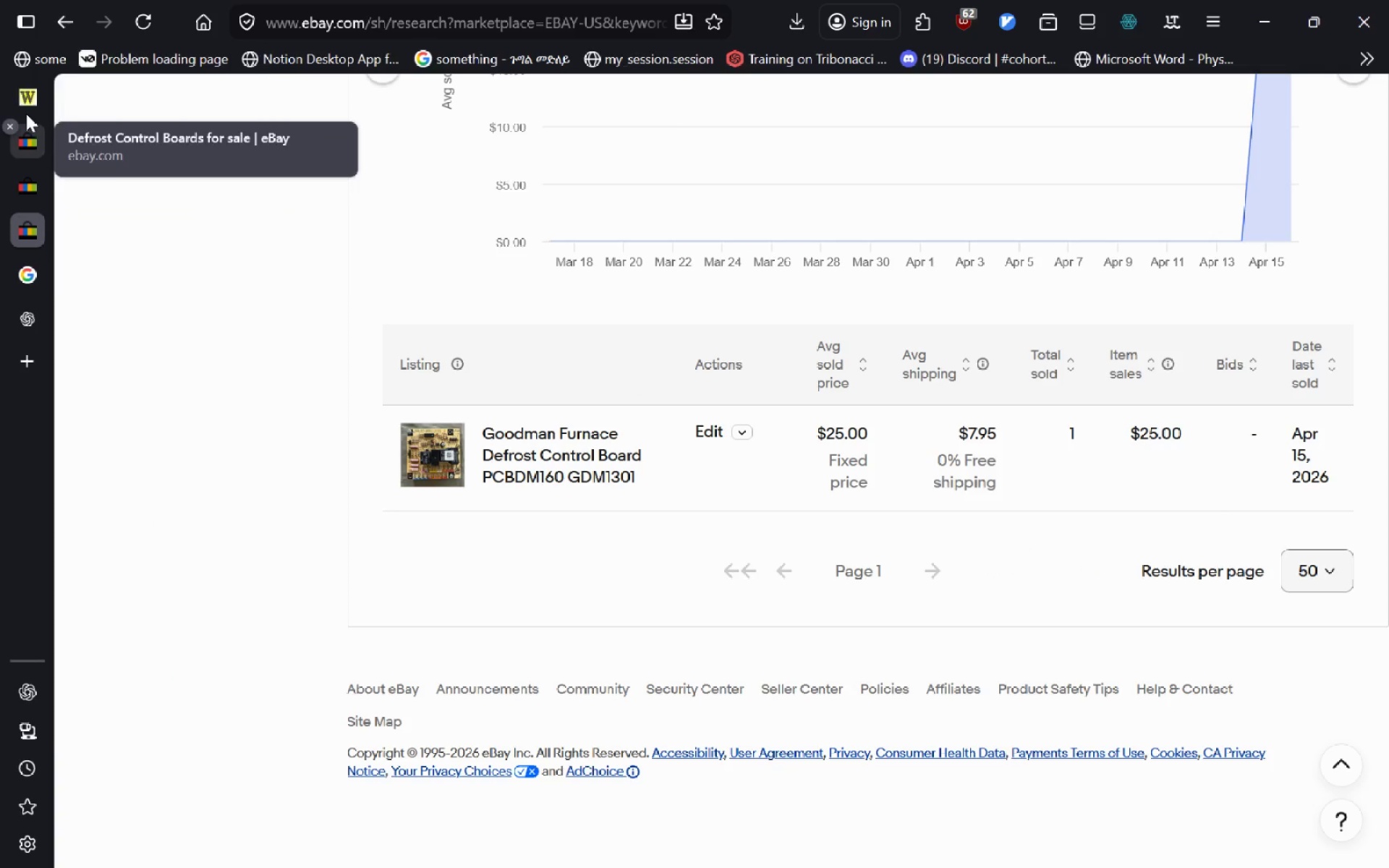 
left_click([27, 104])
 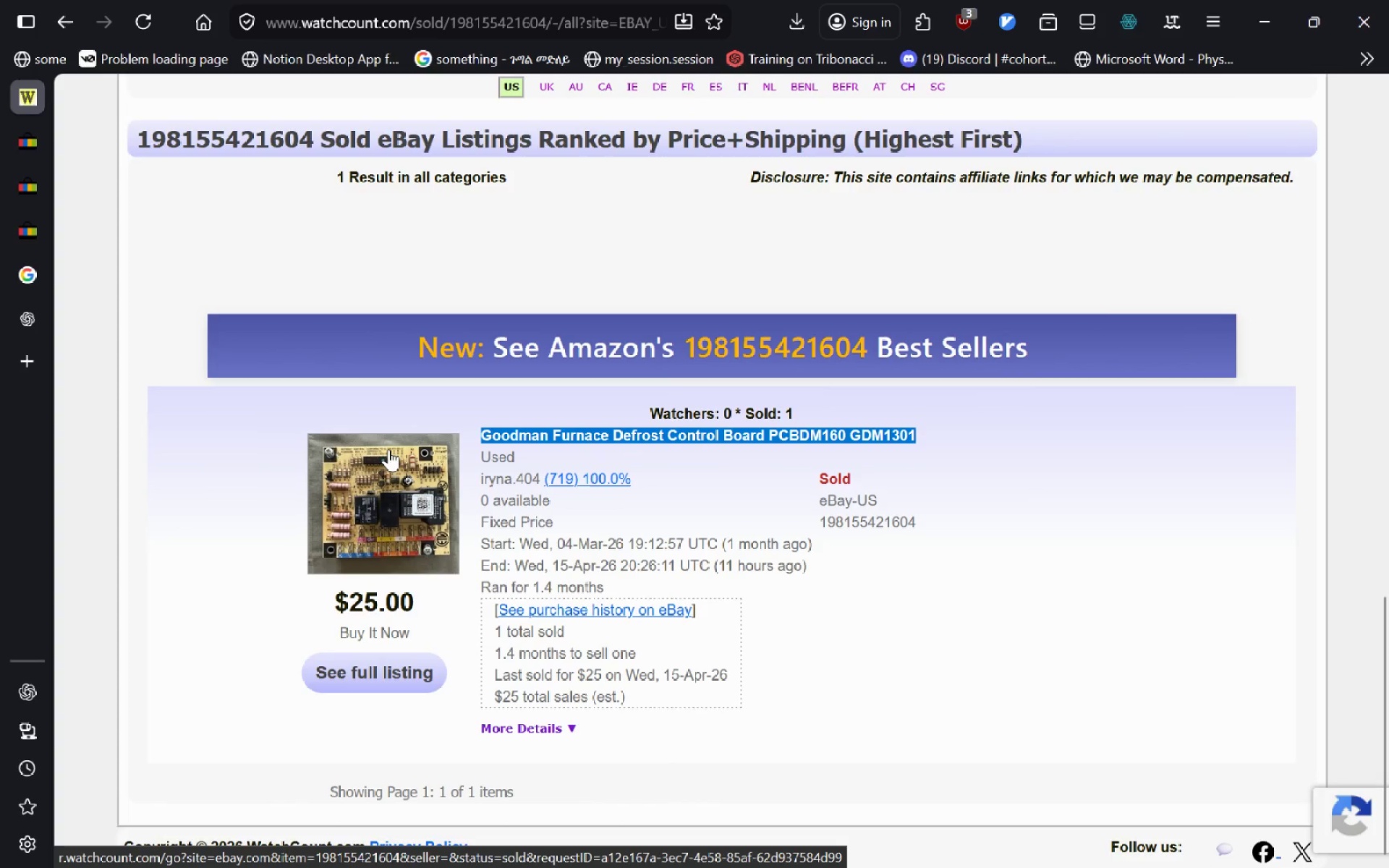 
mouse_move([1291, 17])
 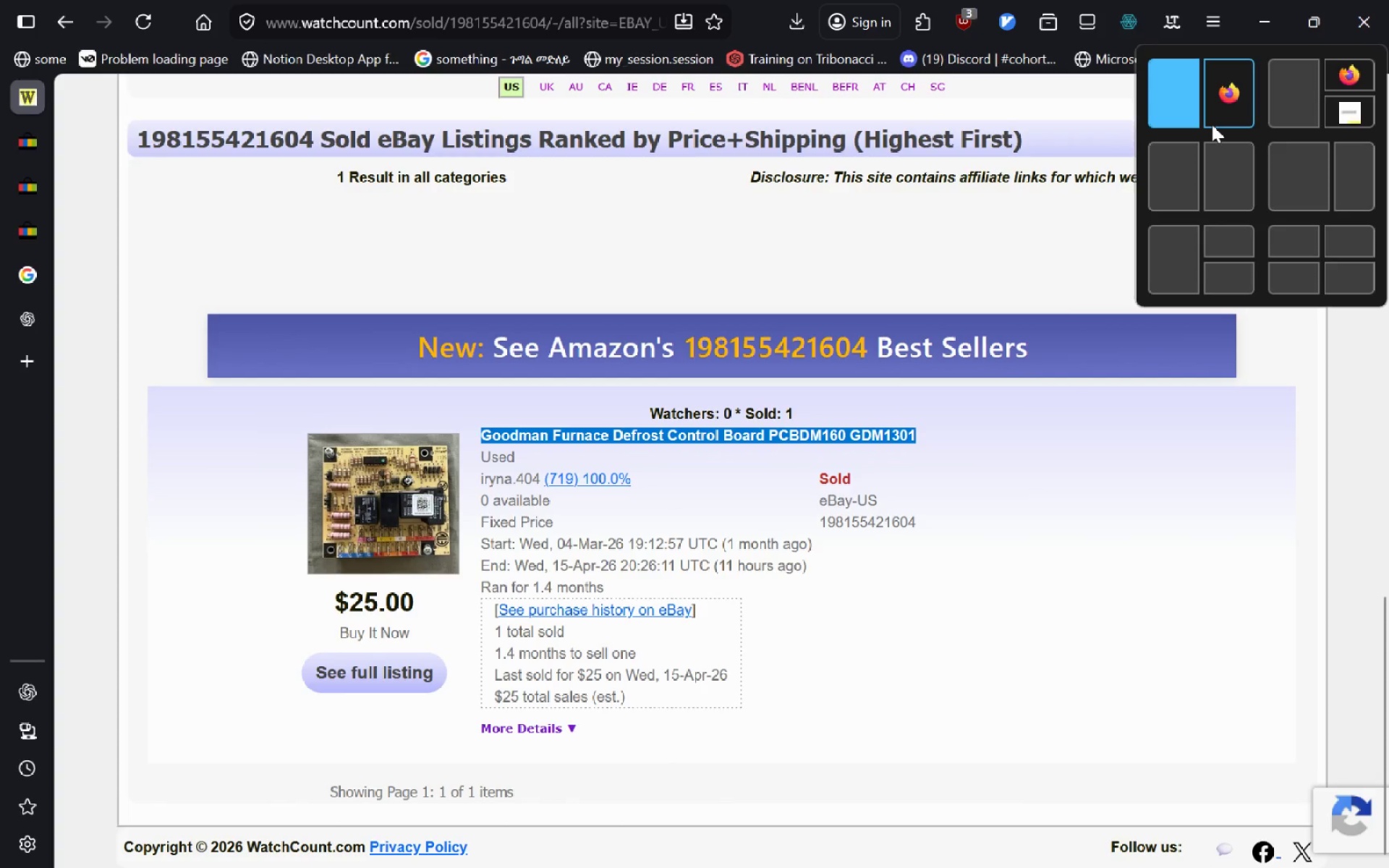 
left_click([1212, 124])
 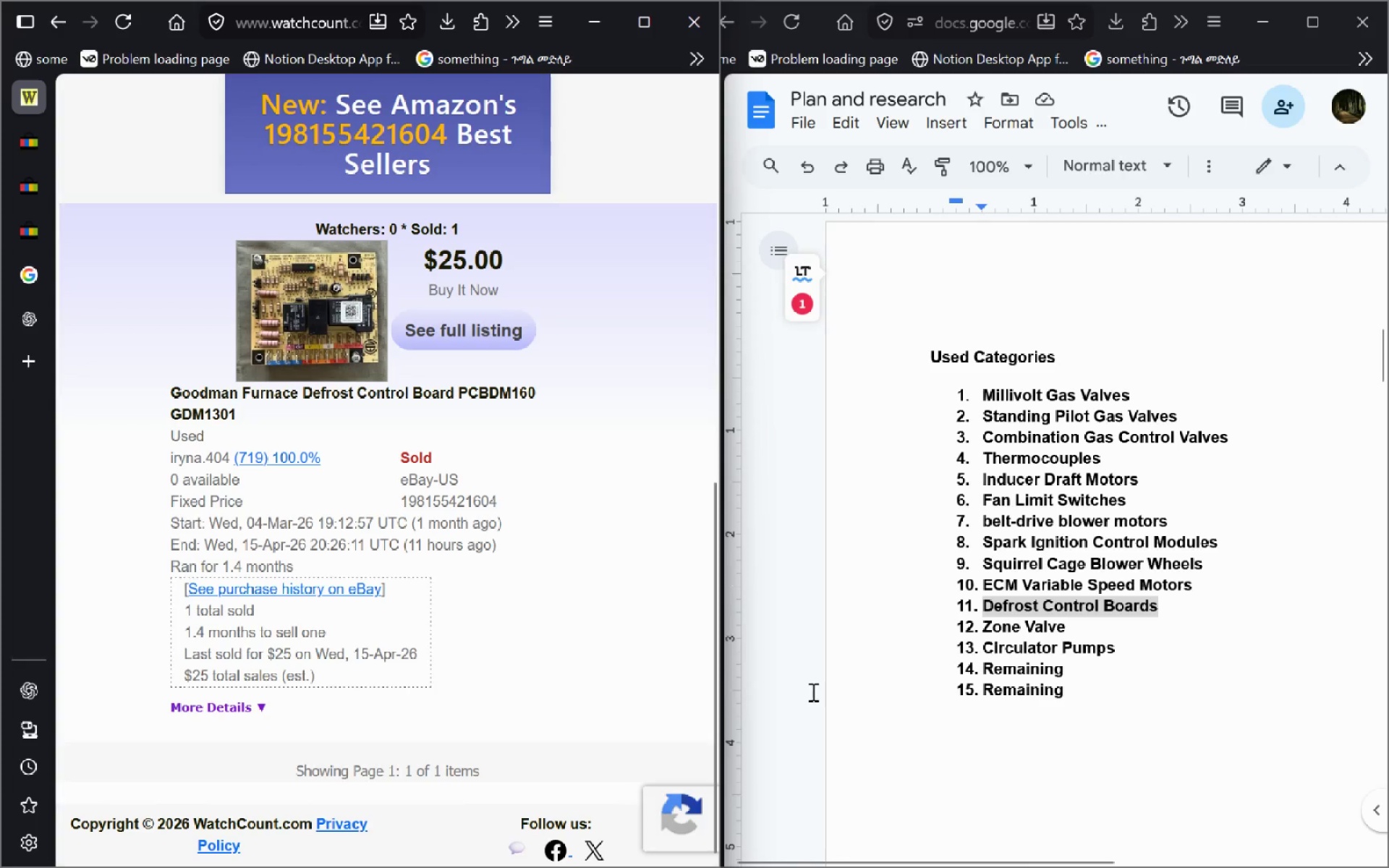 
left_click([623, 523])
 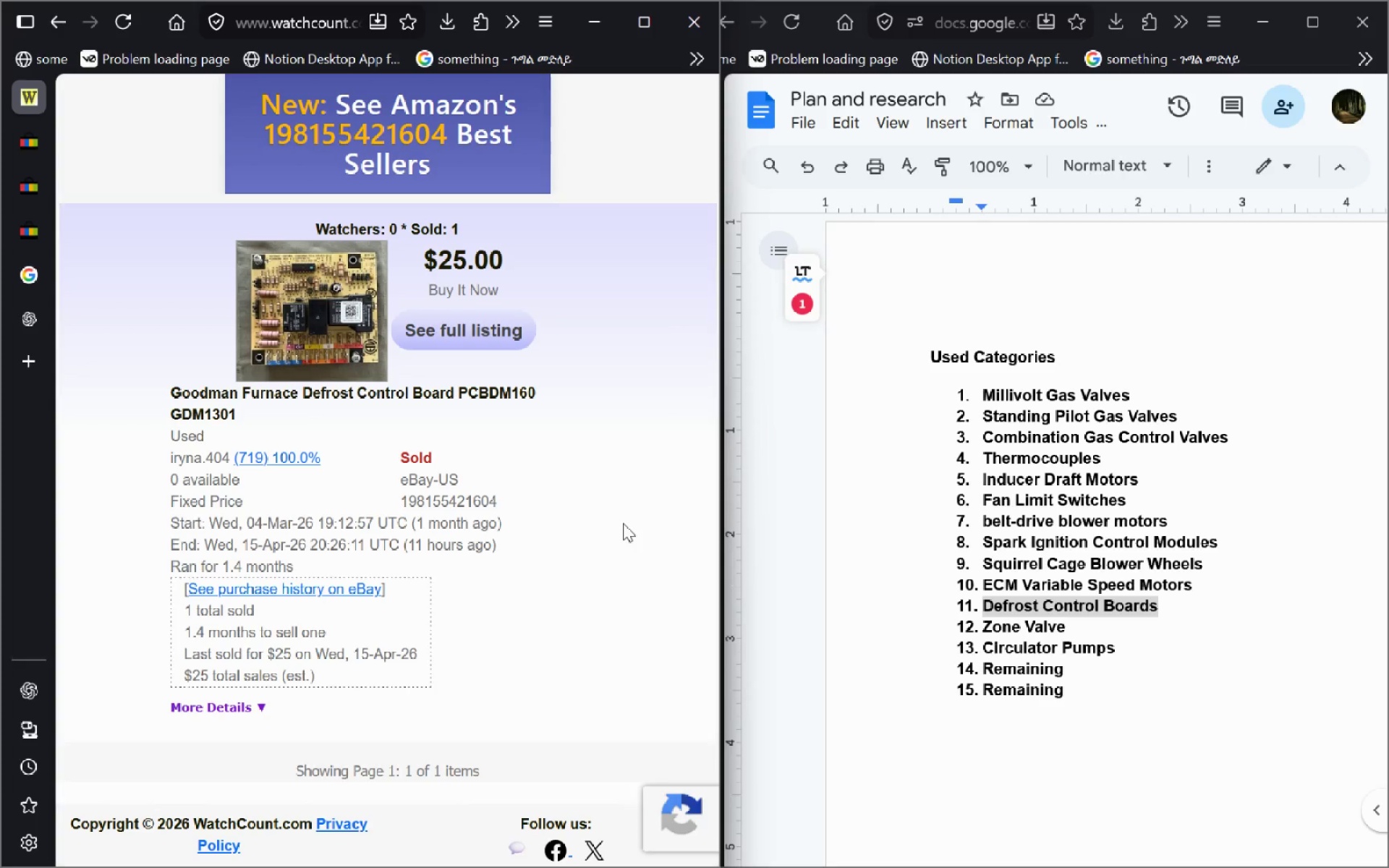 
wait(16.34)
 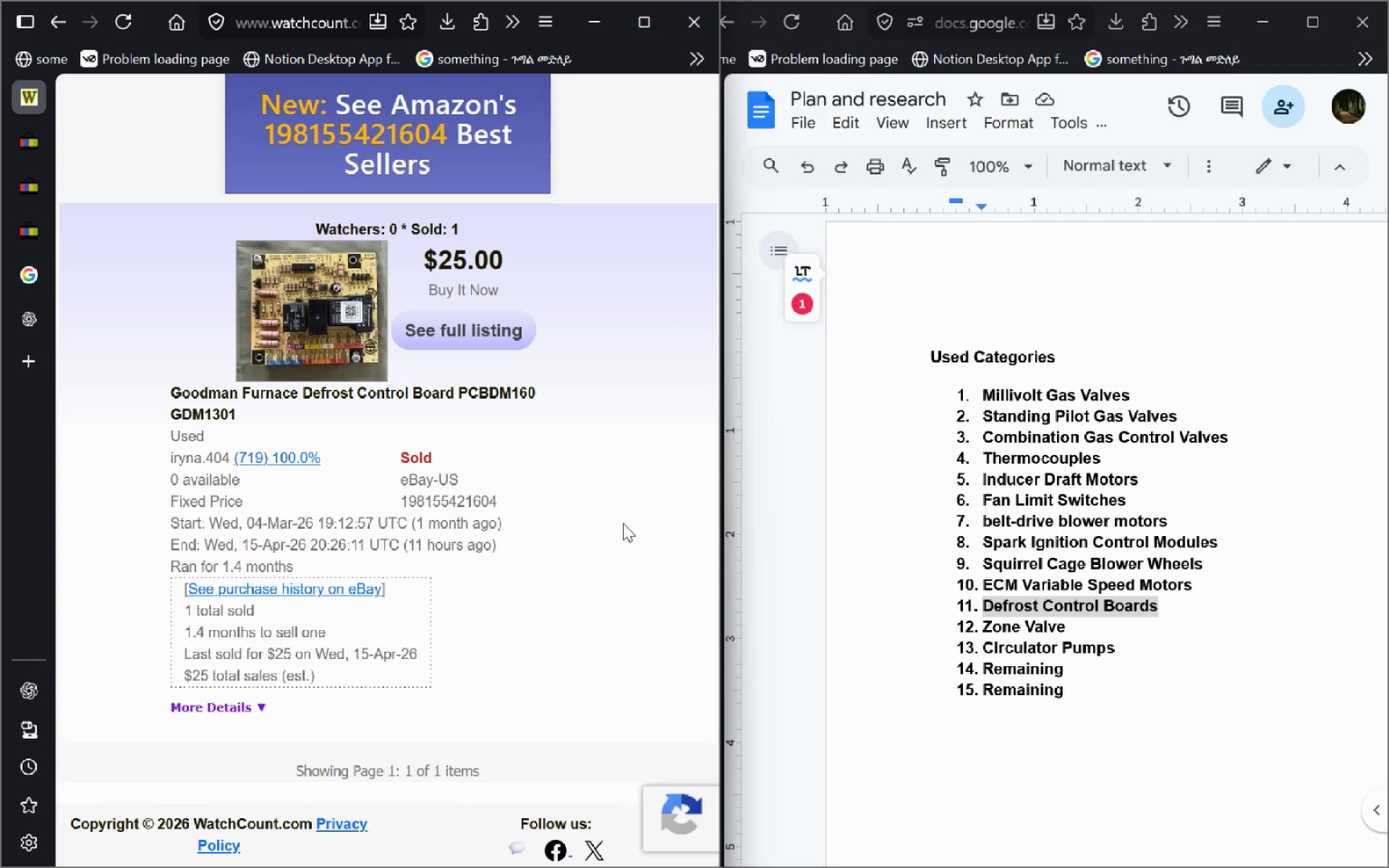 
left_click([938, 289])
 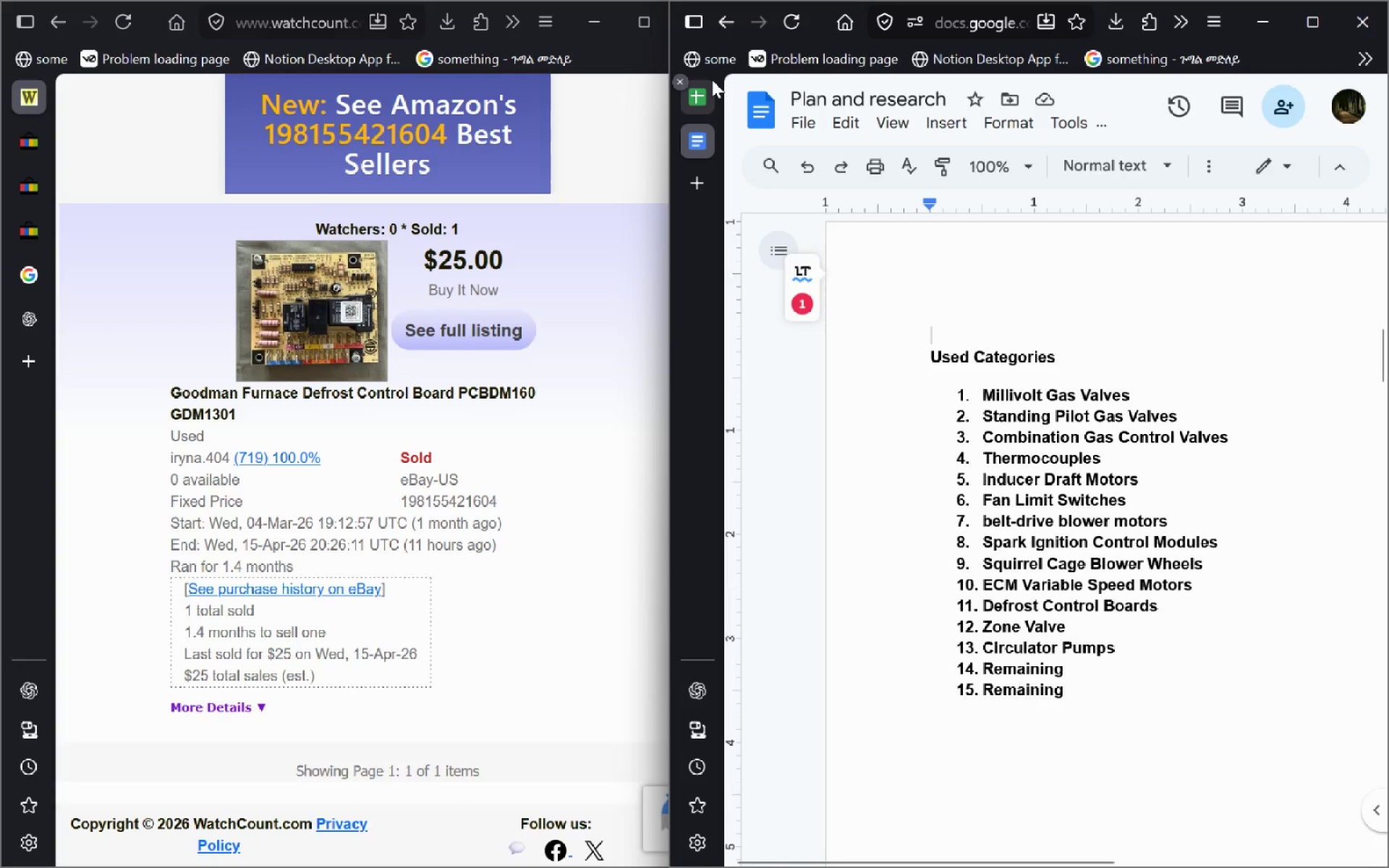 
left_click([712, 80])
 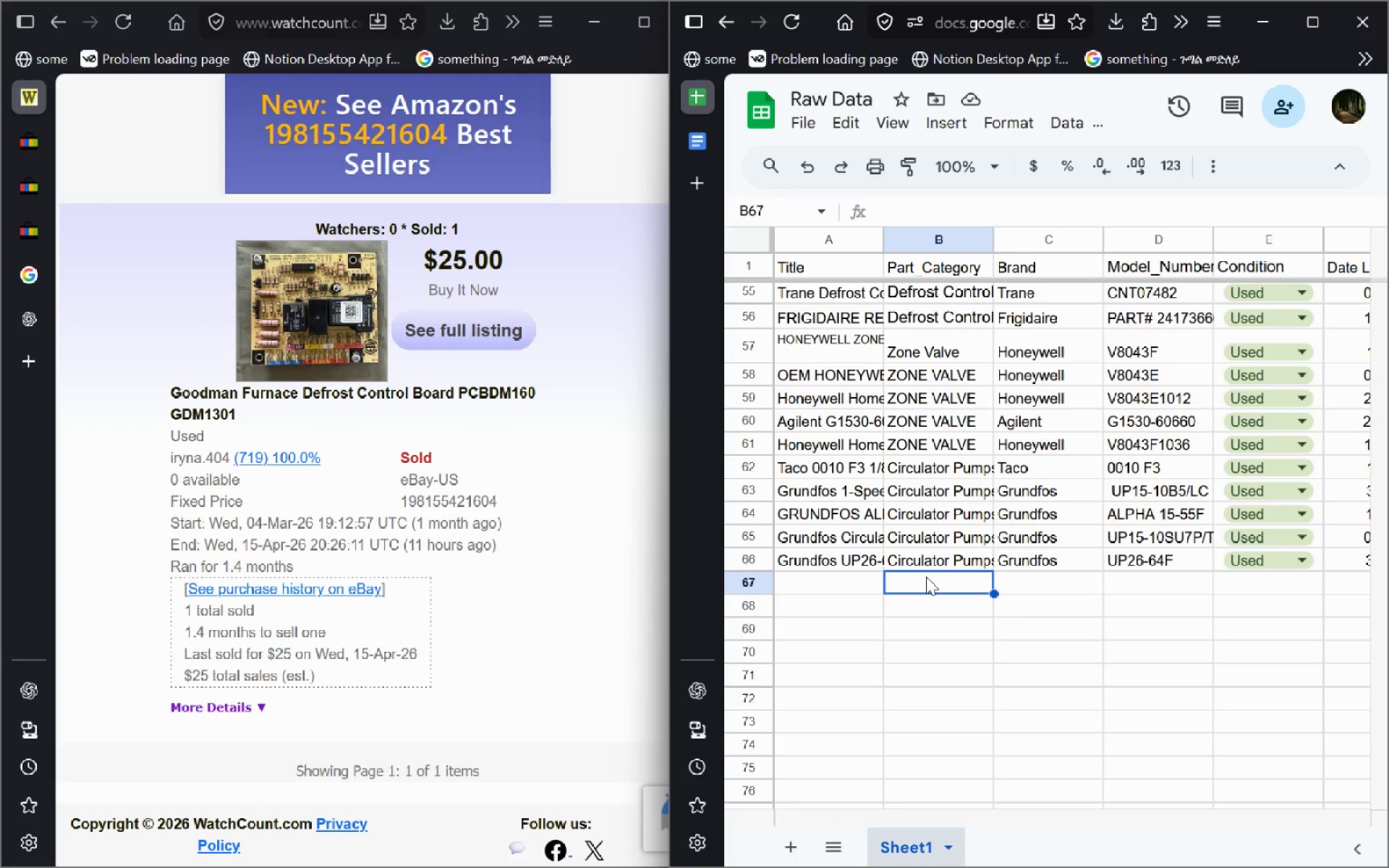 
key(Control+V)
 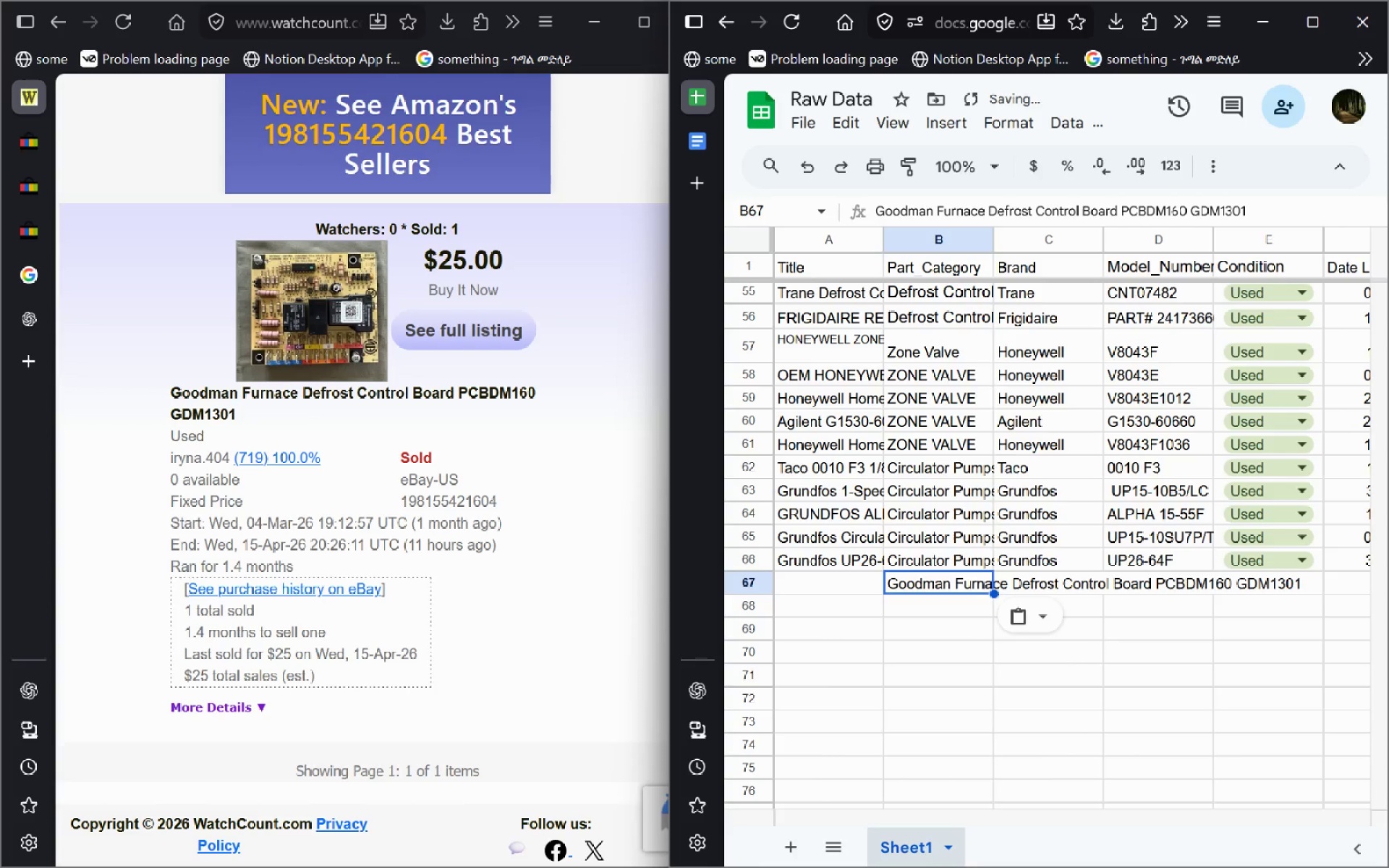 
key(Control+Z)
 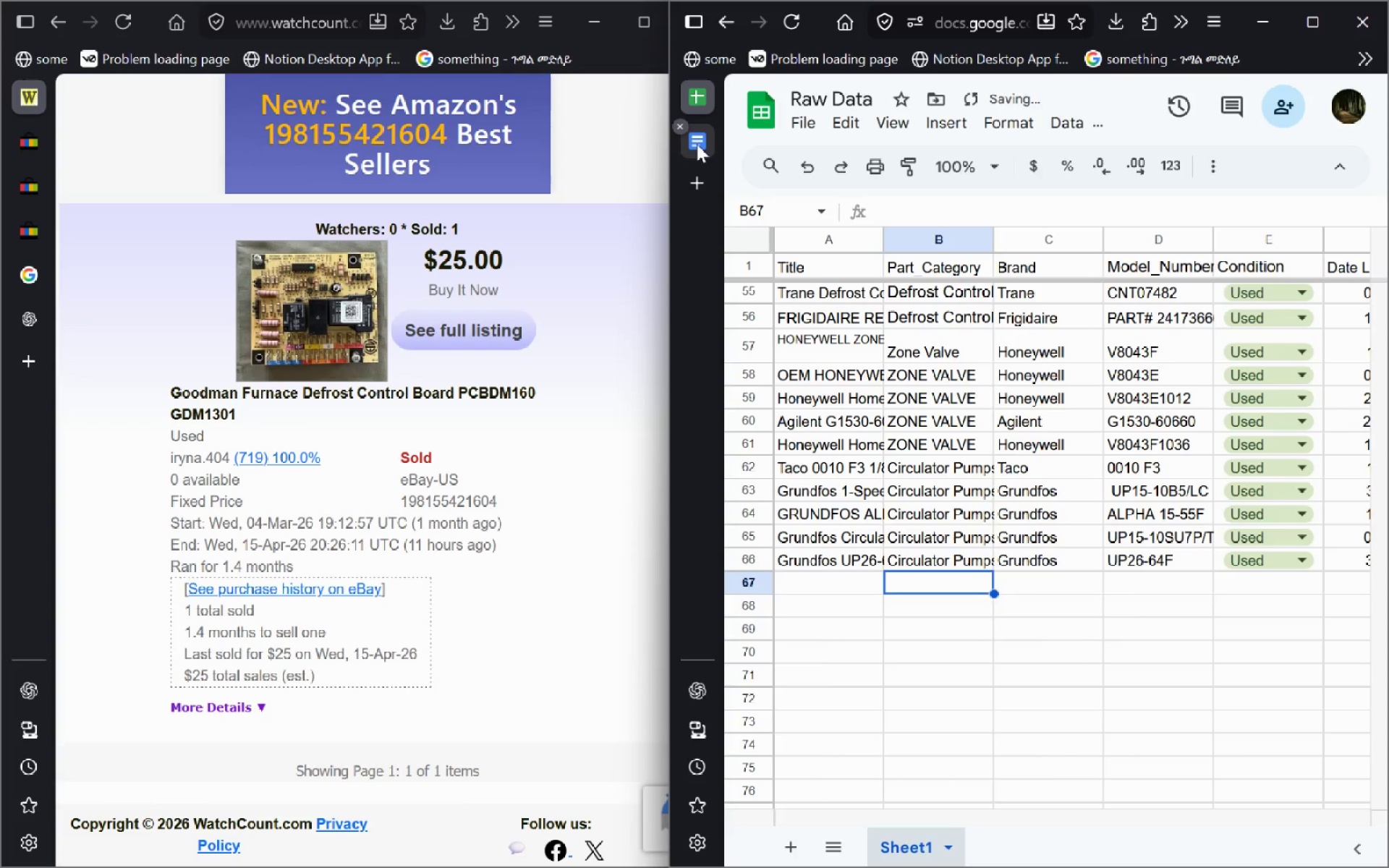 
left_click([697, 144])
 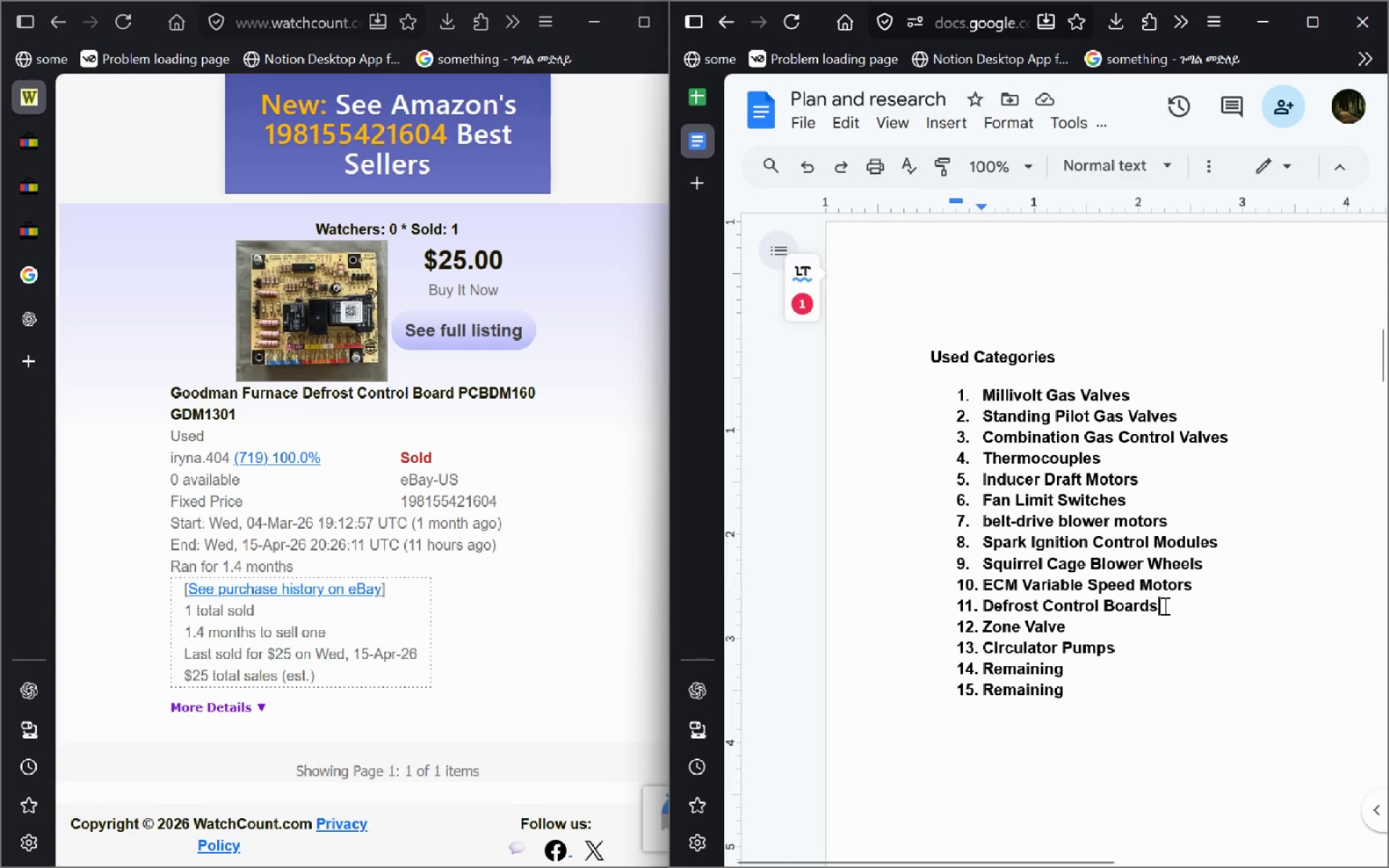 
left_click([1163, 605])
 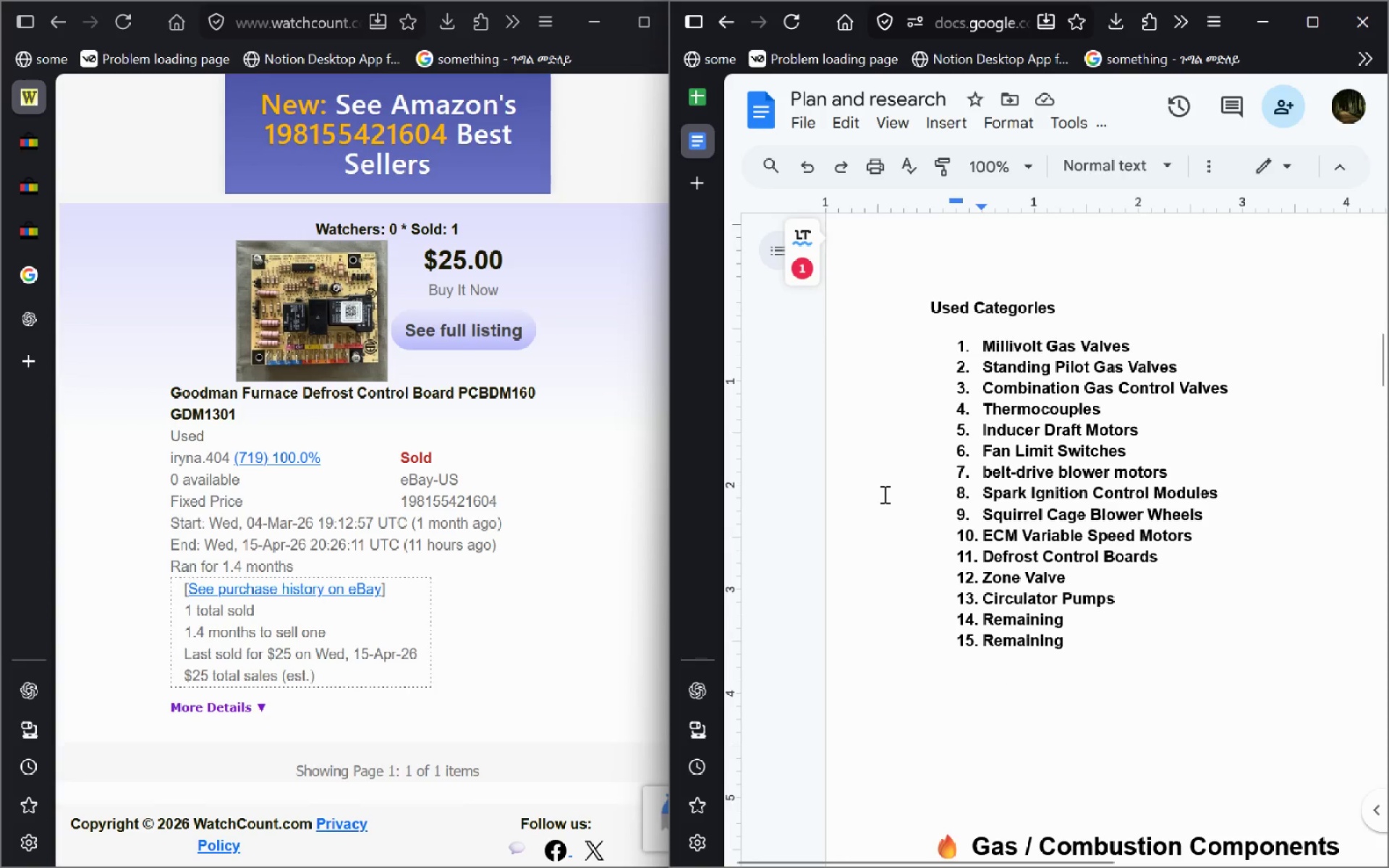 
wait(5.83)
 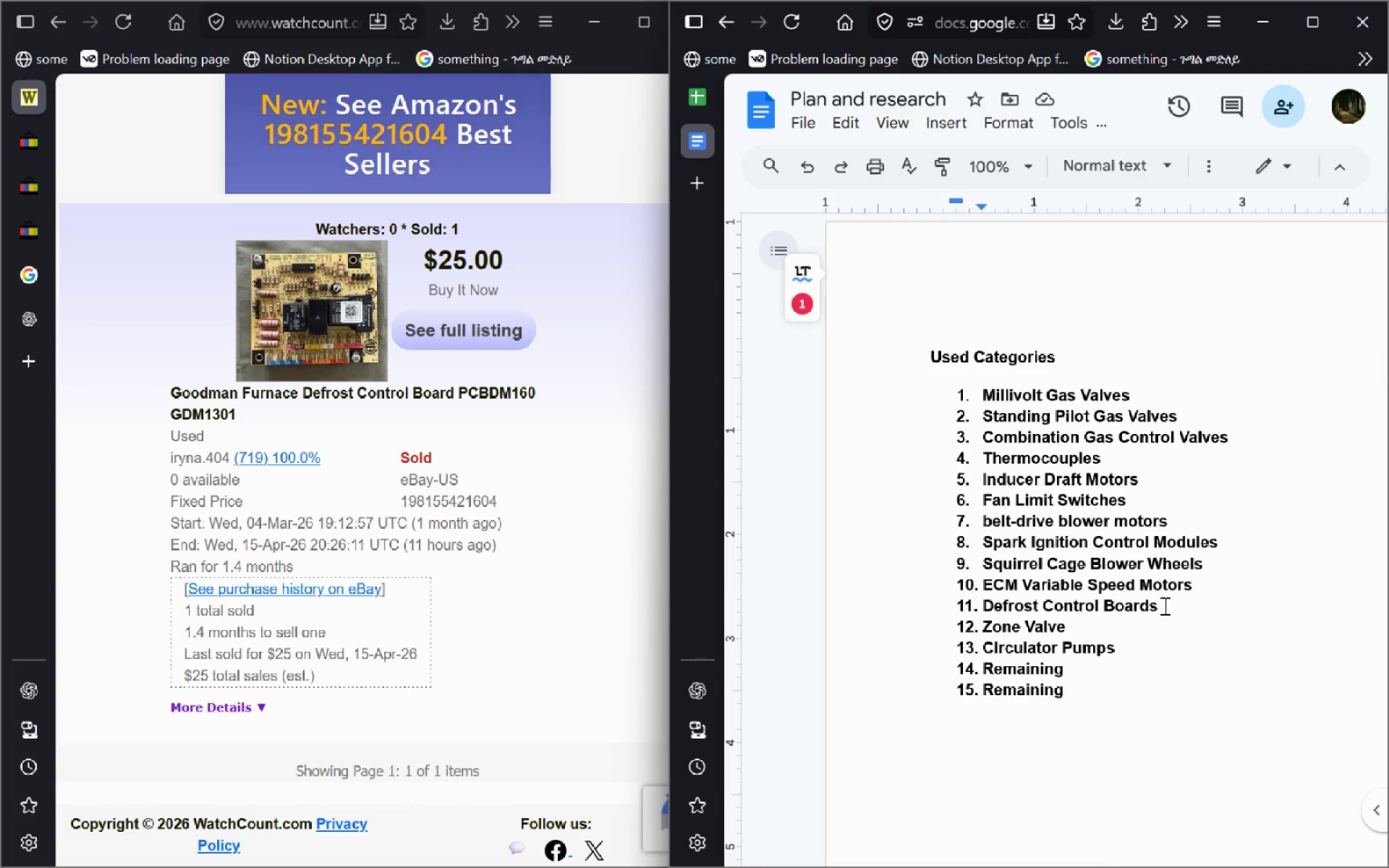 
left_click([702, 91])
 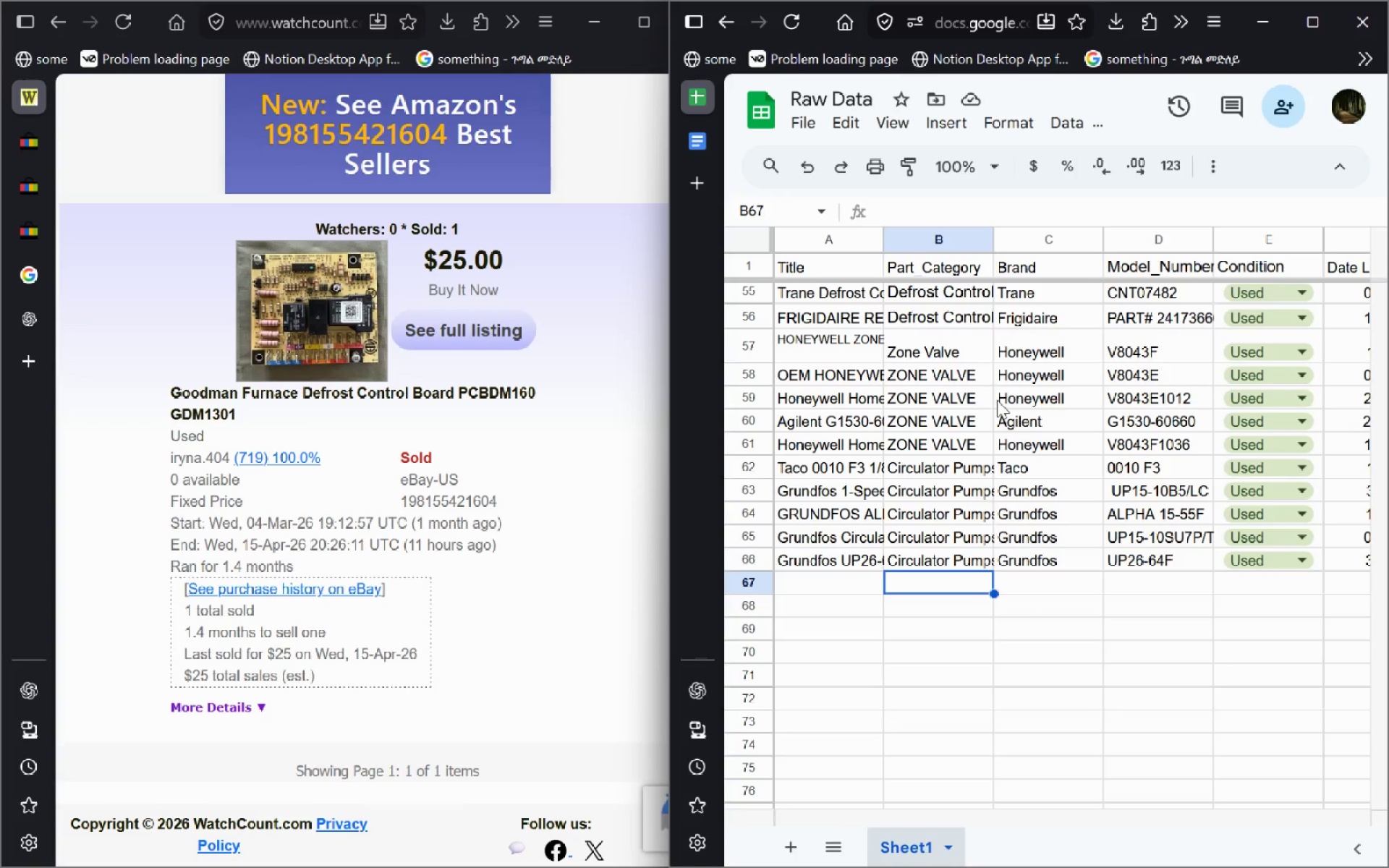 
key(Control+F)
 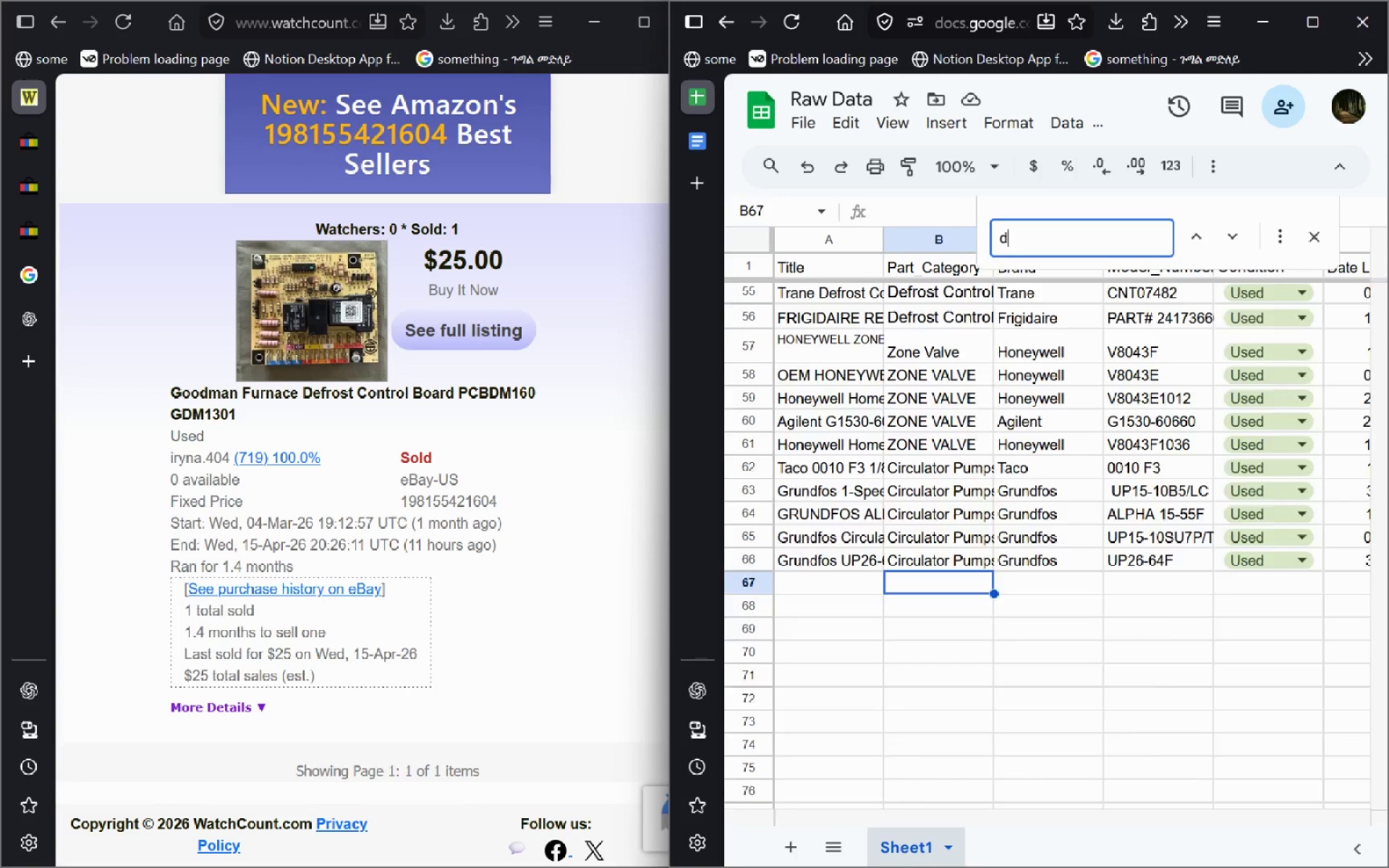 
type(defrost)
 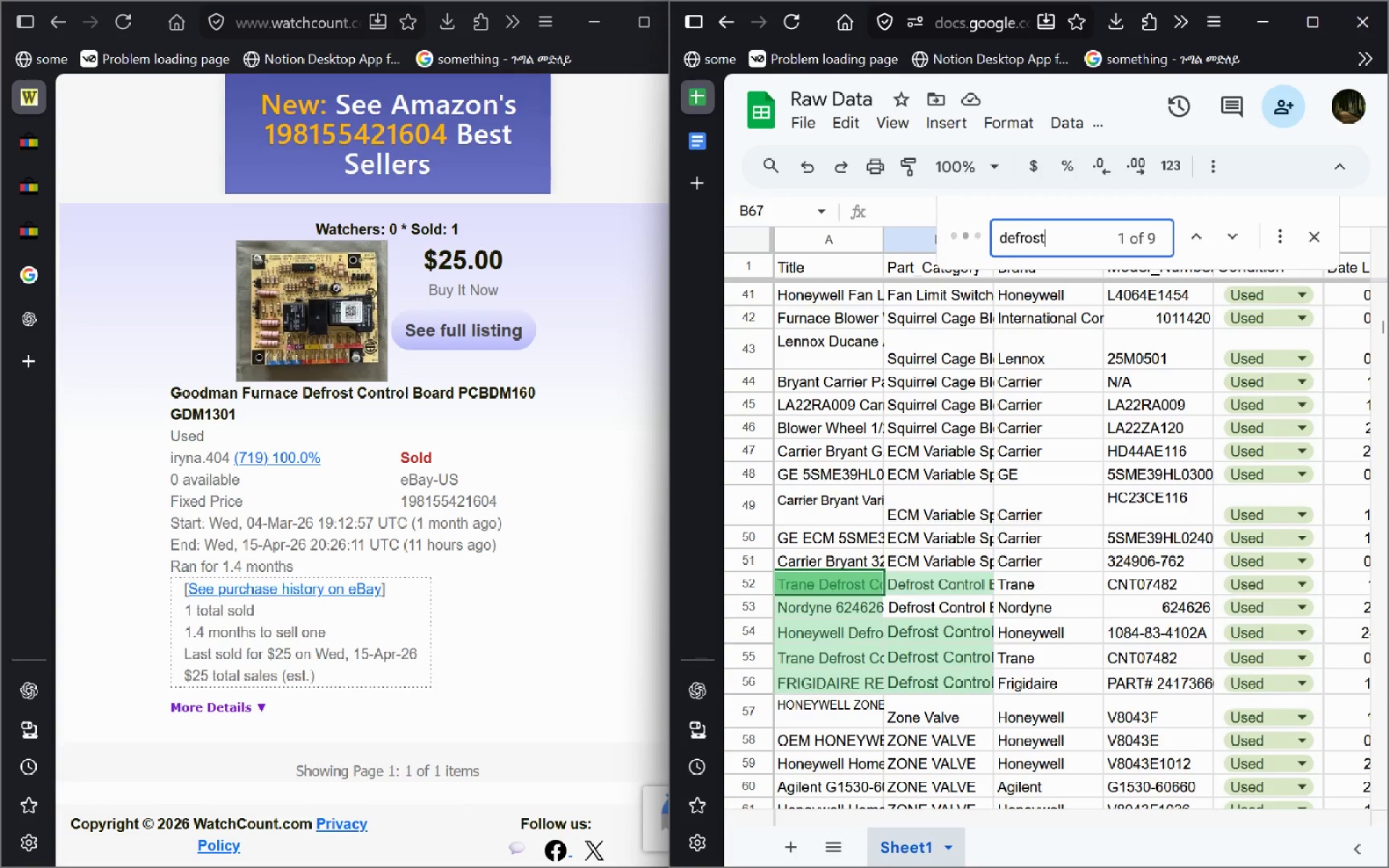 
key(Enter)
 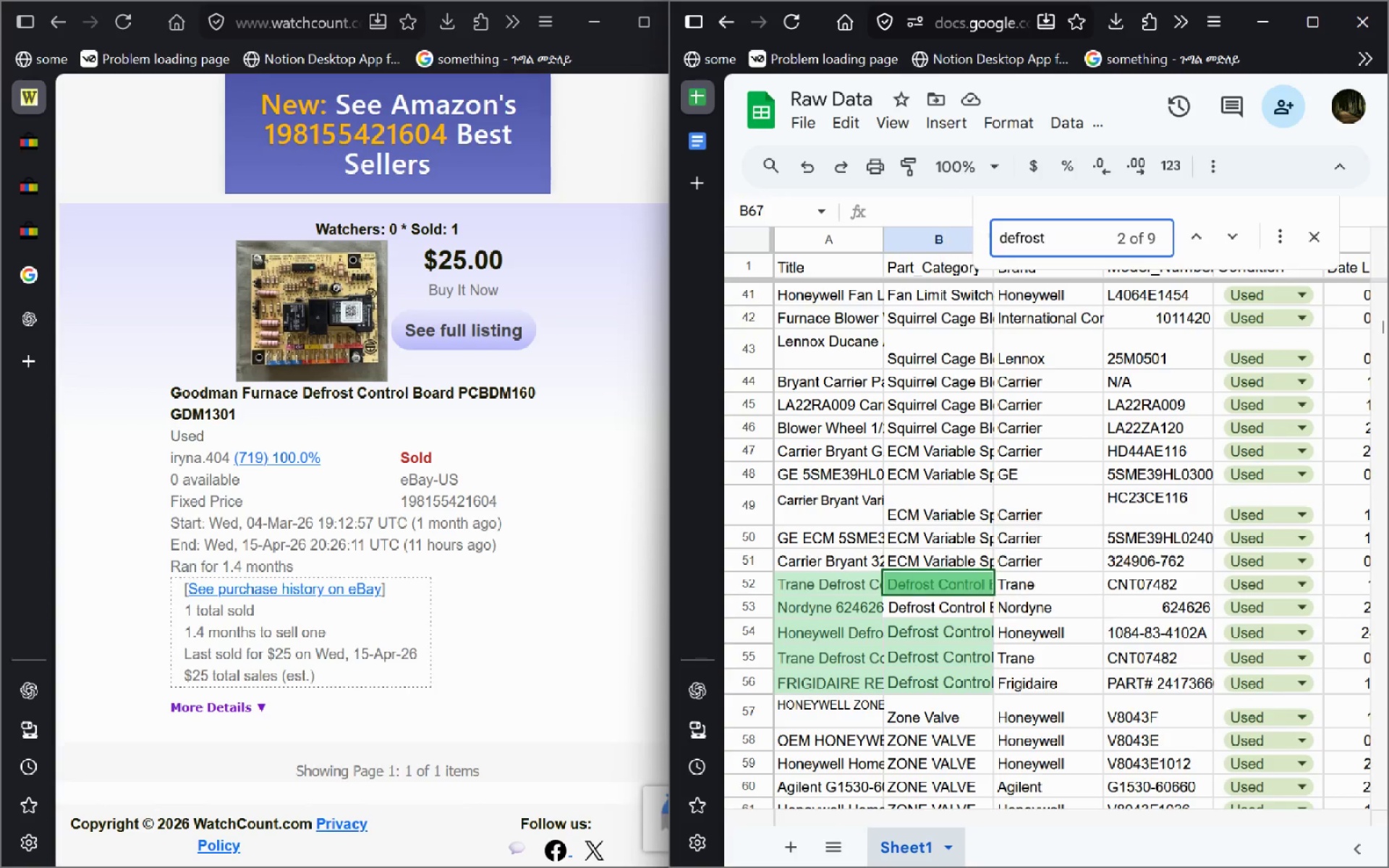 
key(Escape)
 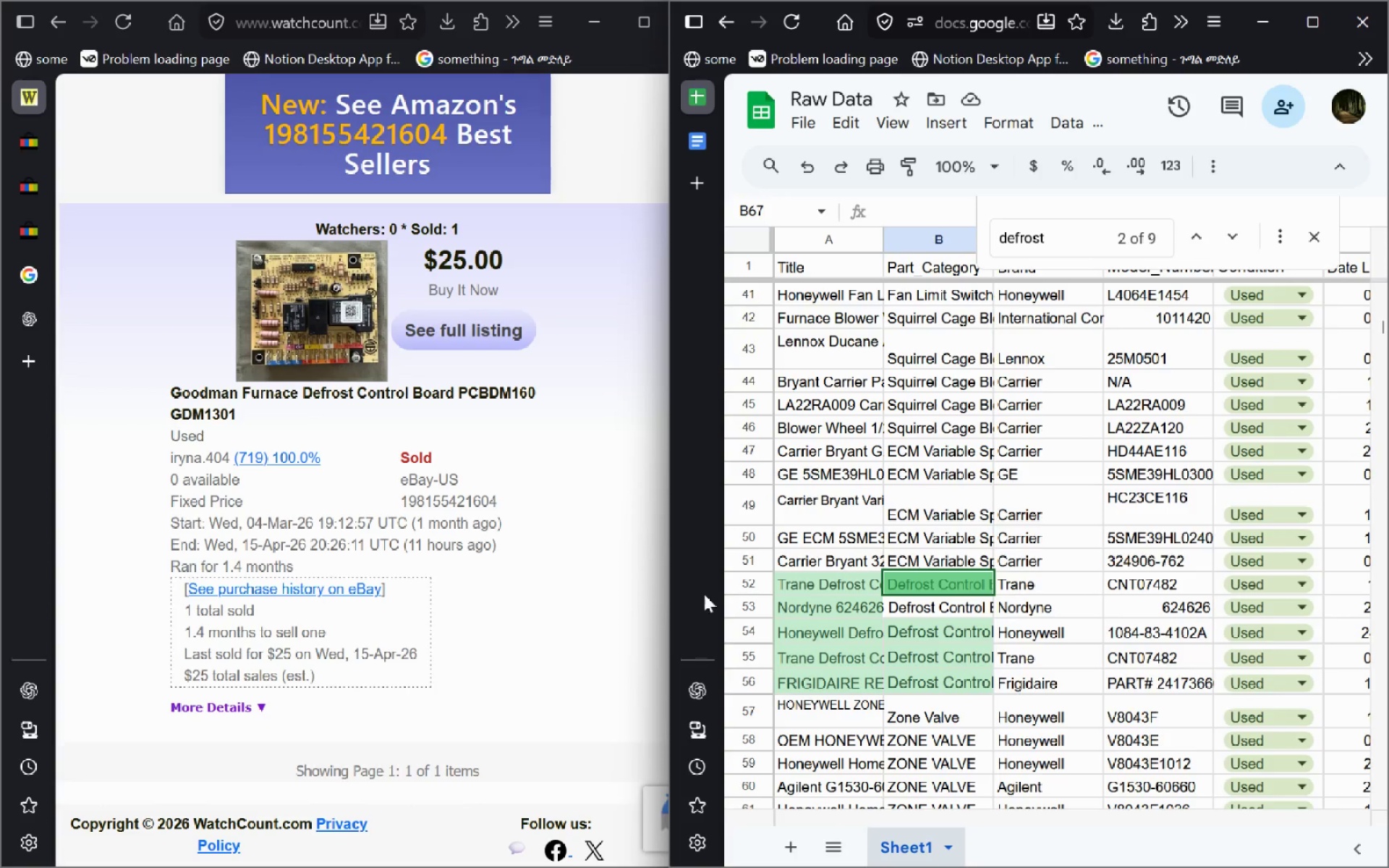 
key(Escape)
 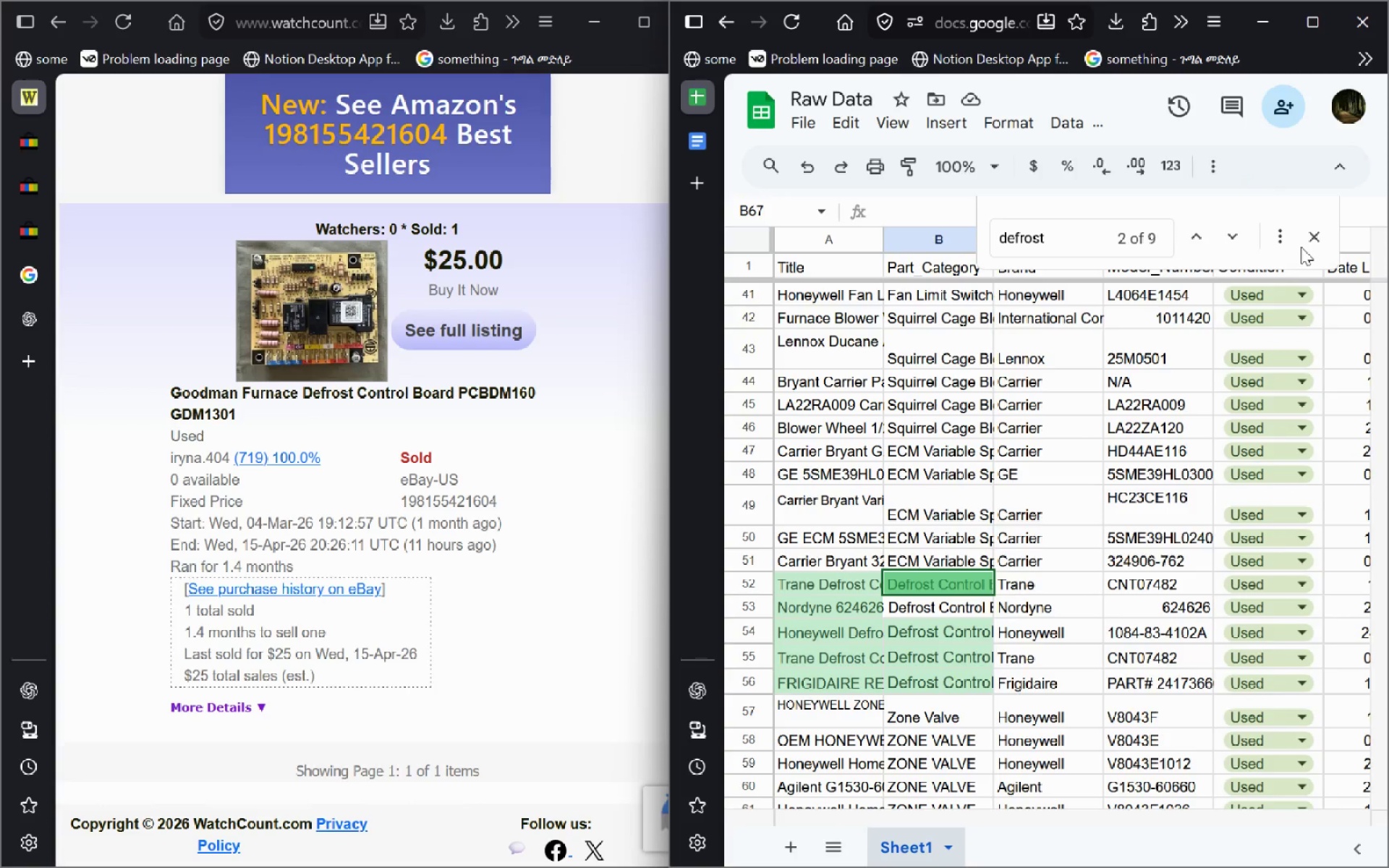 
left_click([1301, 247])
 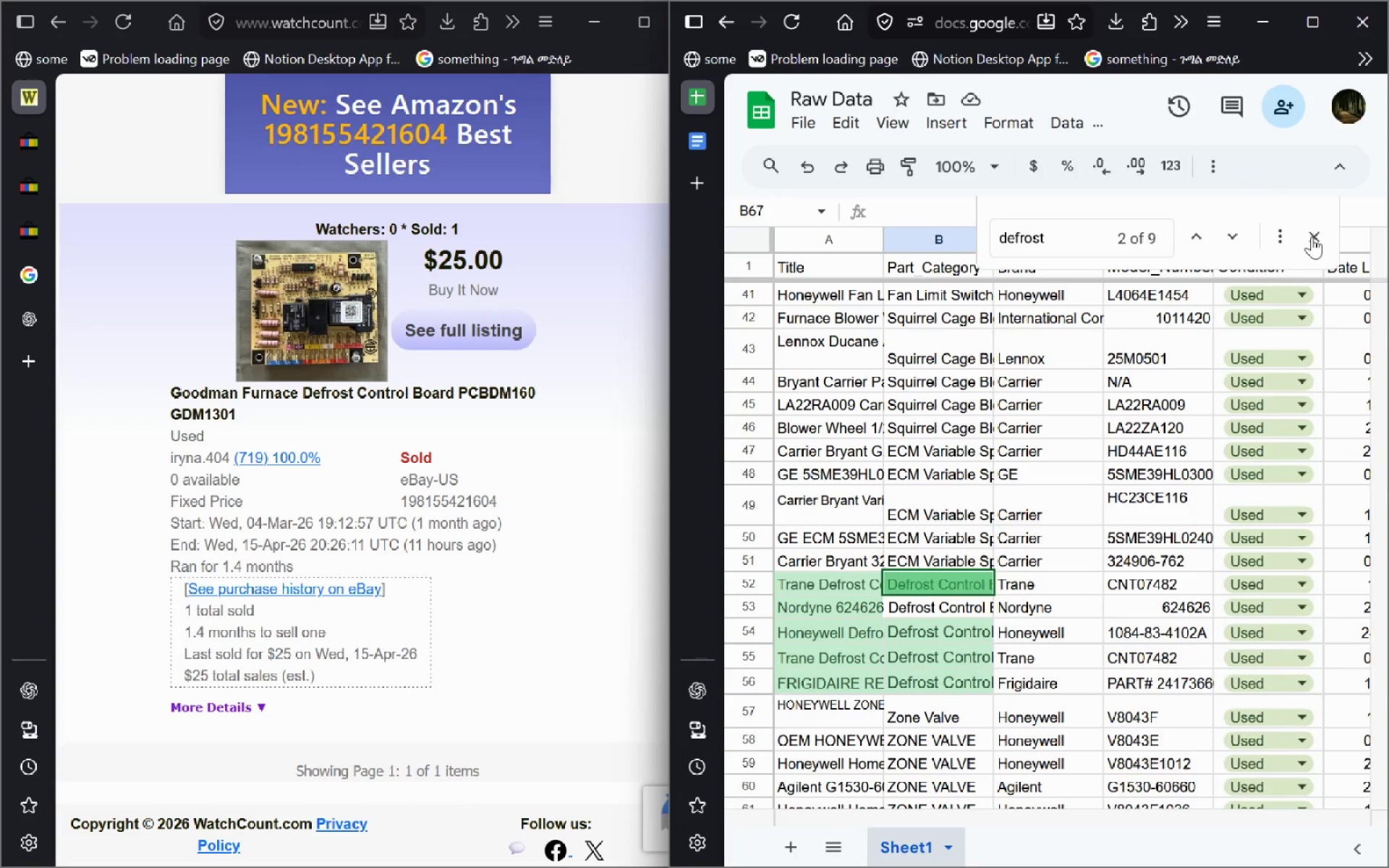 
left_click([1312, 237])
 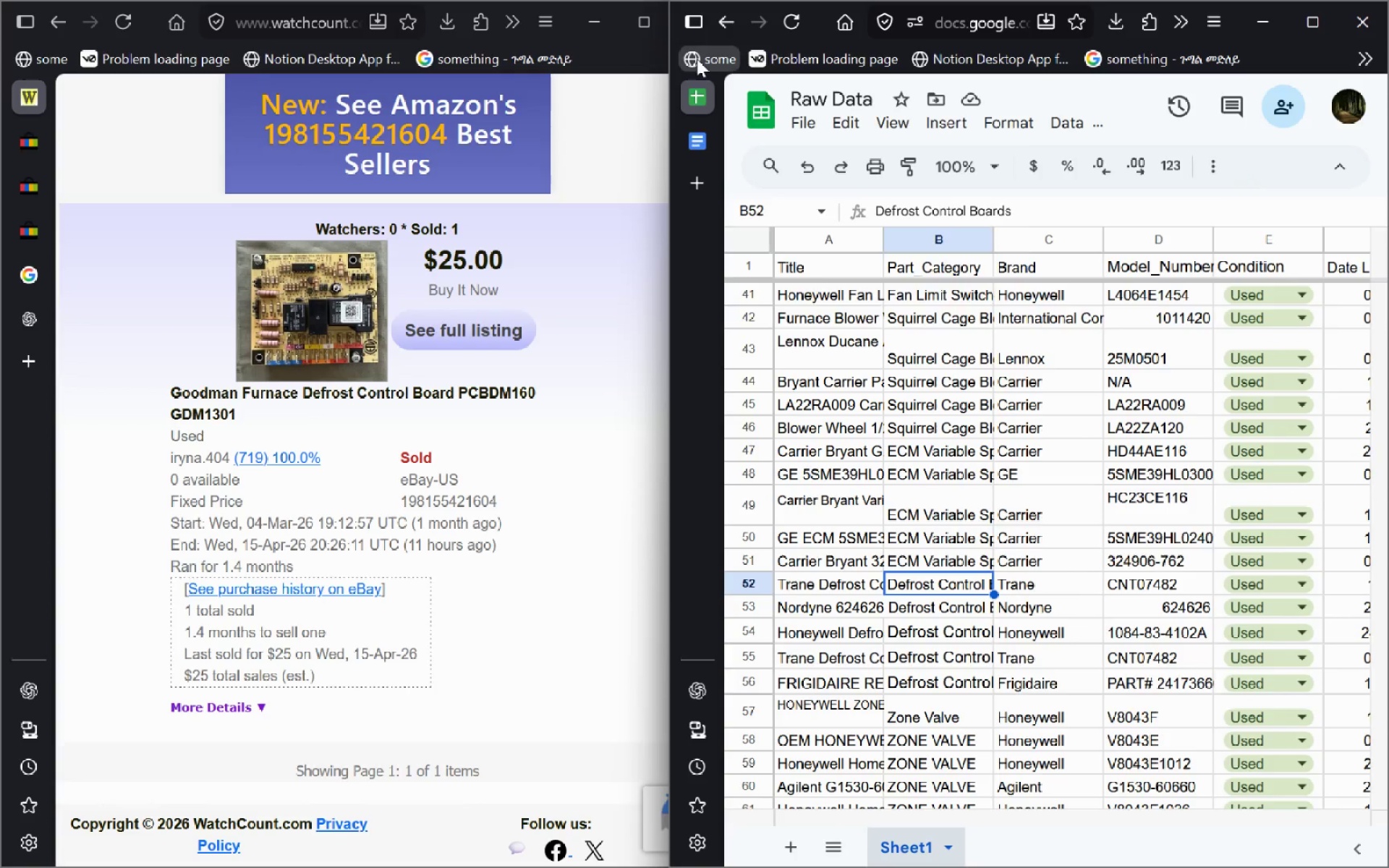 
left_click([693, 148])
 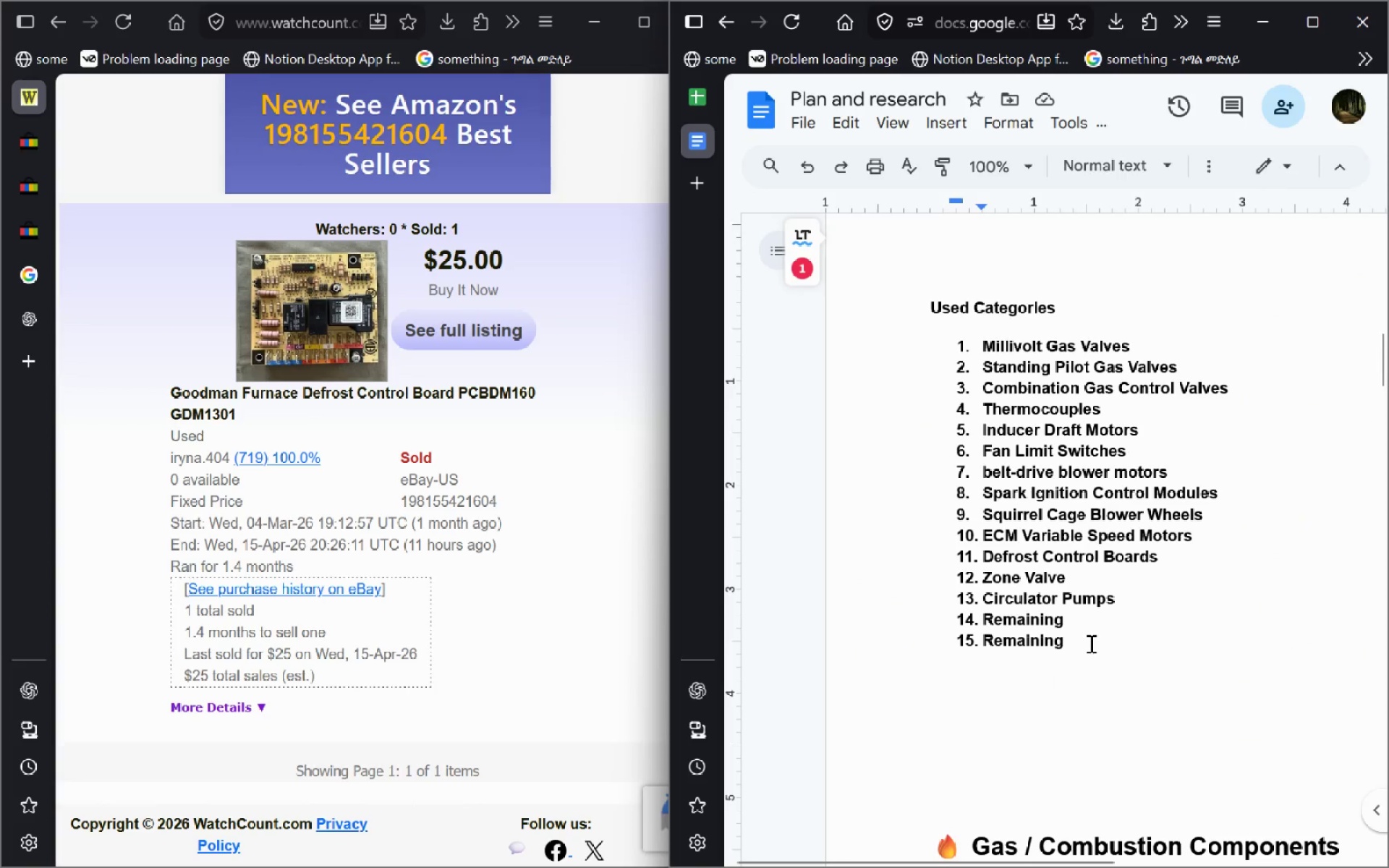 
mouse_move([1066, 626])
 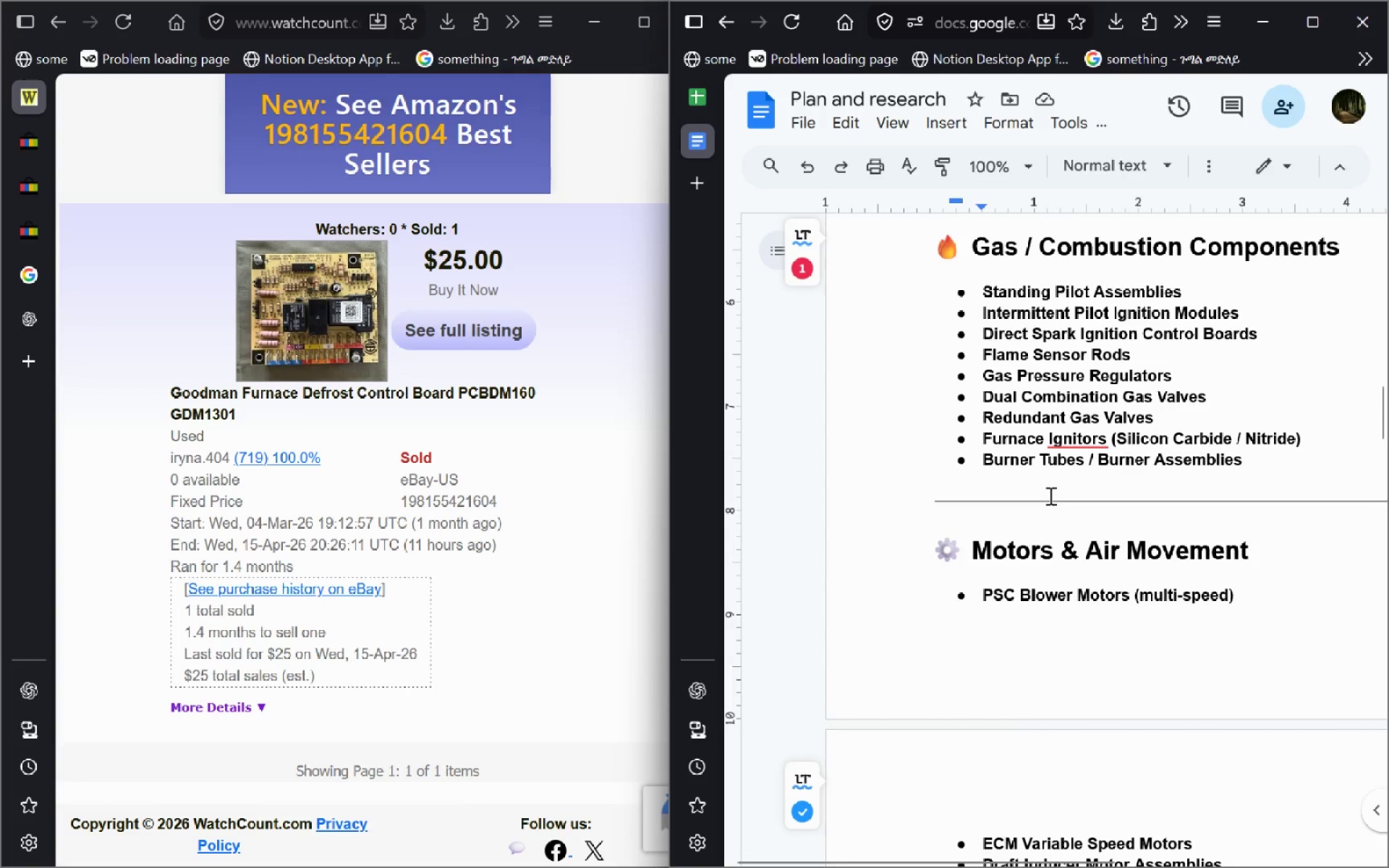 
wait(6.02)
 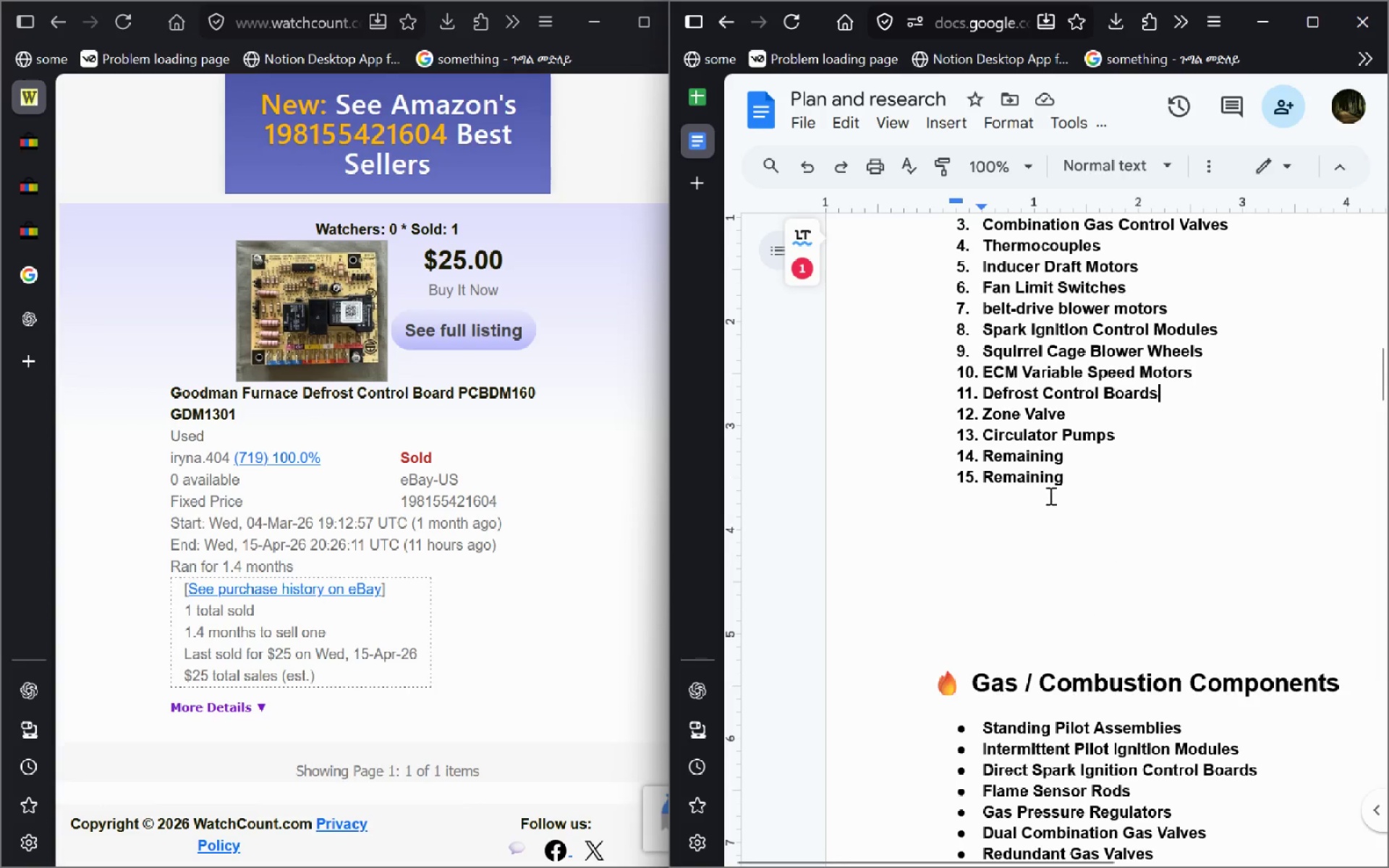 
left_click_drag(start_coordinate=[1081, 459], to_coordinate=[971, 459])
 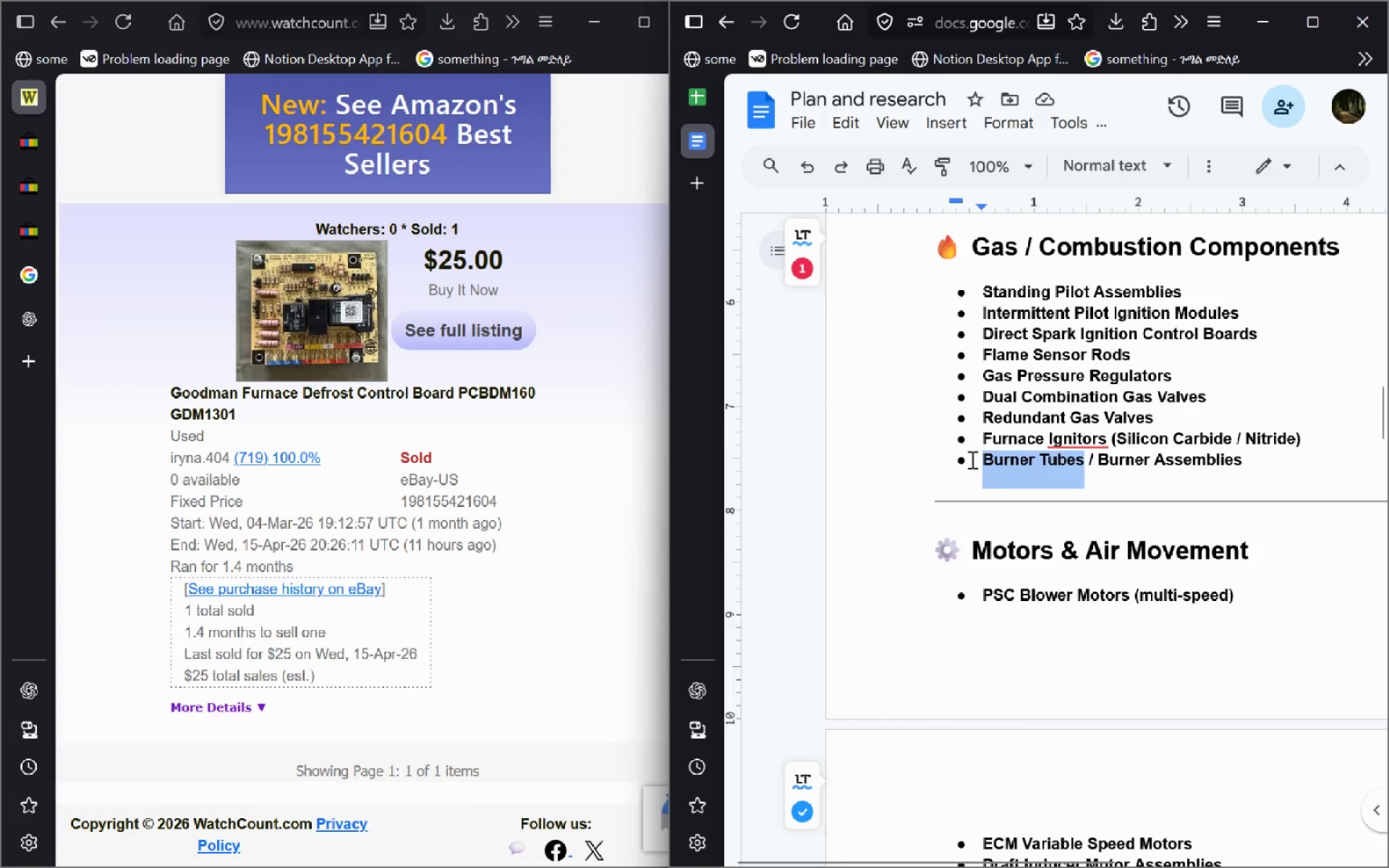 
key(Control+C)
 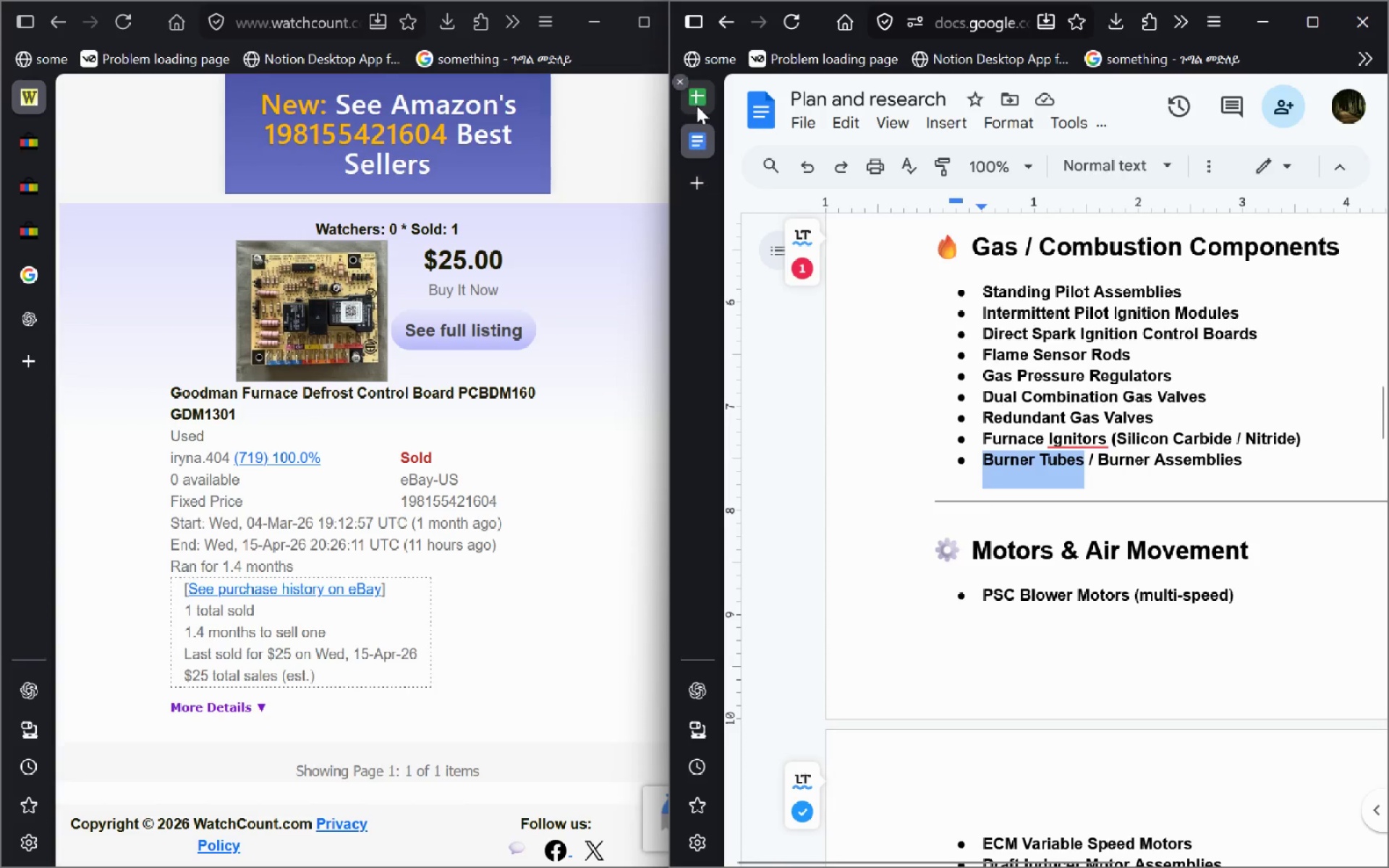 
left_click([698, 95])
 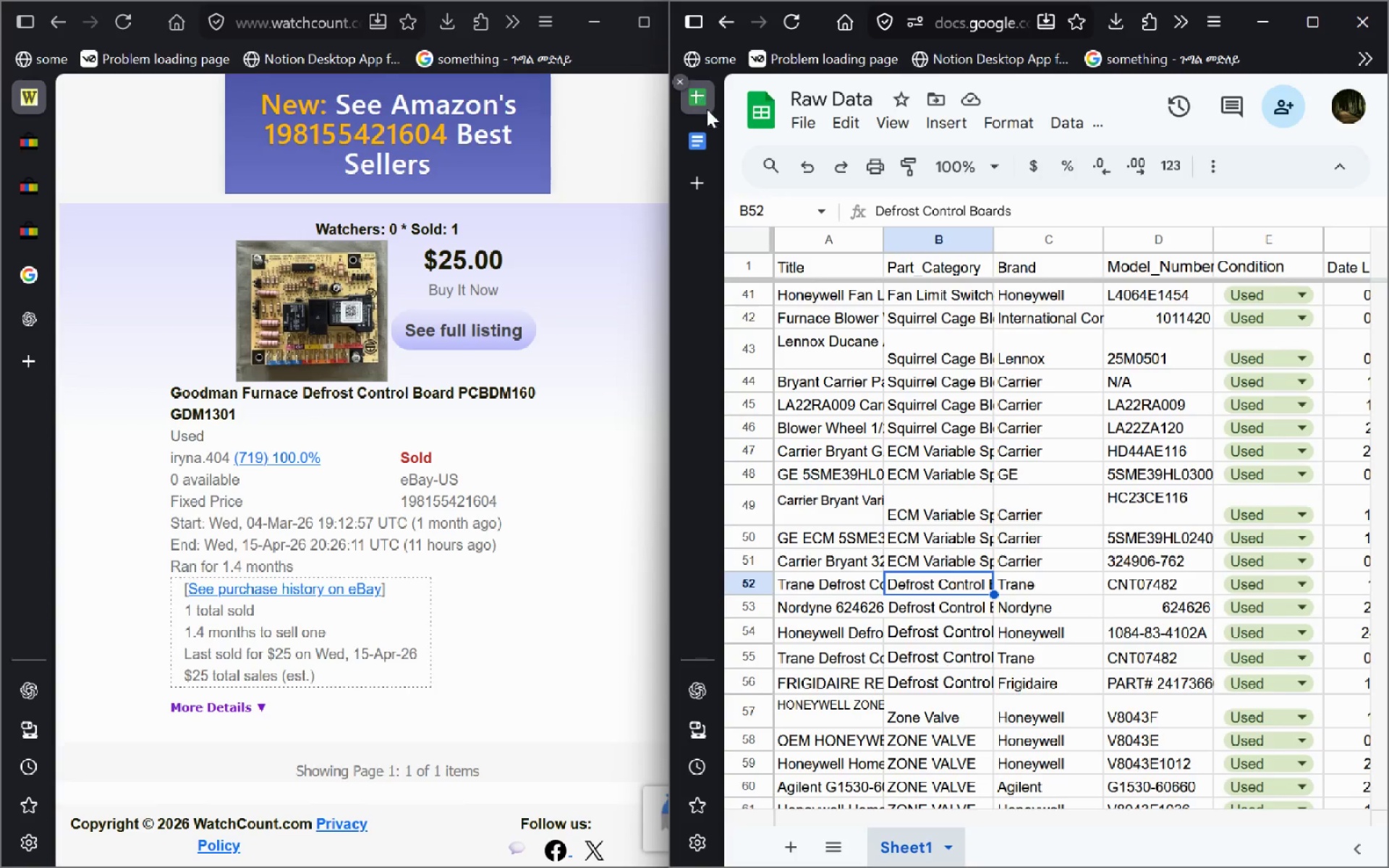 
key(Control+F)
 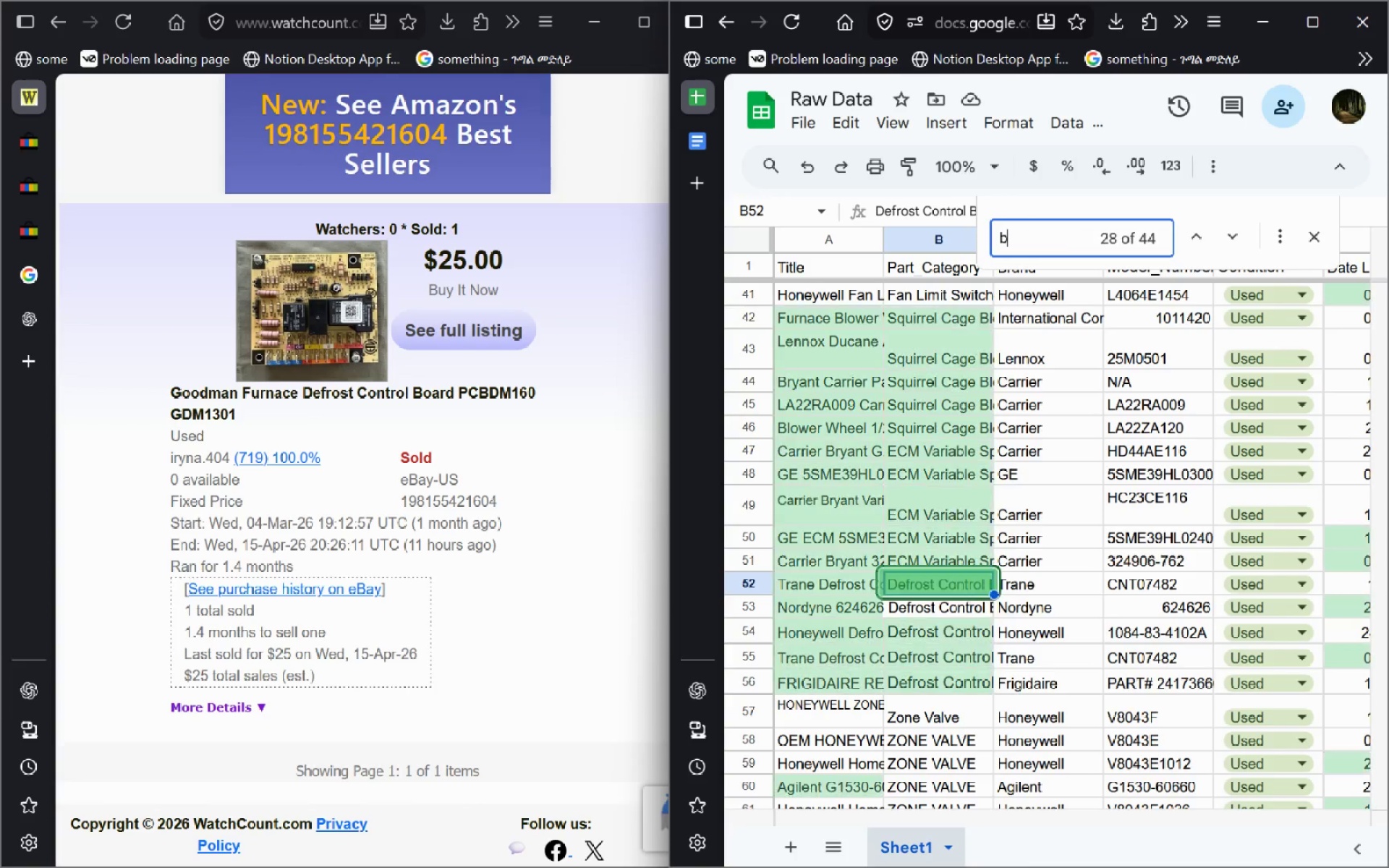 
type(burner)
 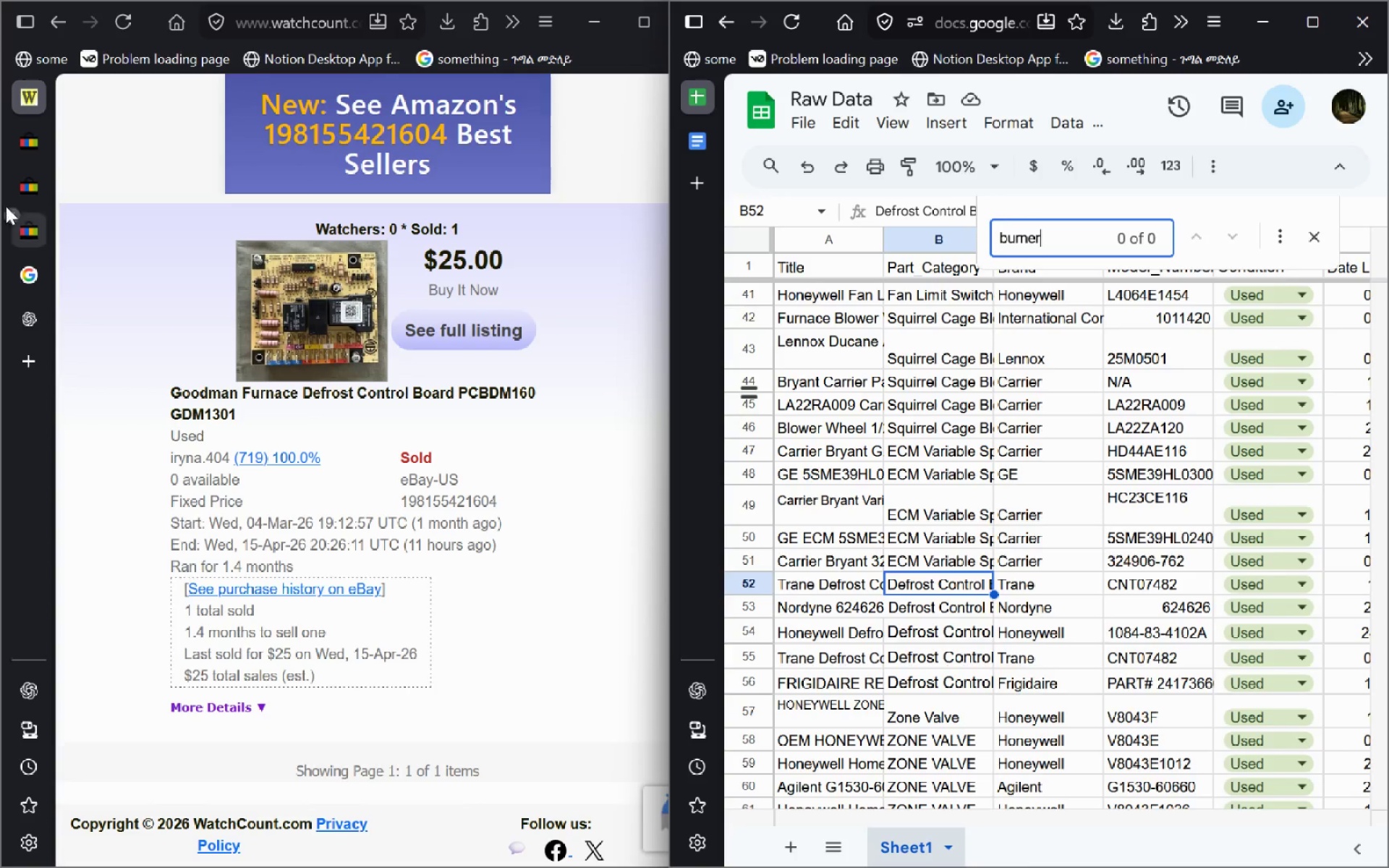 
left_click([35, 147])
 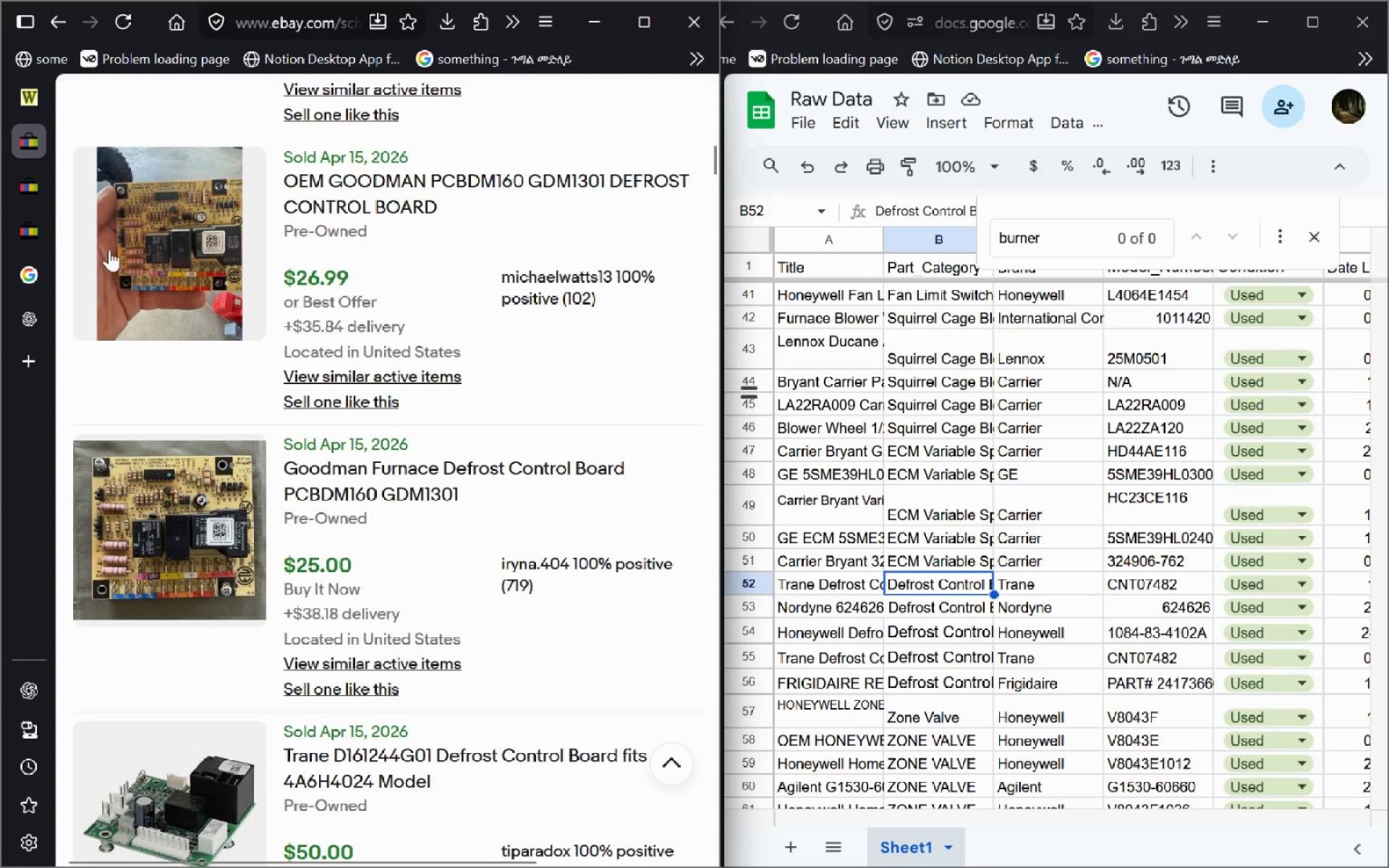 
left_click([42, 192])
 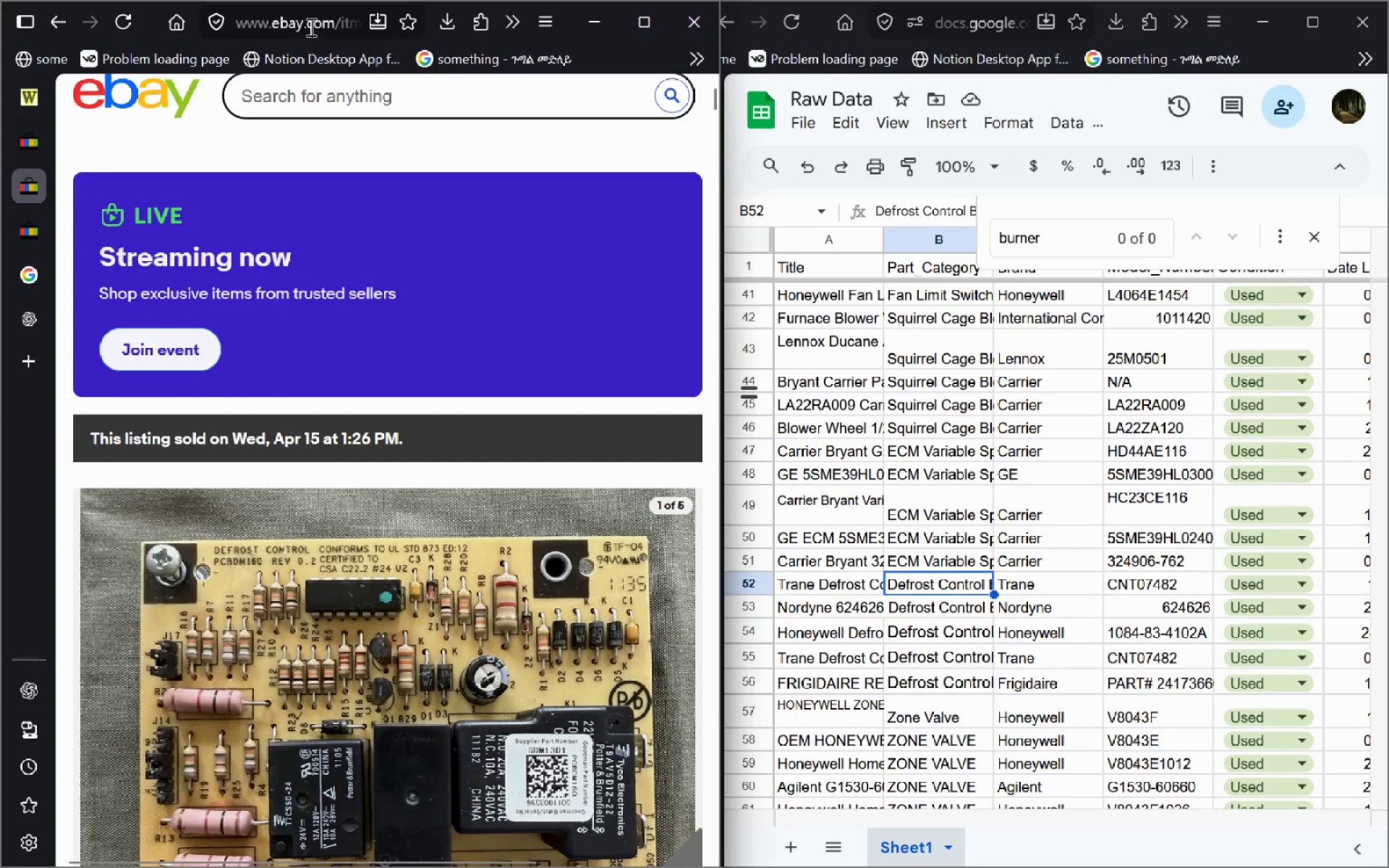 
left_click([310, 27])
 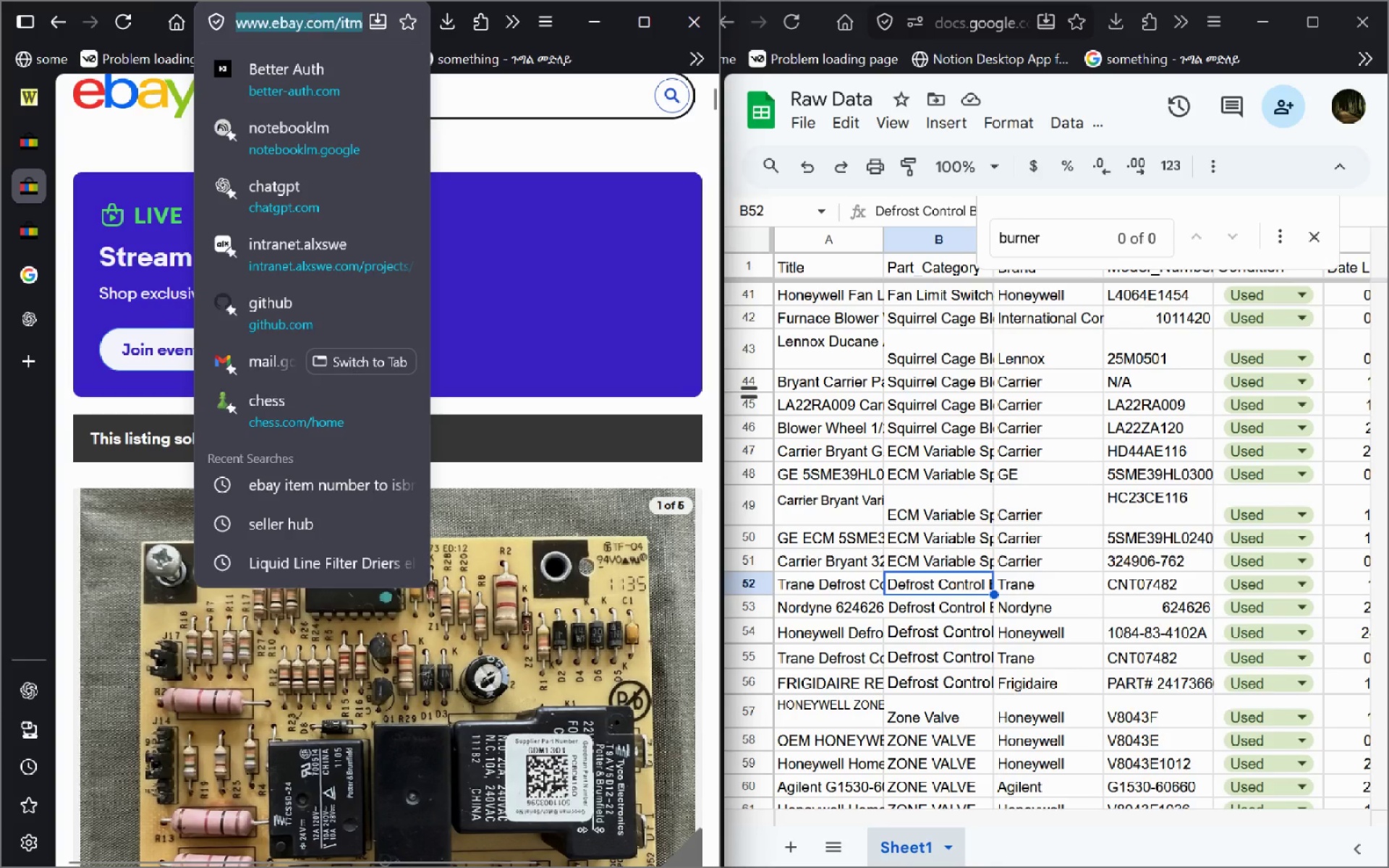 
type(burner tubes)
 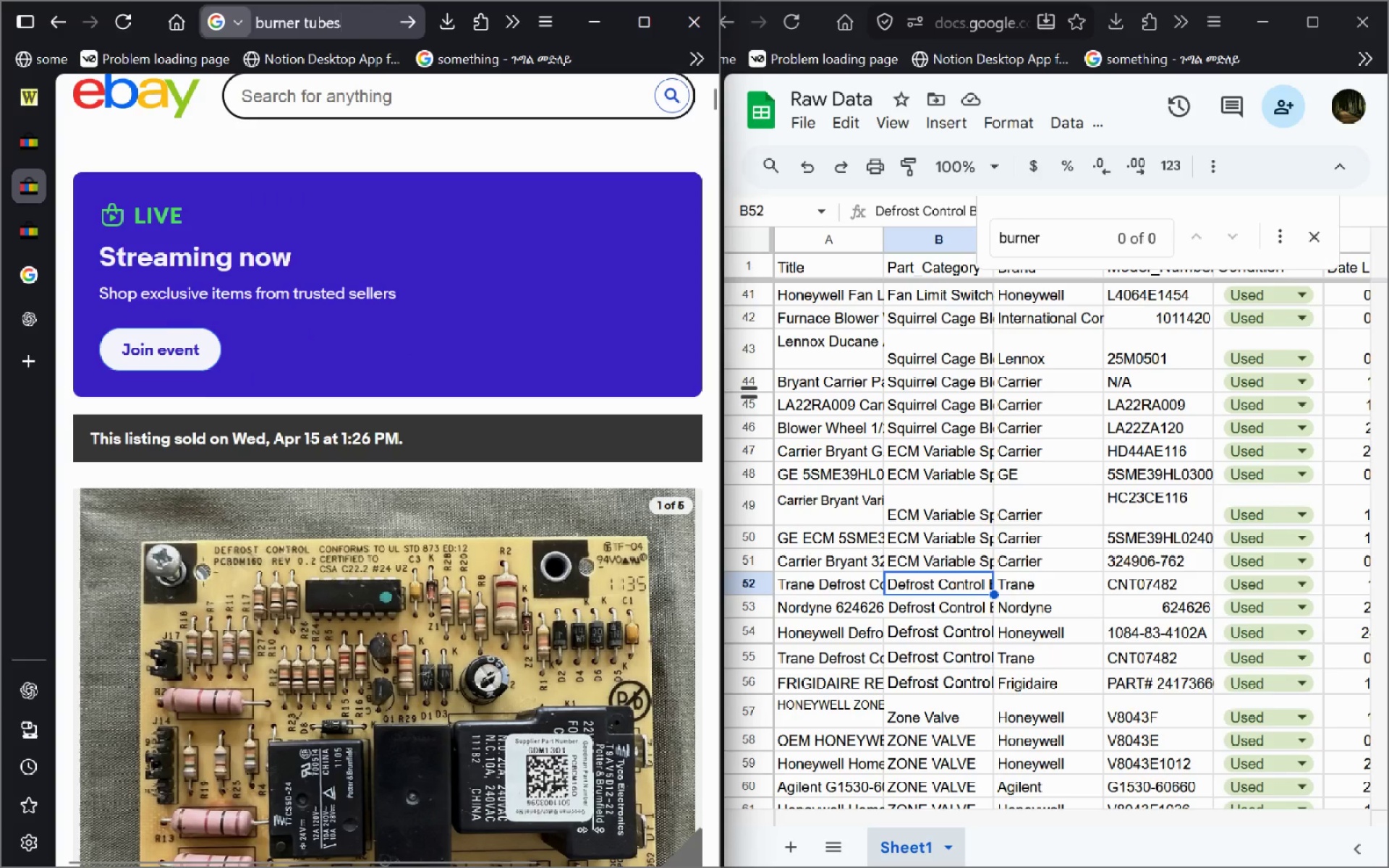 
key(Enter)
 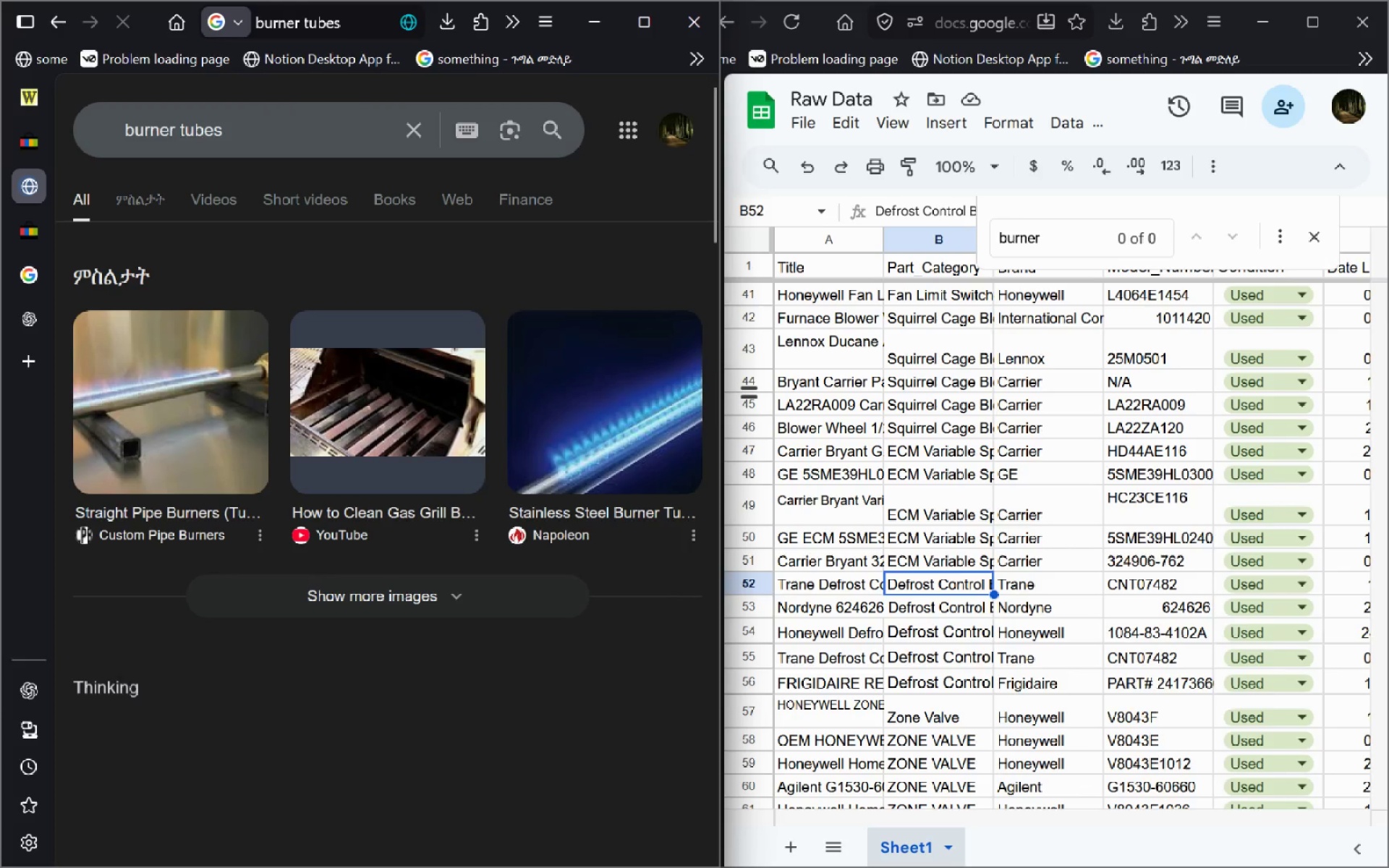 
key(Alt+ArrowLeft)
 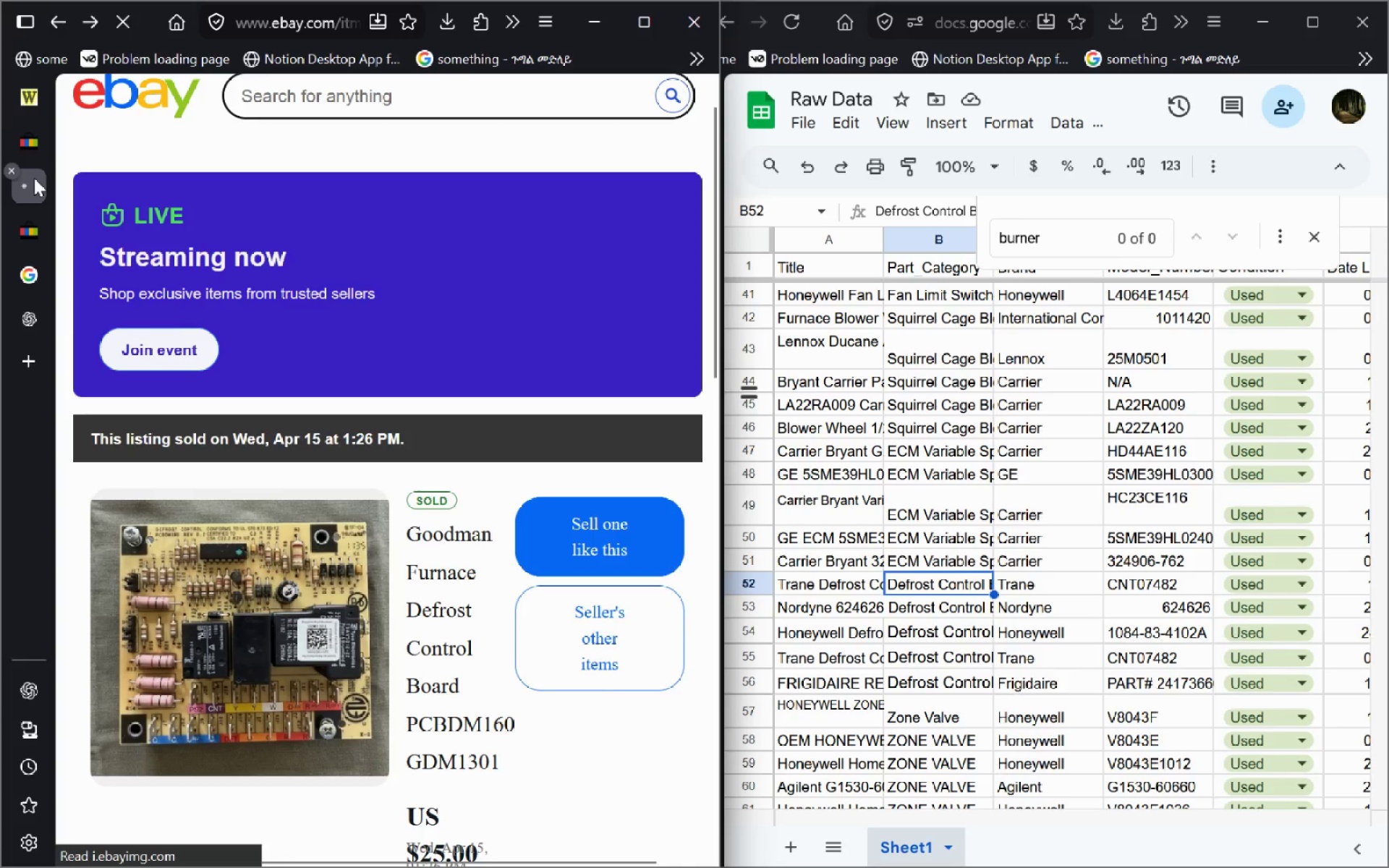 
left_click([34, 131])
 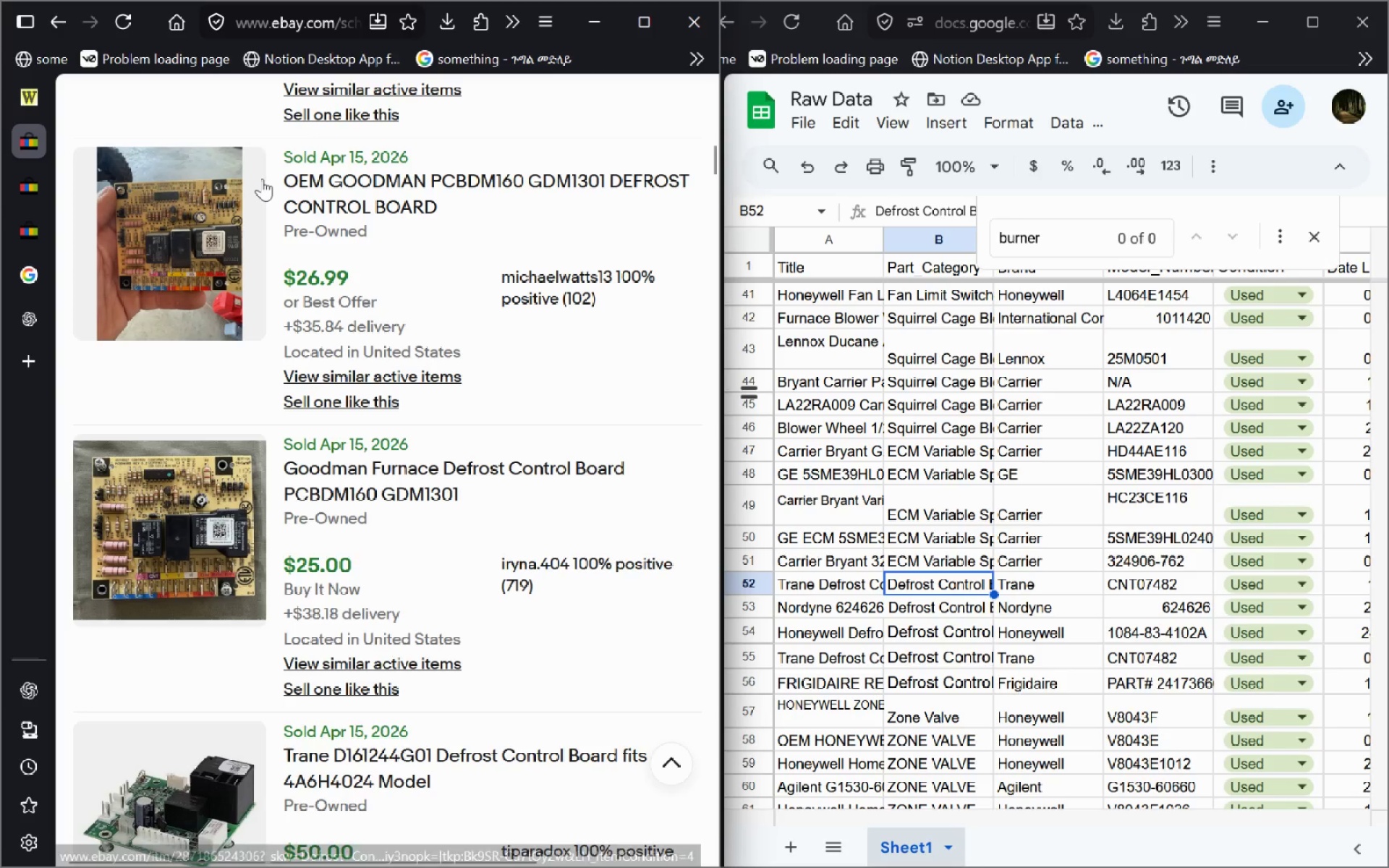 
key(Meta+ArrowUp)
 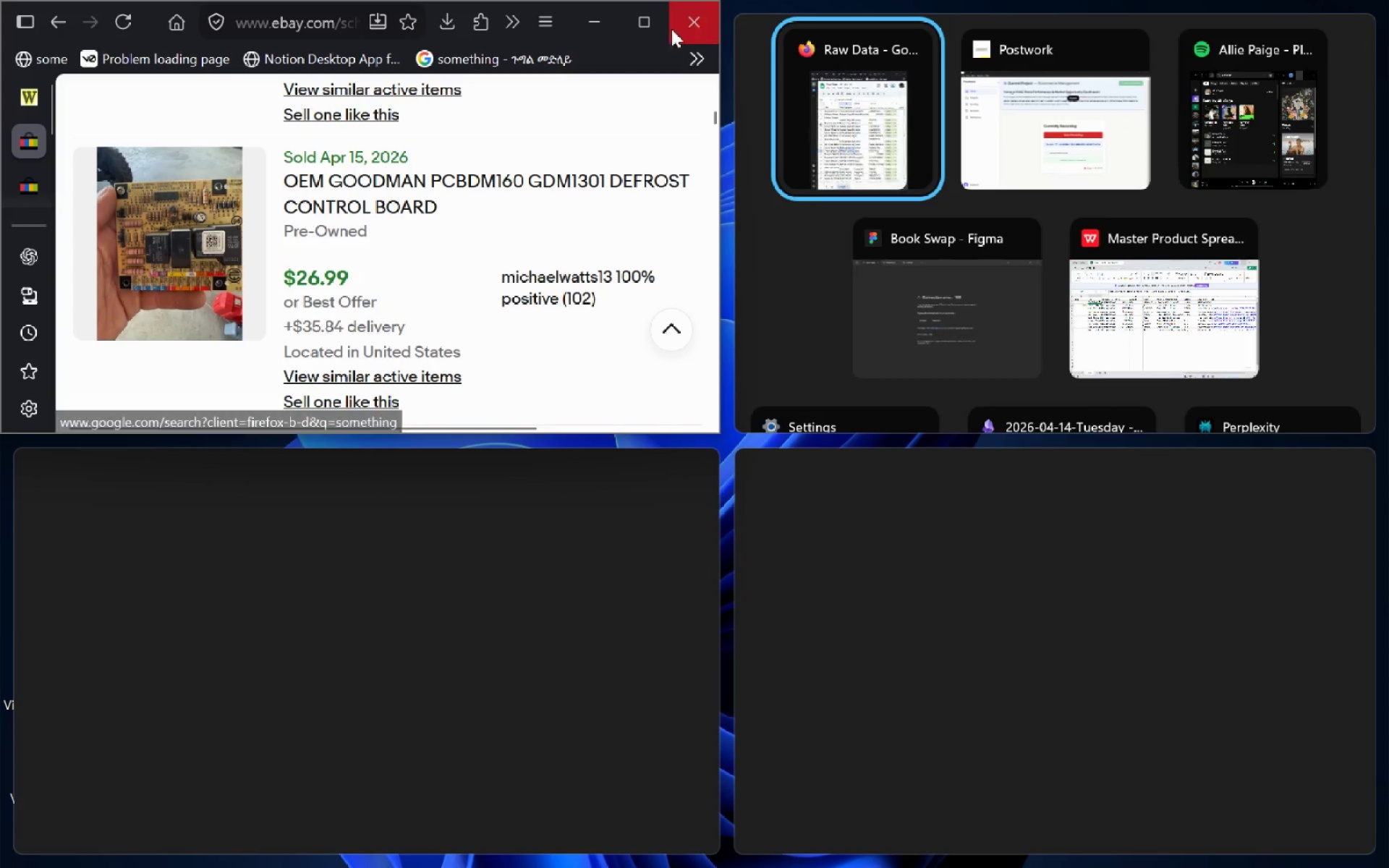 
left_click([658, 25])
 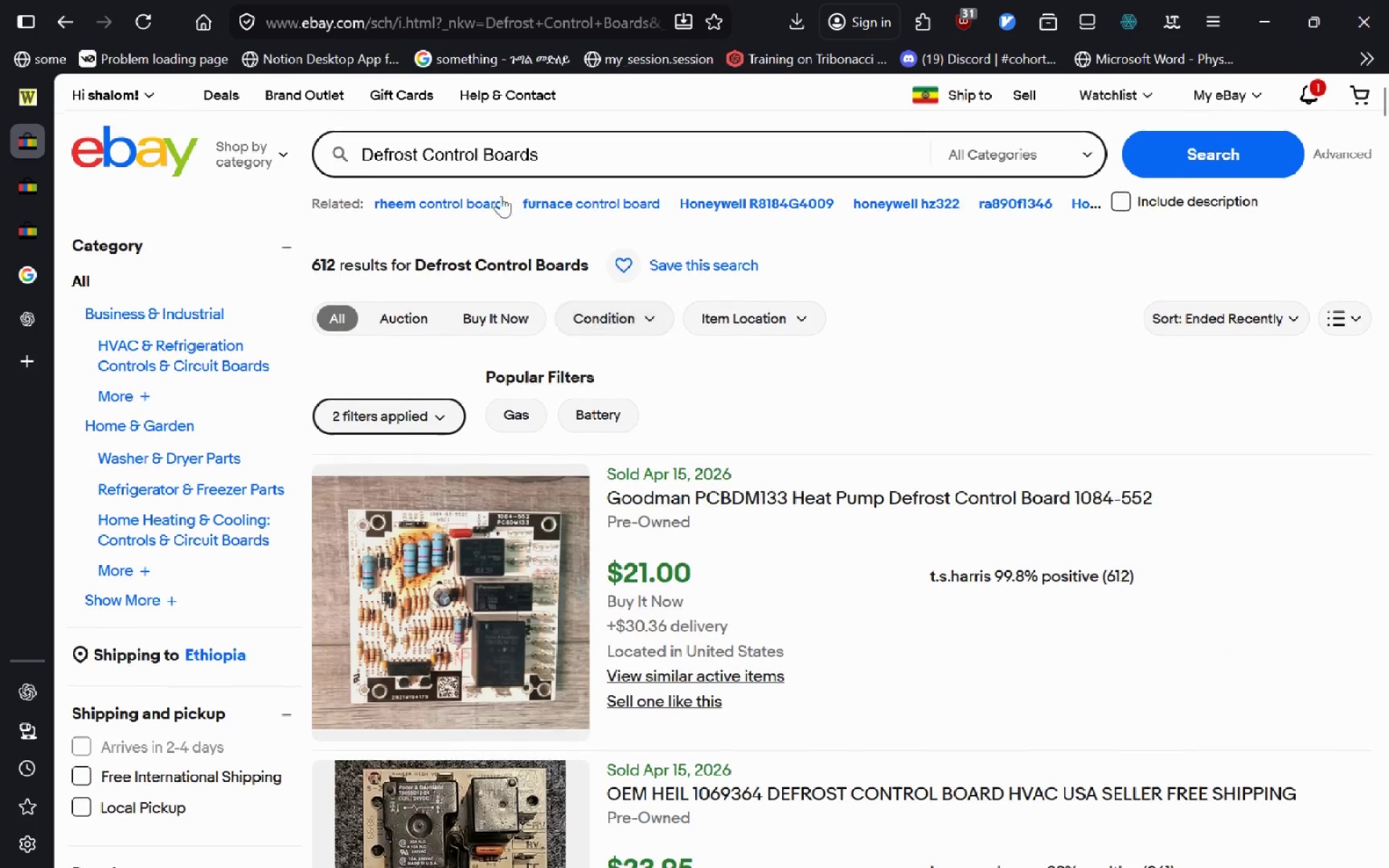 
left_click([522, 157])
 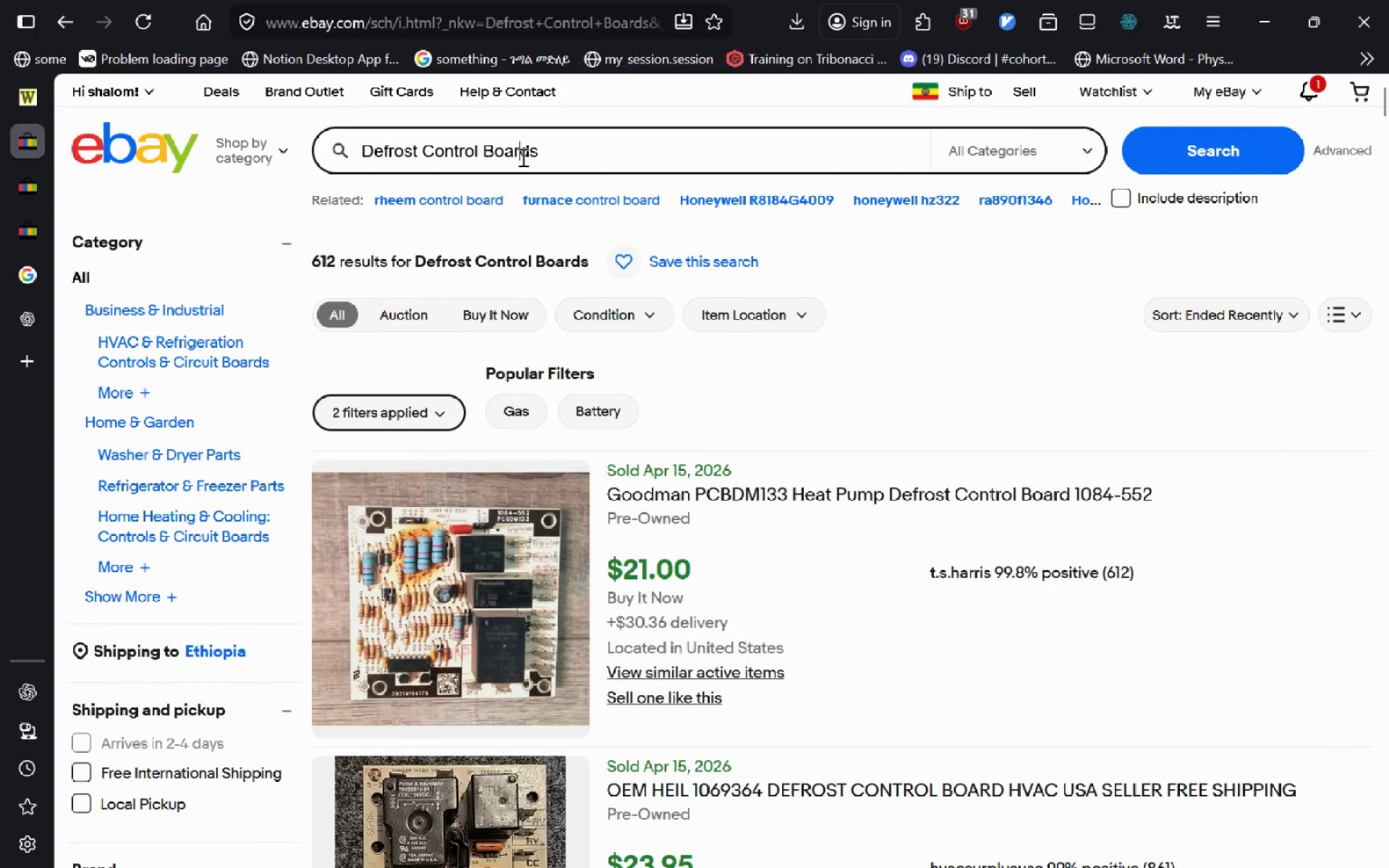 
key(Control+A)
 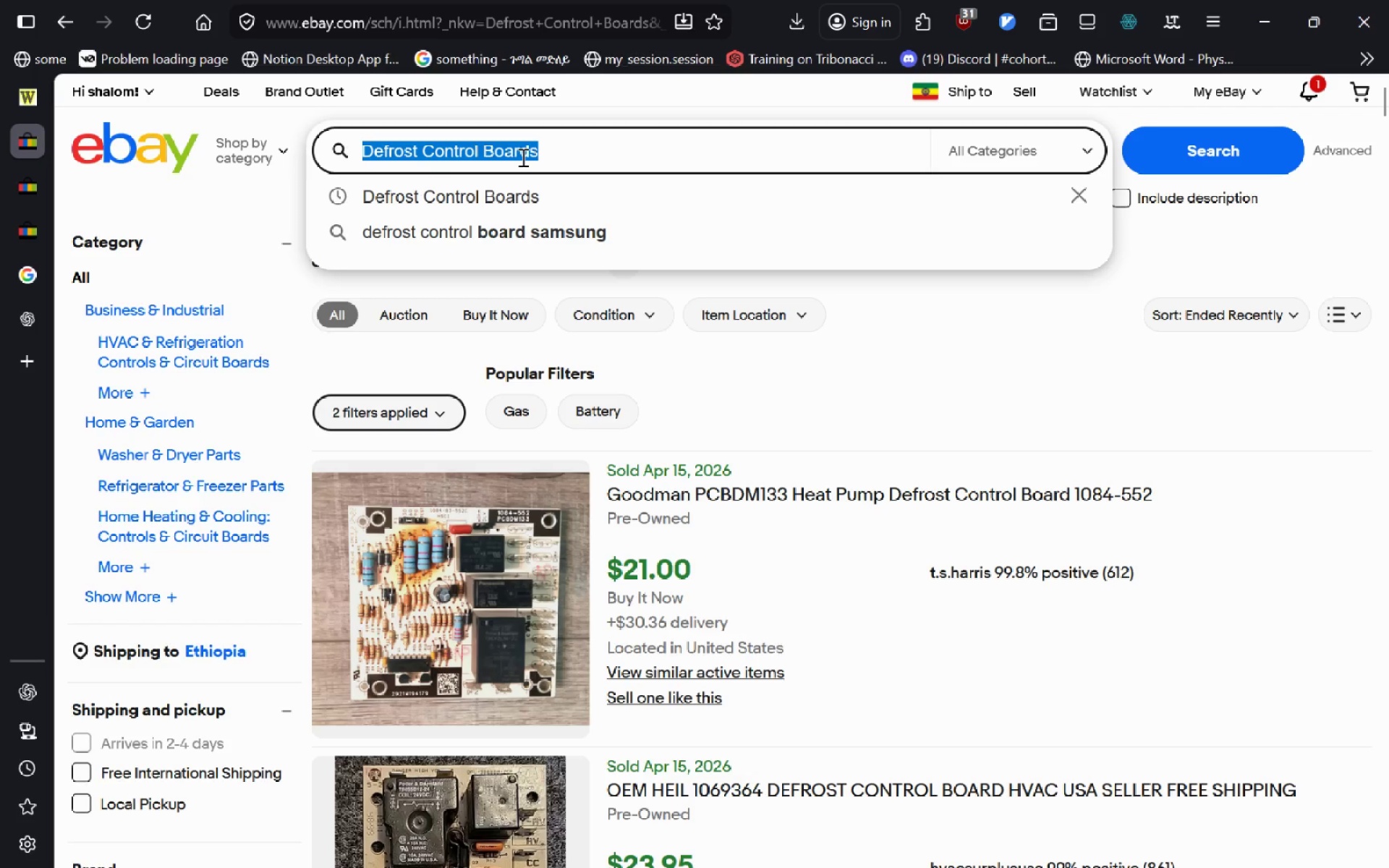 
type(Burner TUbes)
 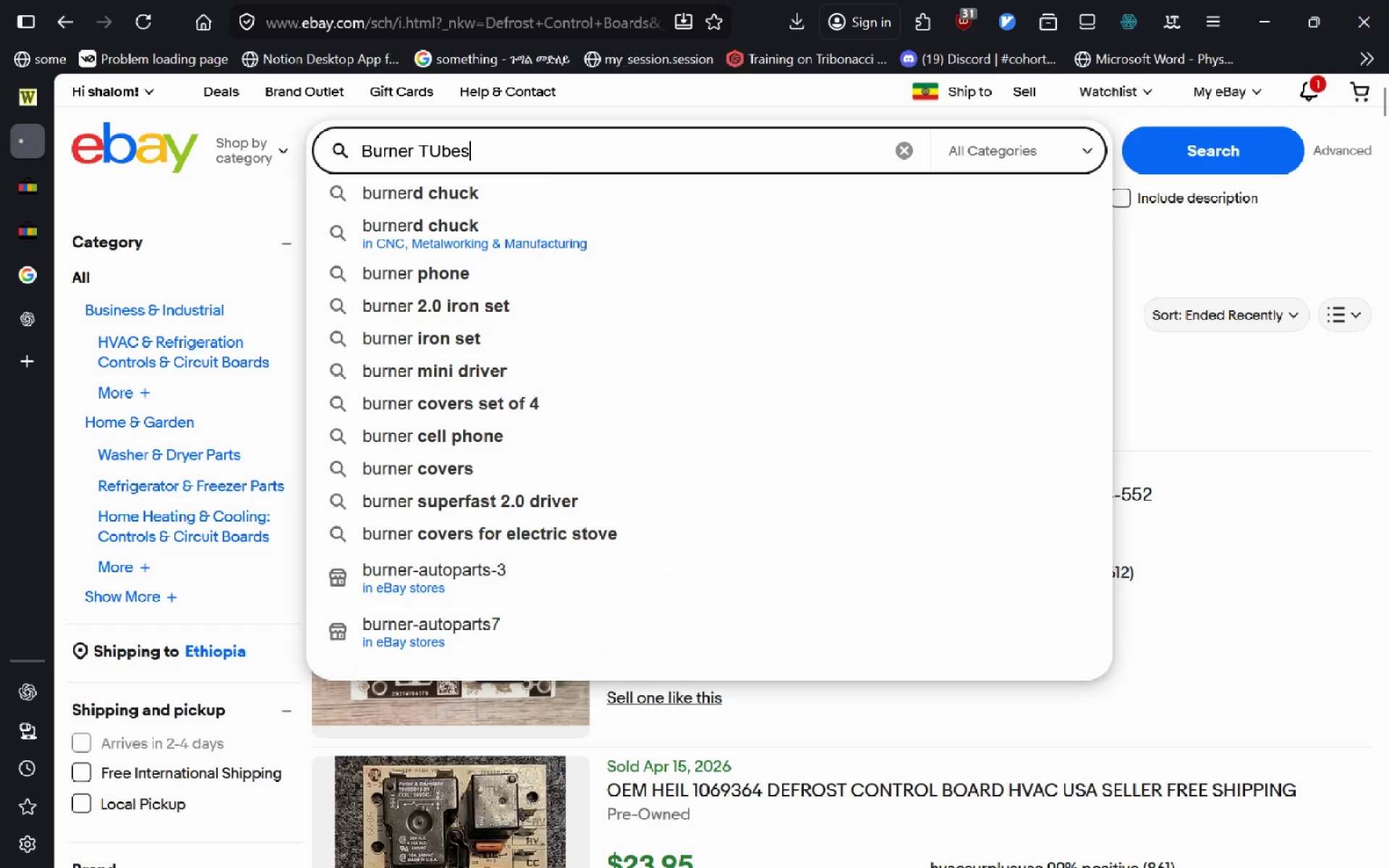 
key(Enter)
 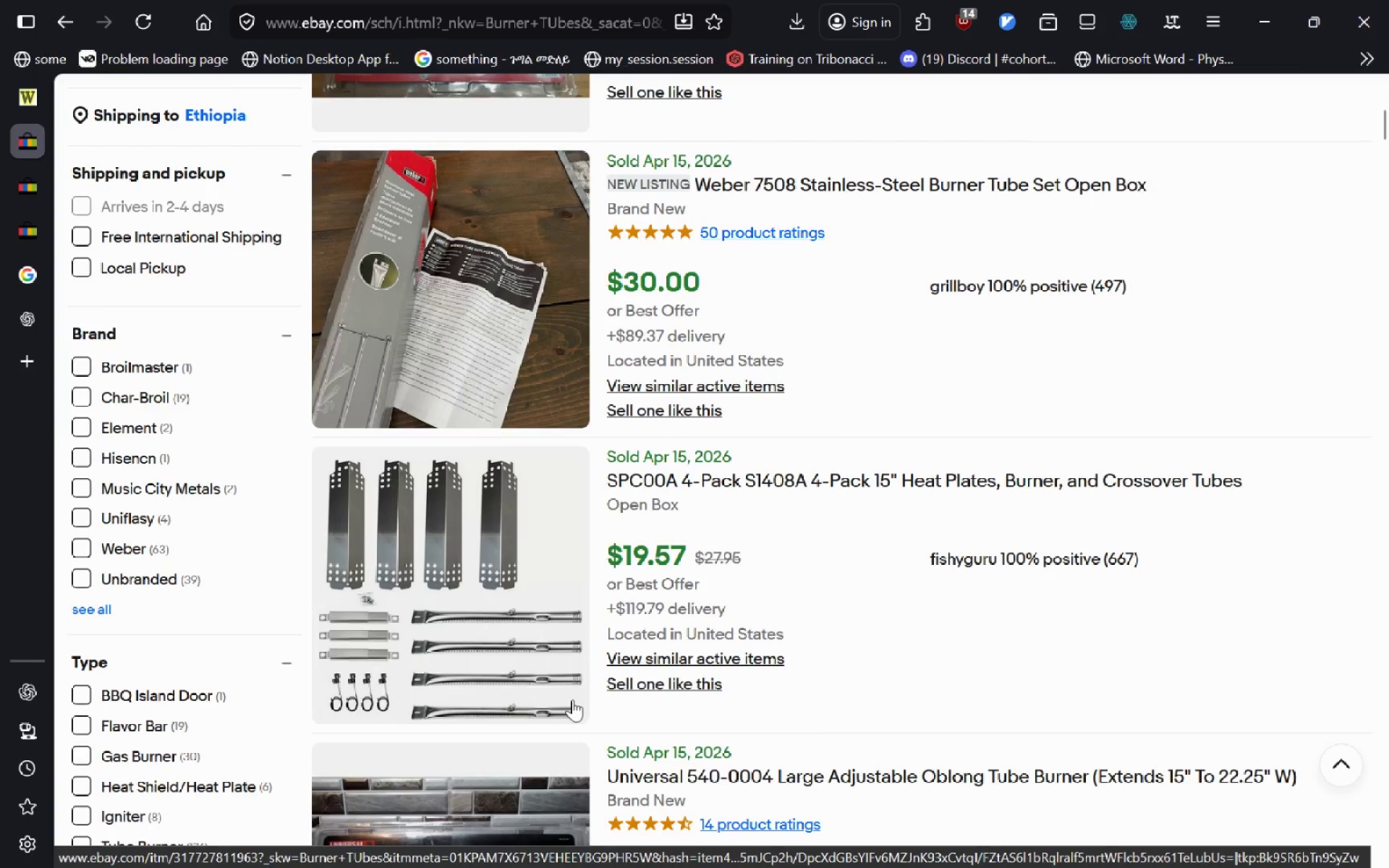 
wait(12.89)
 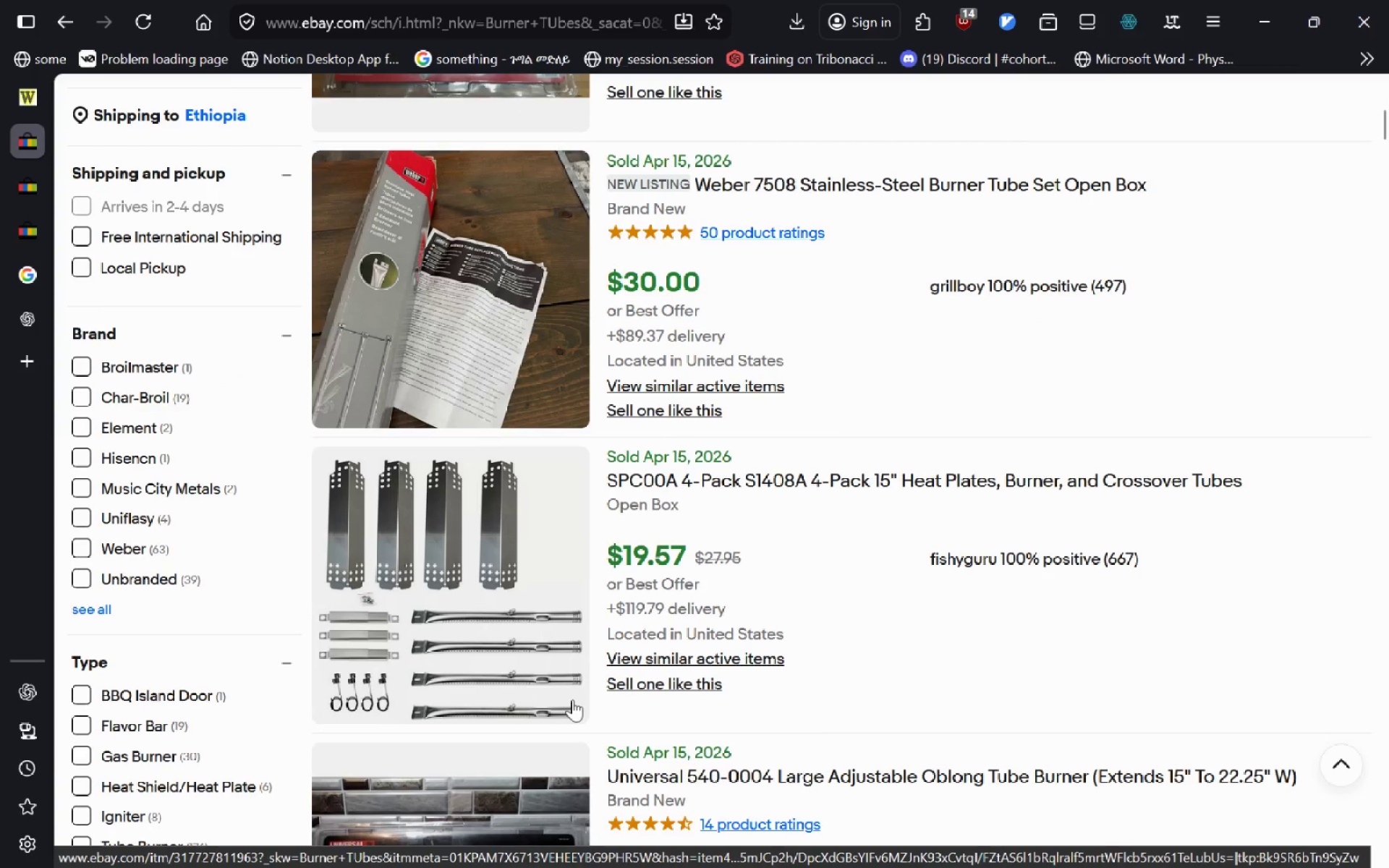 
left_click([430, 840])
 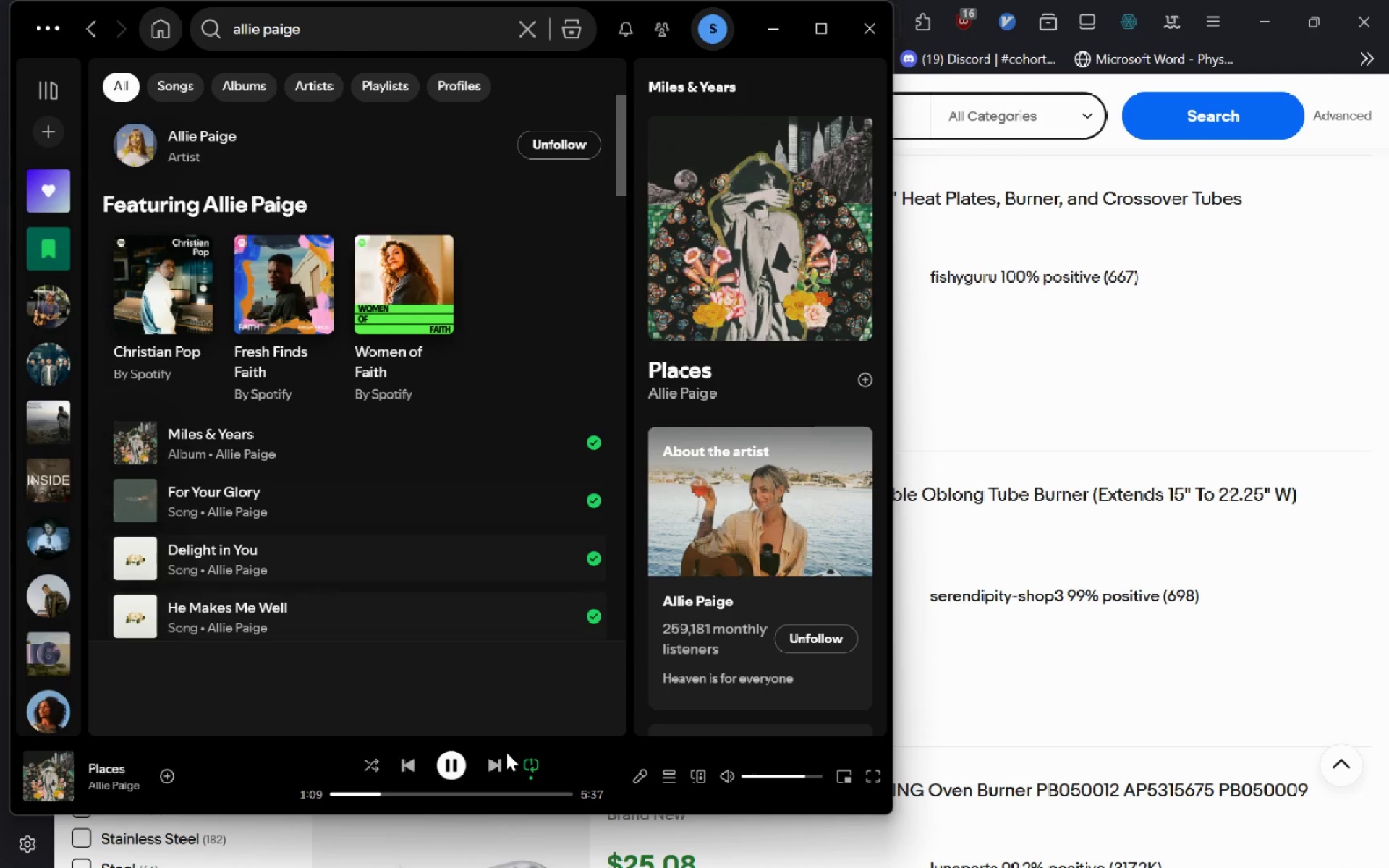 
left_click([1219, 621])
 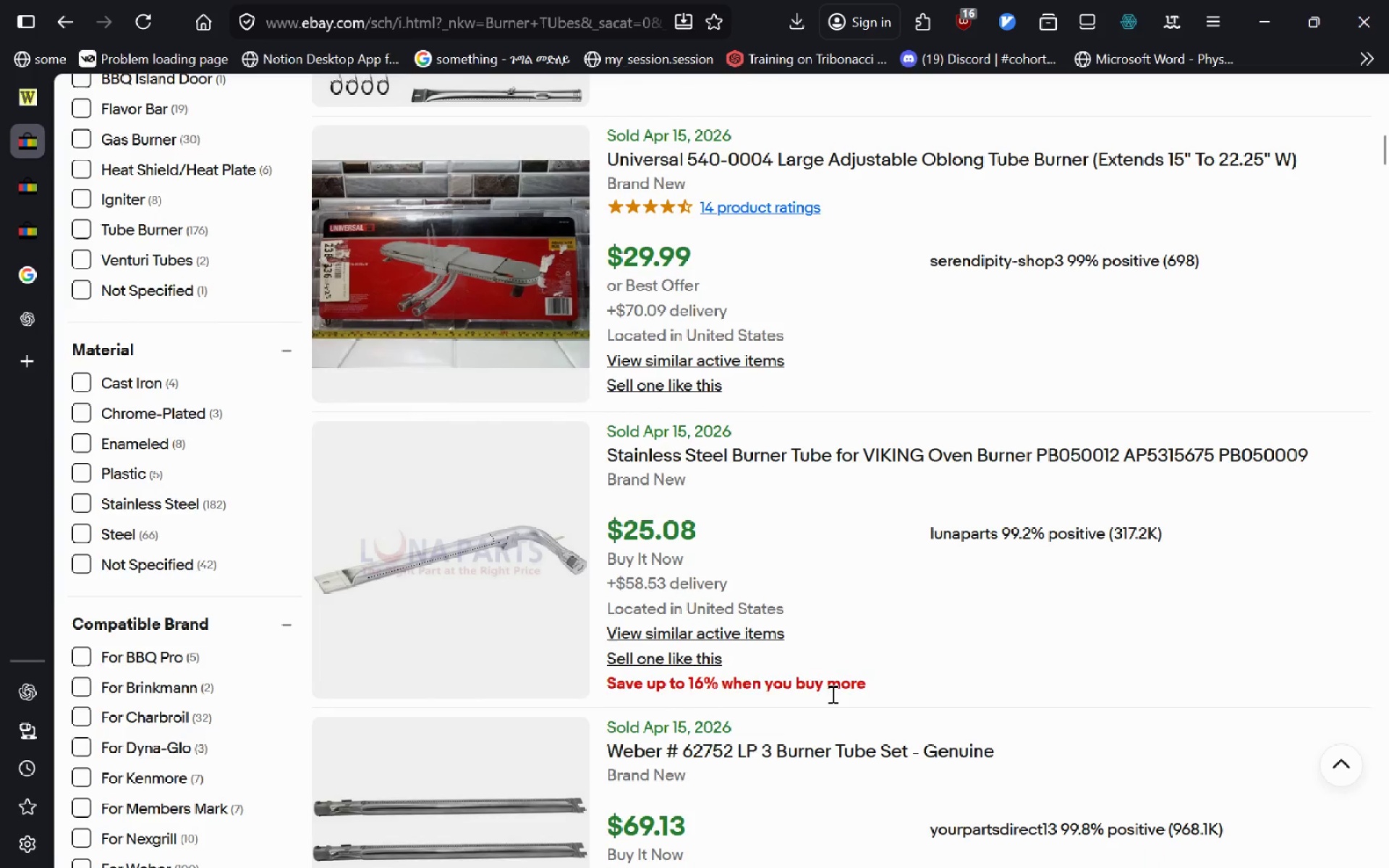 
wait(8.81)
 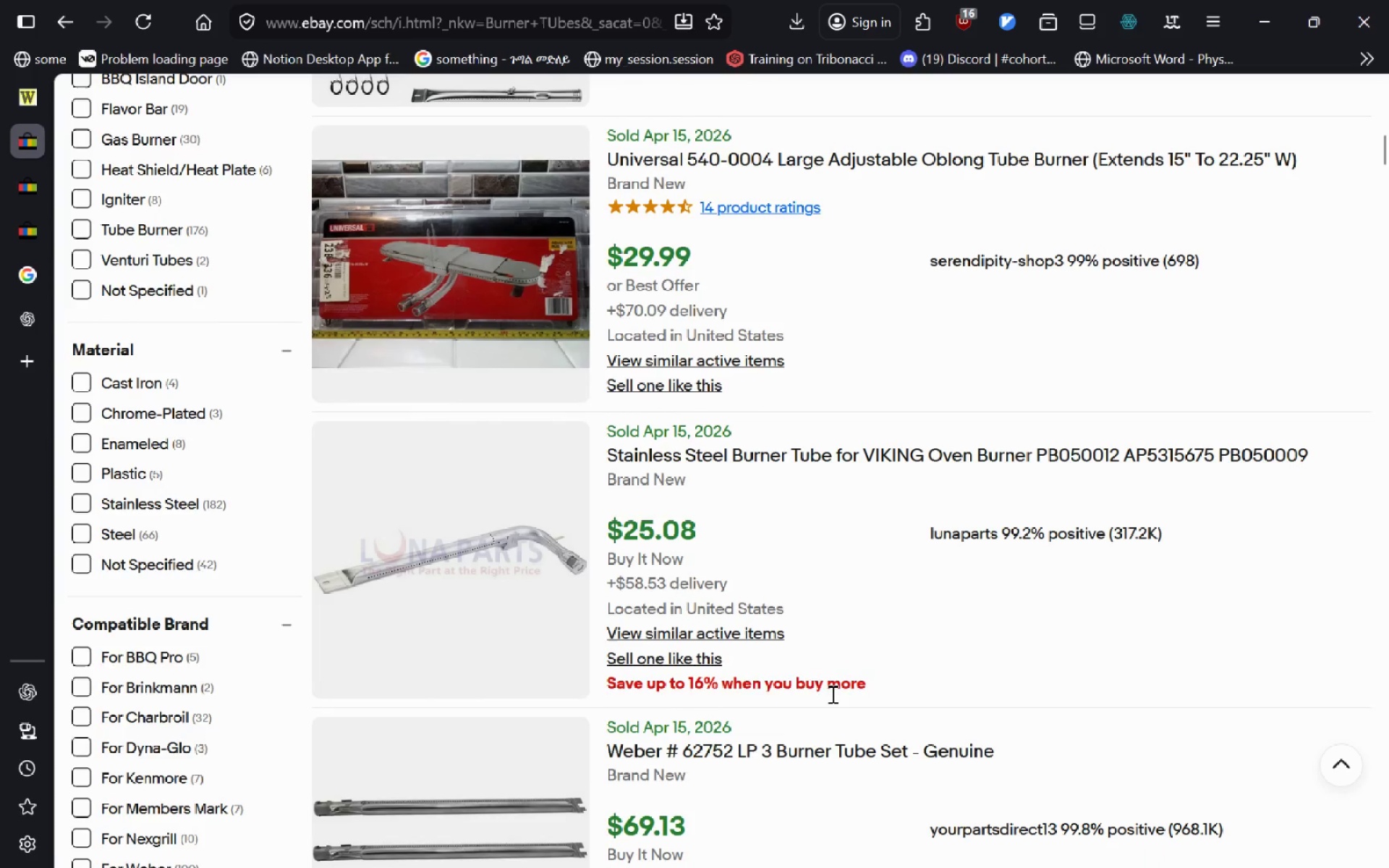 
left_click([1288, 841])
 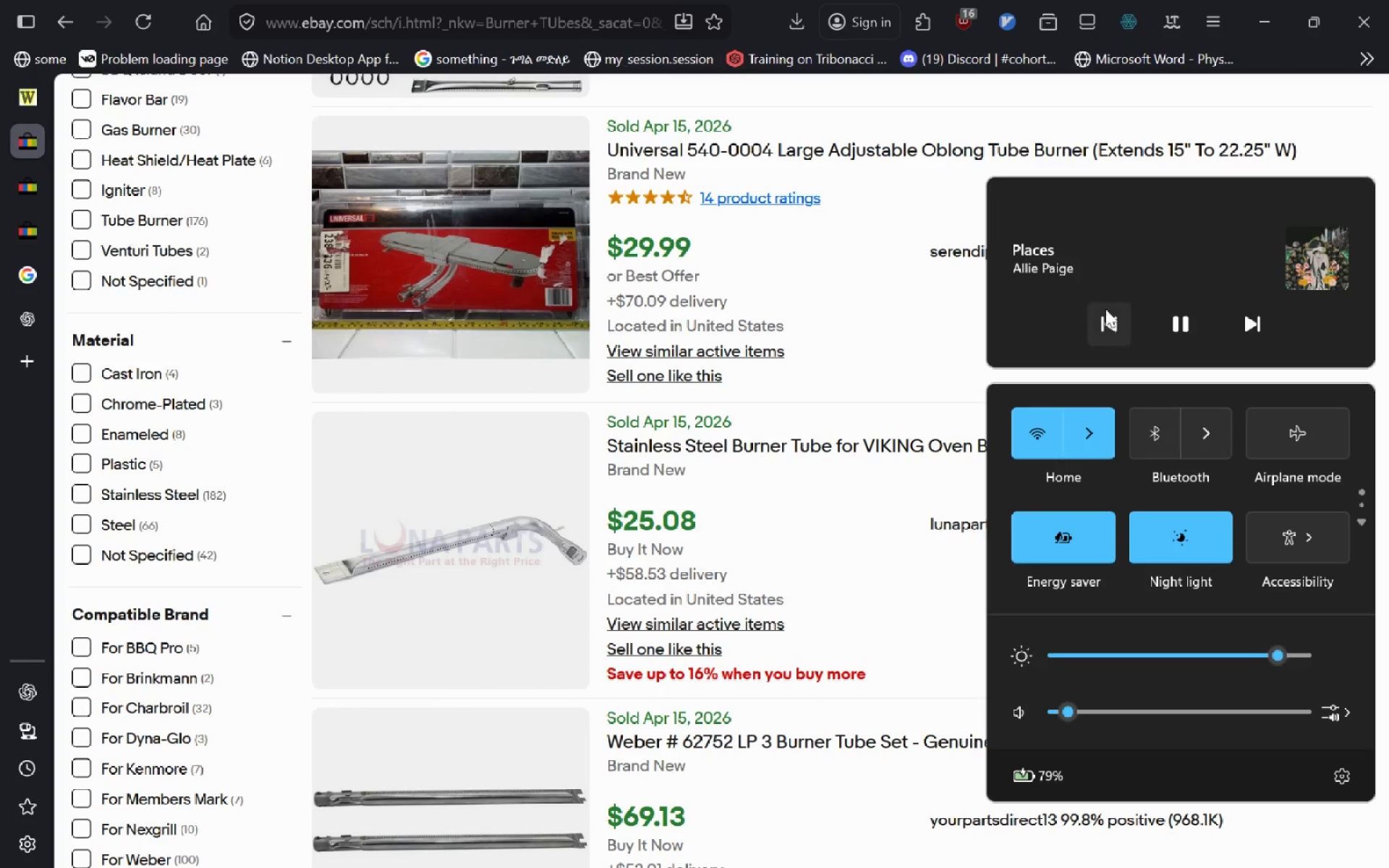 
left_click([1249, 320])
 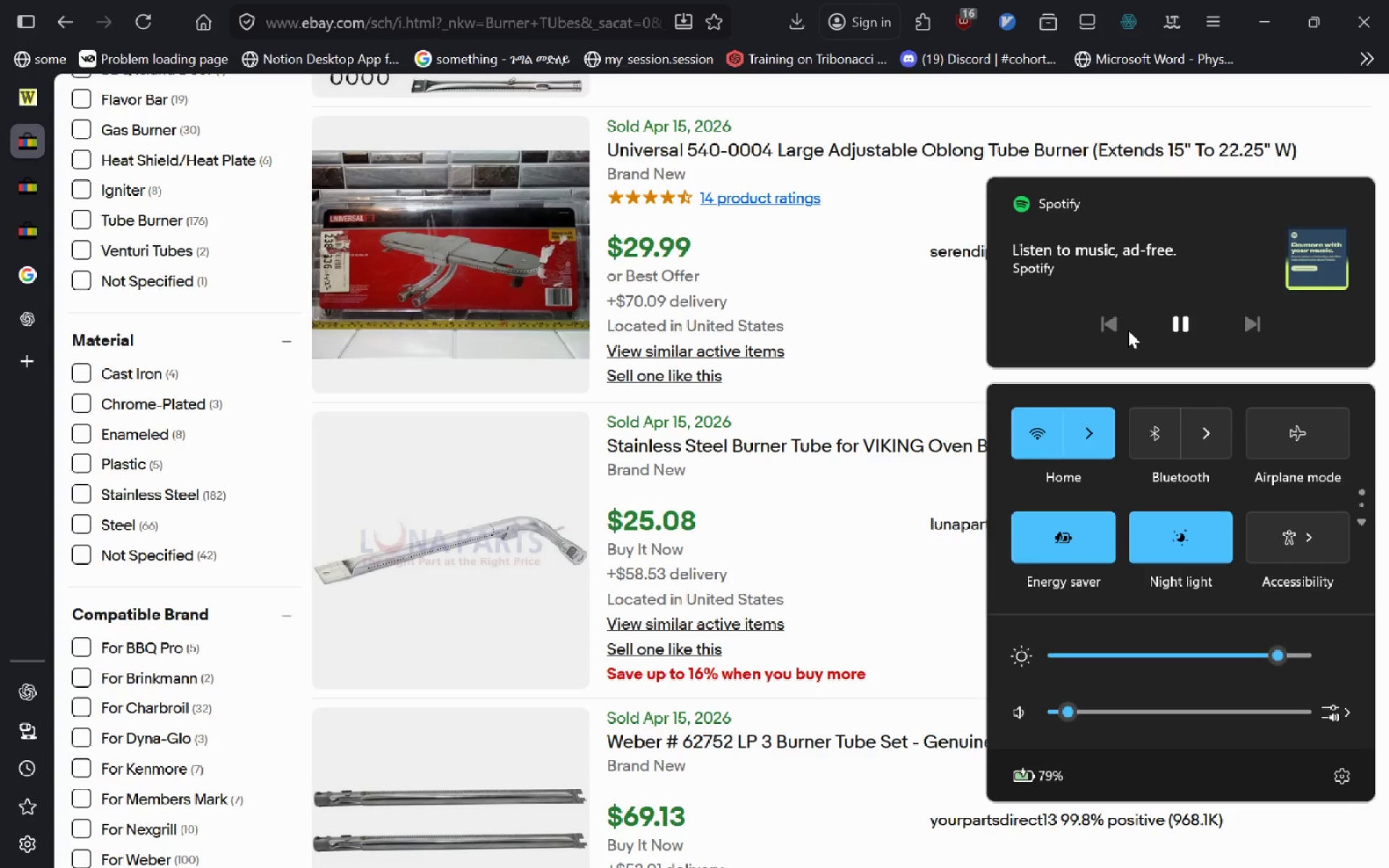 
left_click([814, 491])
 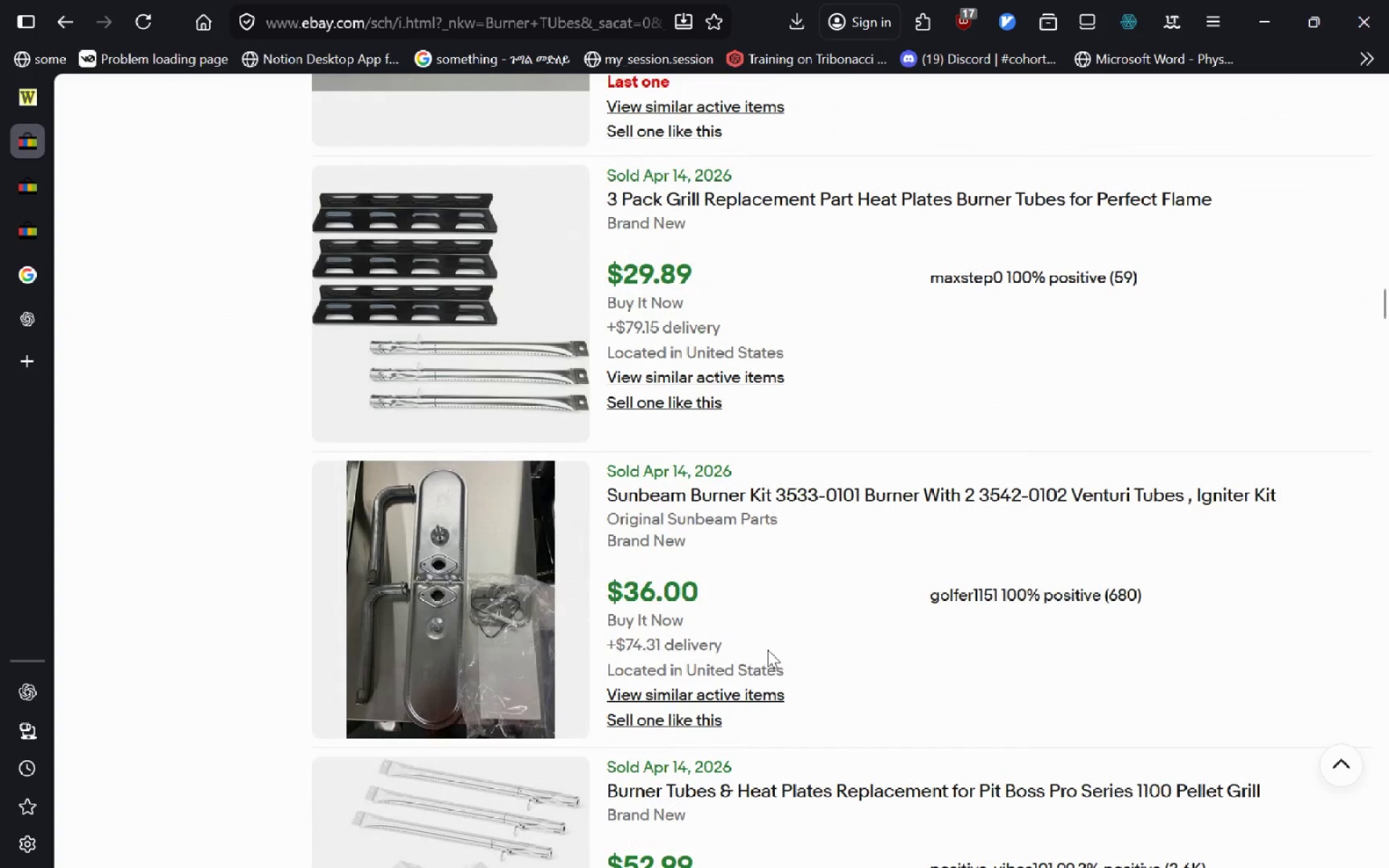 
wait(23.88)
 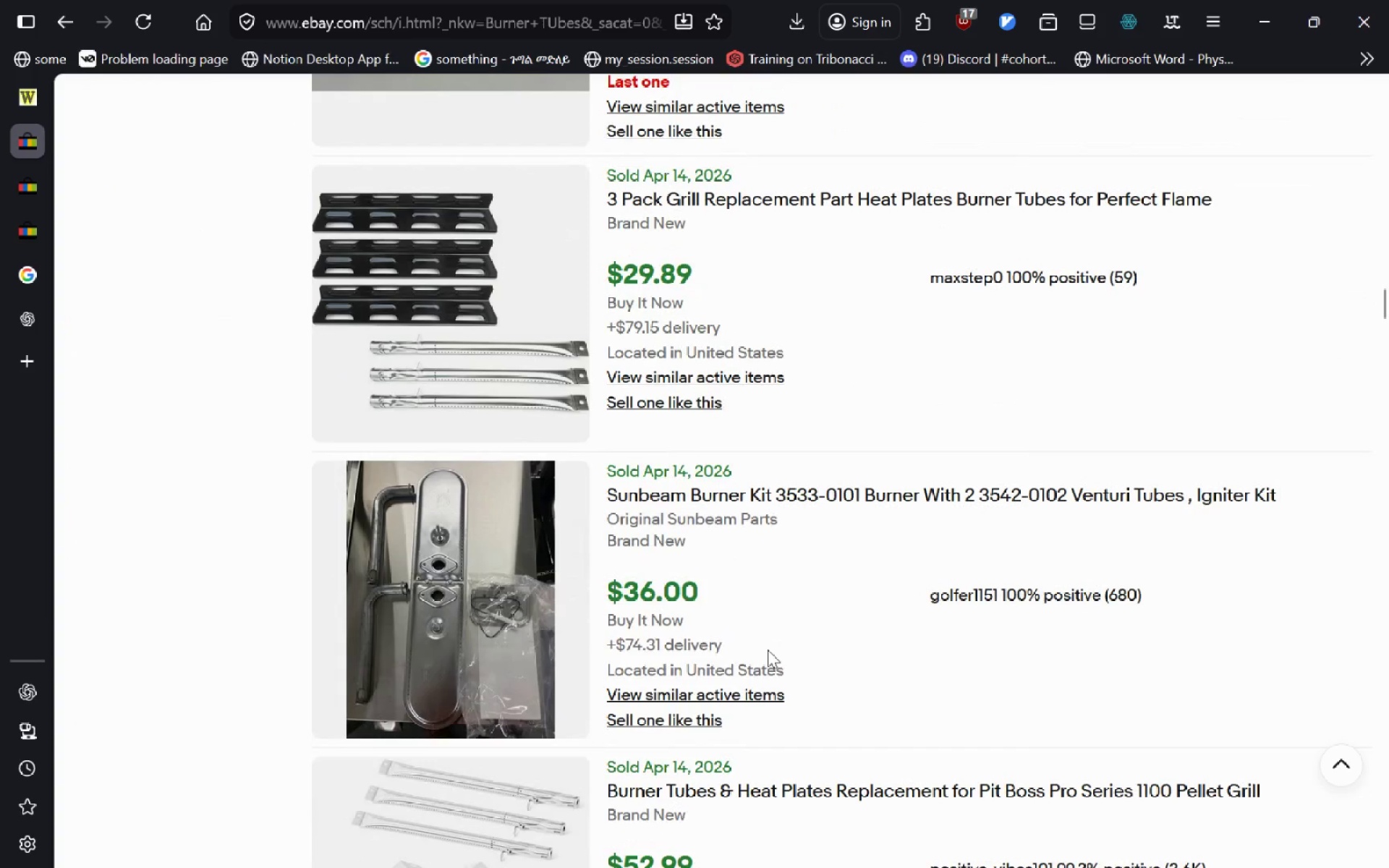 
right_click([768, 650])
 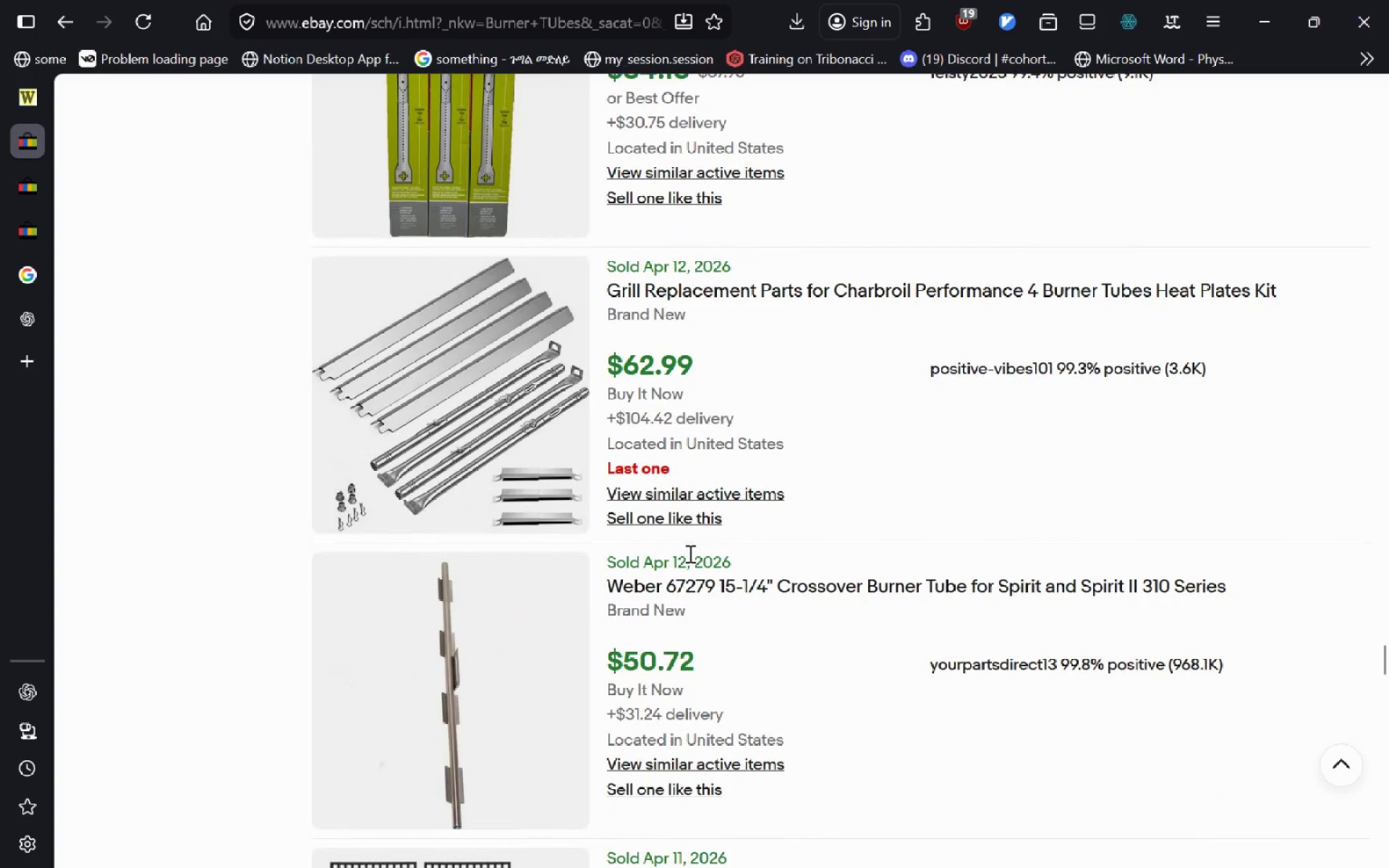 
wait(22.34)
 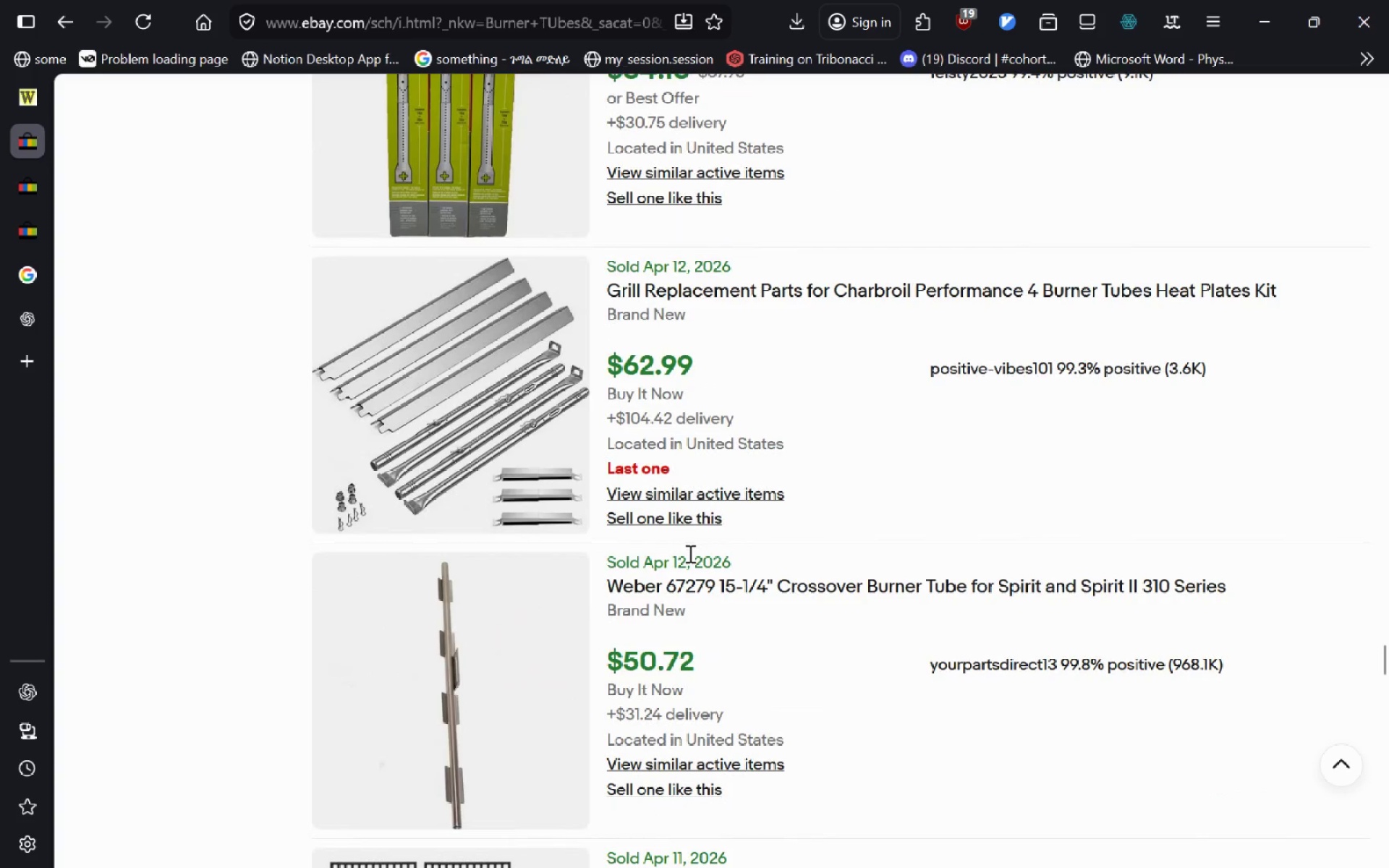 
left_click([1216, 121])
 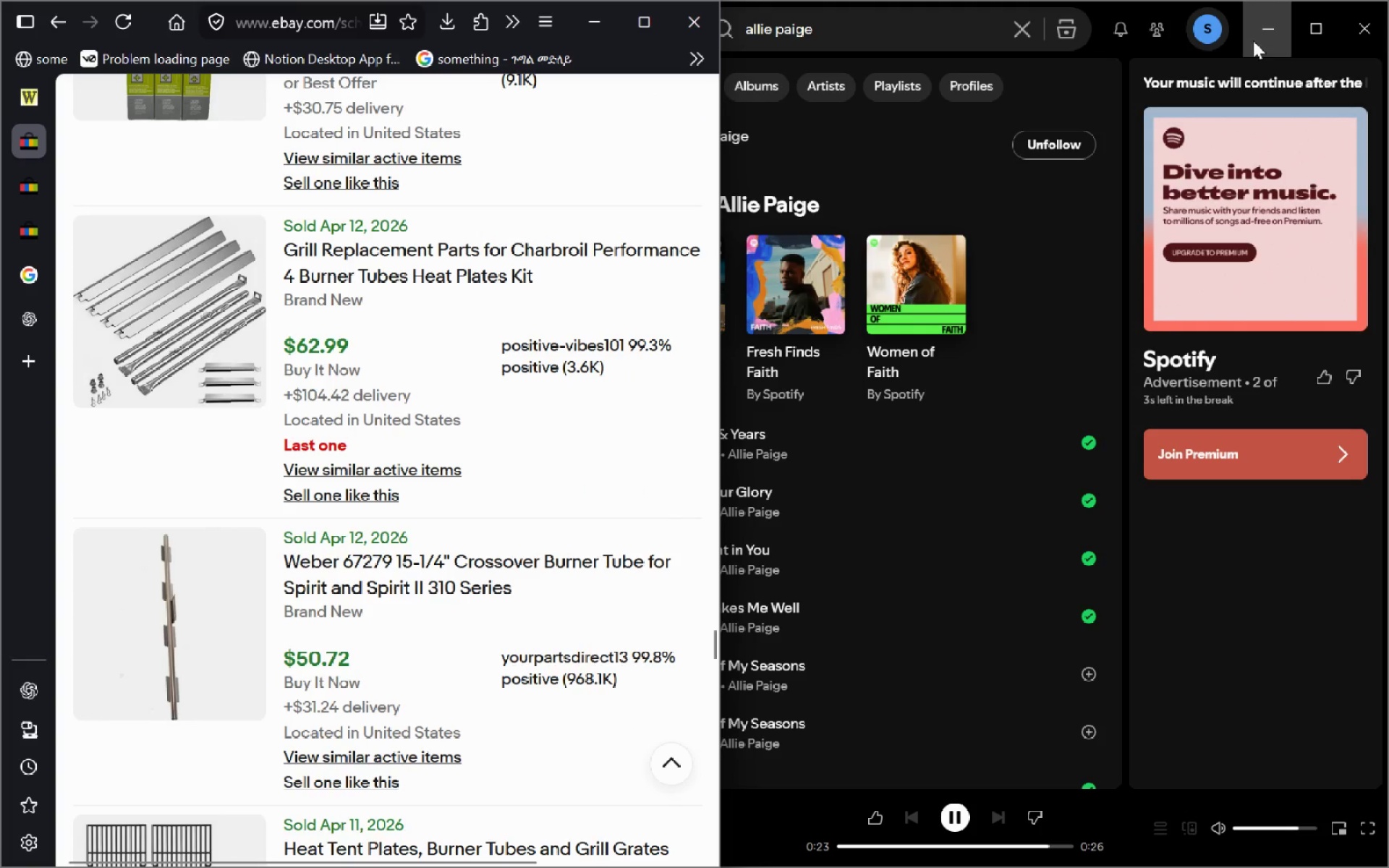 
left_click([1273, 17])
 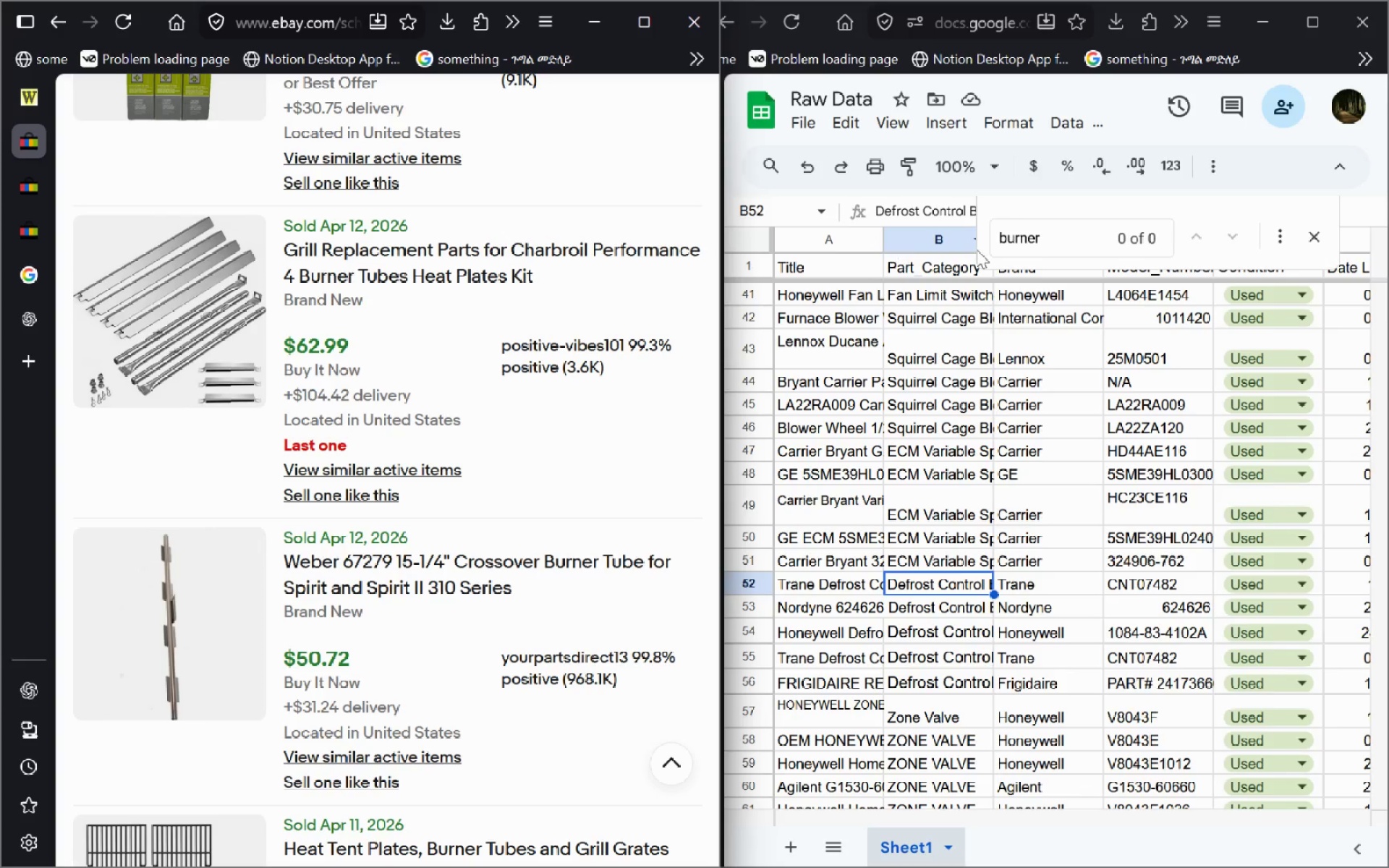 
left_click([1143, 203])
 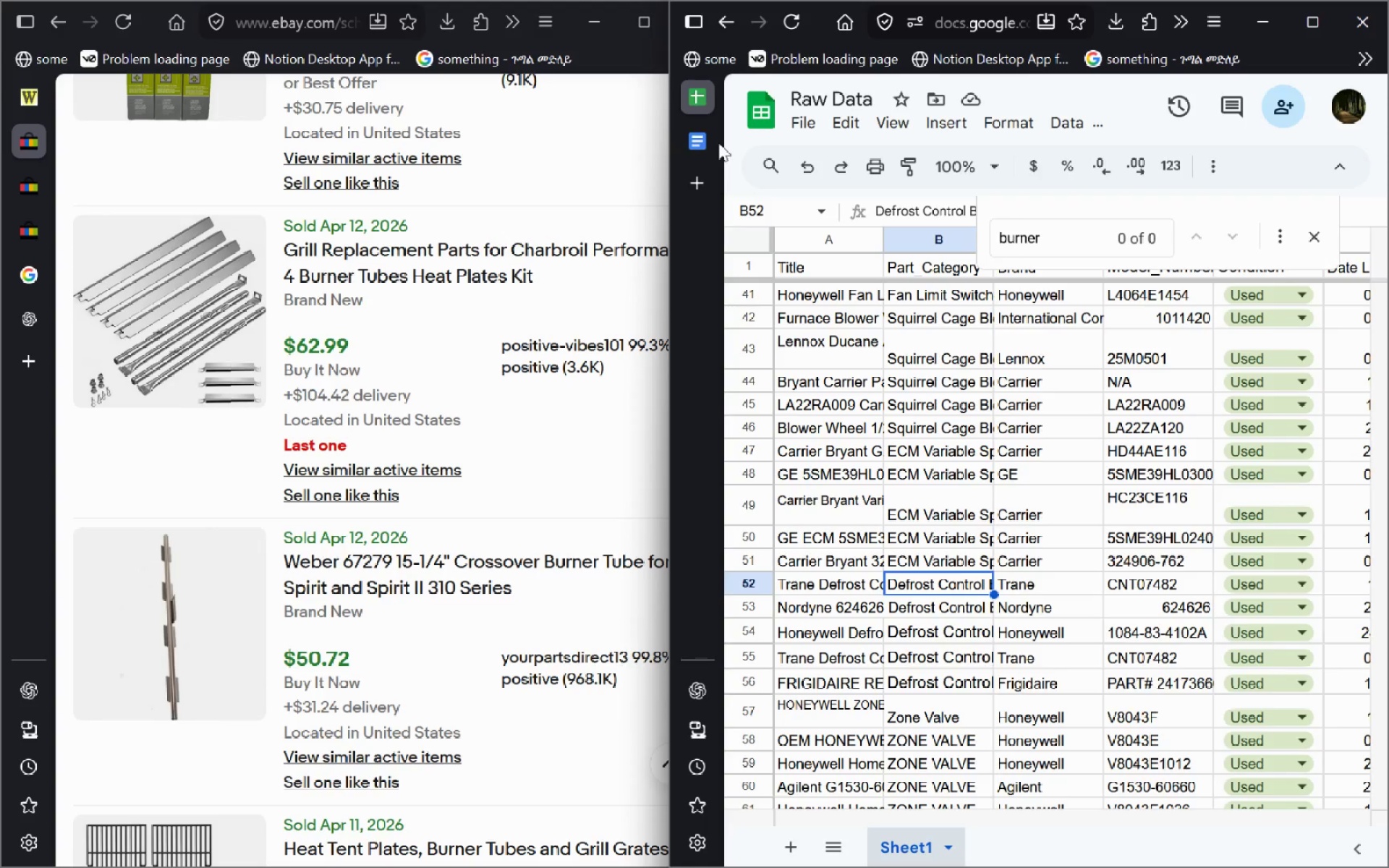 
left_click([705, 141])
 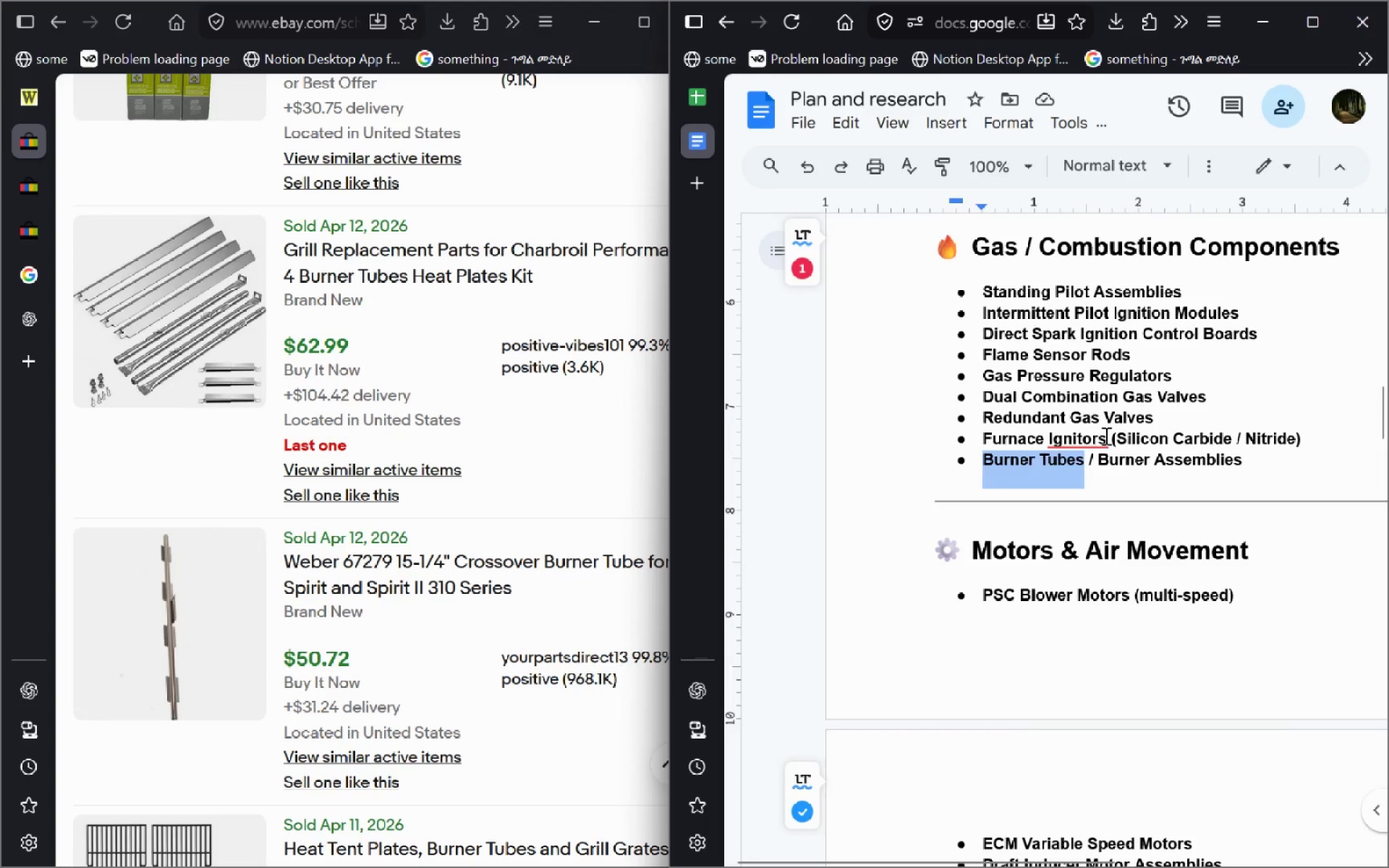 
left_click([704, 102])
 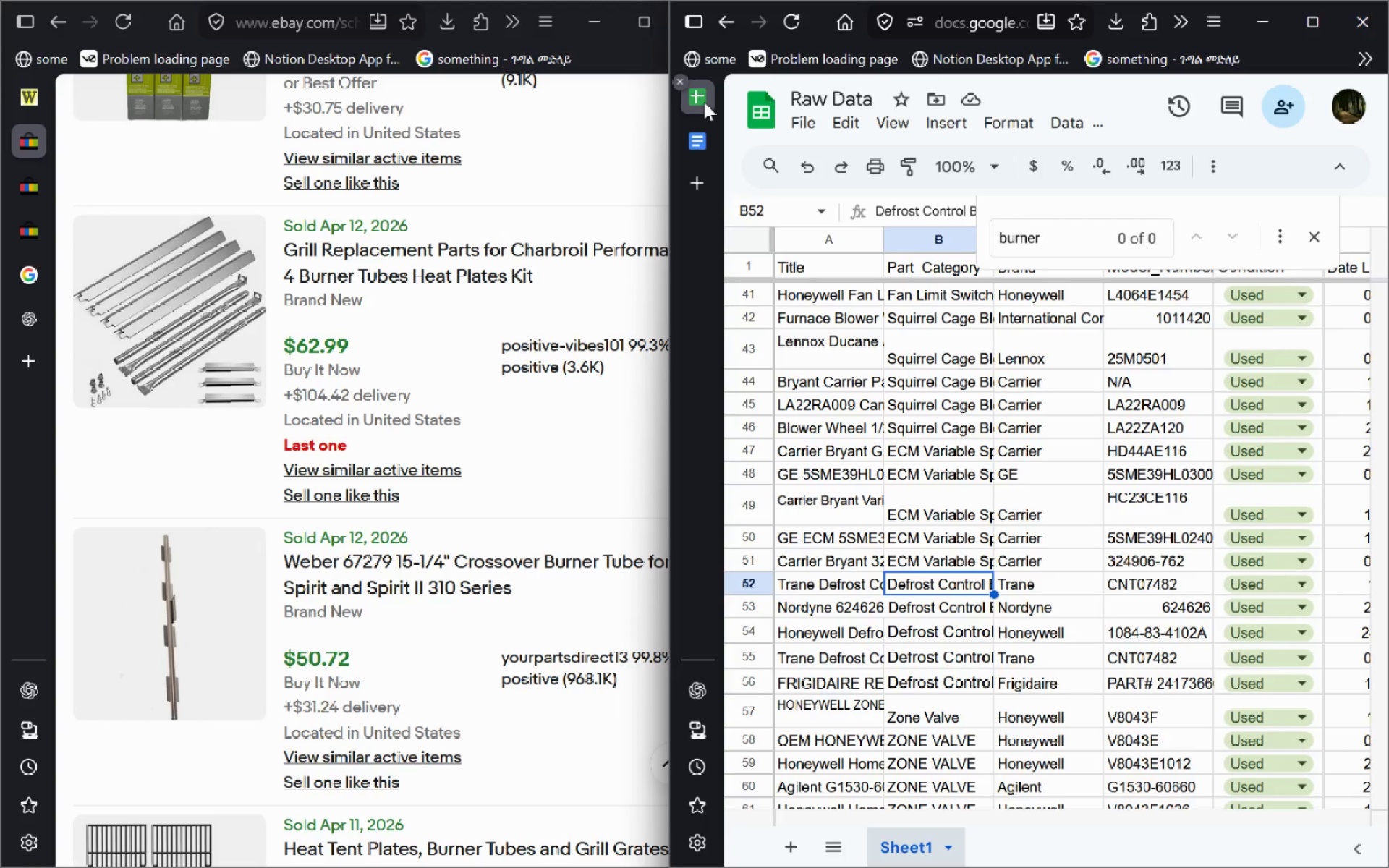 
key(Control+F)
 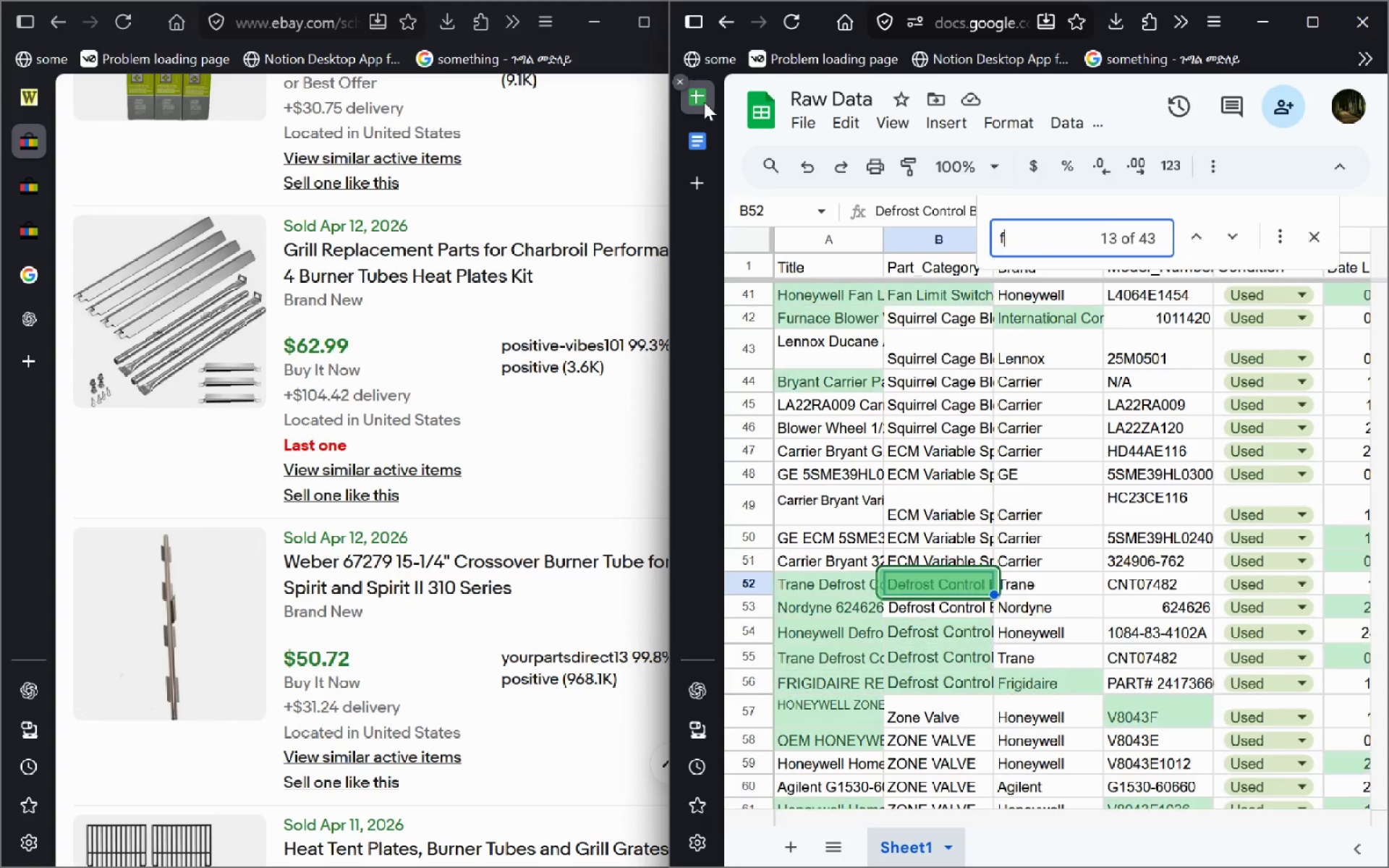 
type(furnance)
 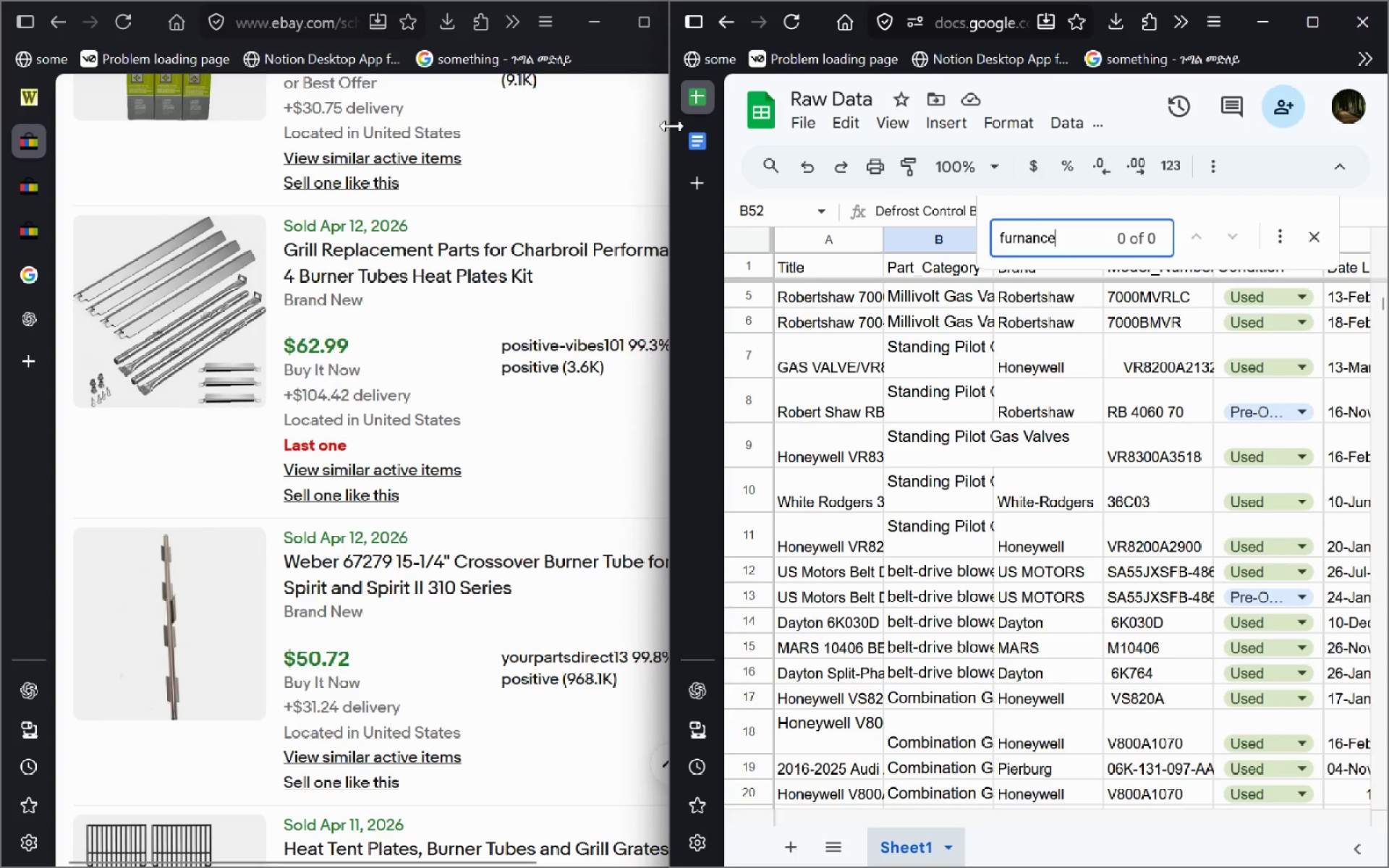 
left_click([689, 155])
 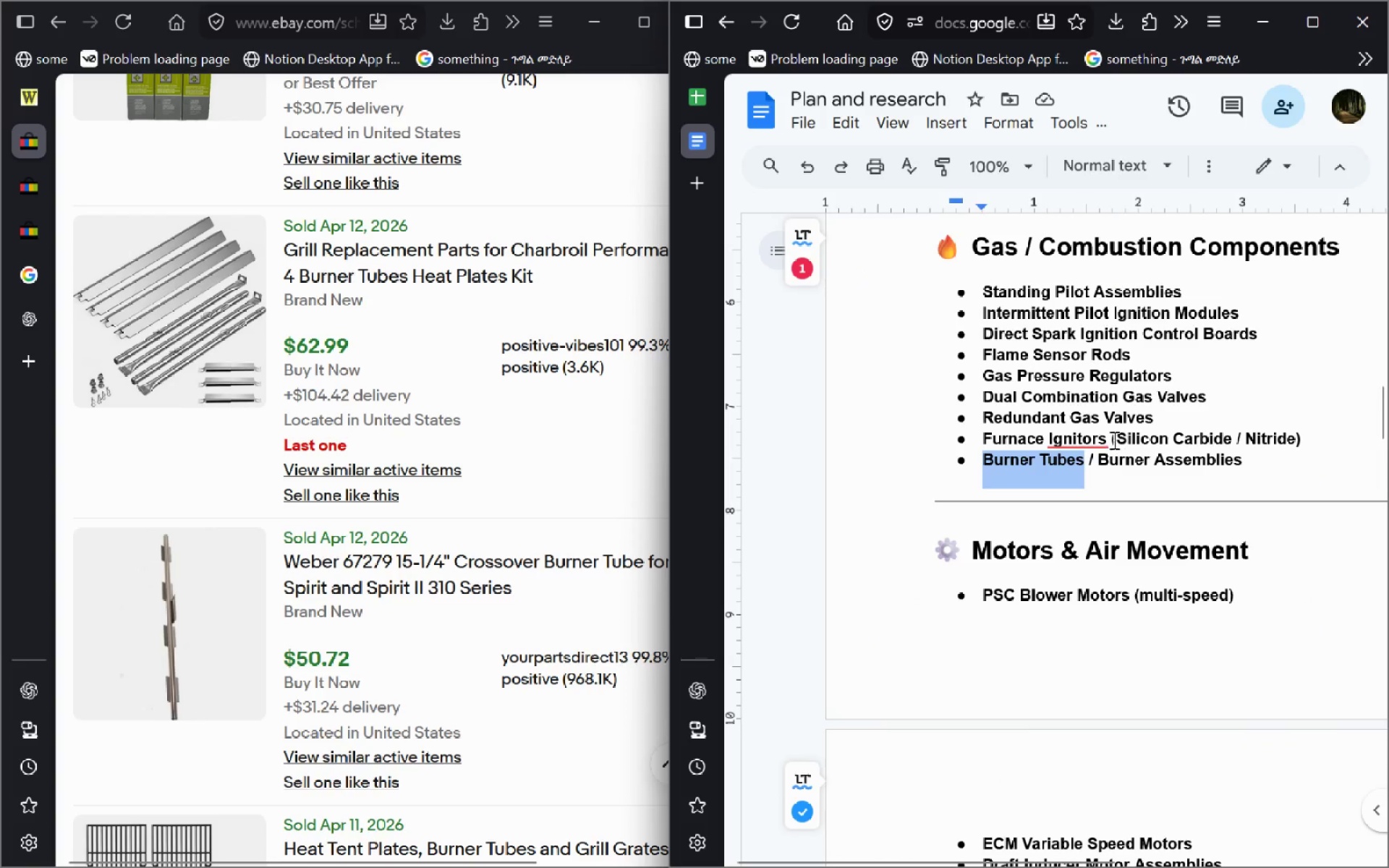 
left_click_drag(start_coordinate=[1108, 438], to_coordinate=[979, 442])
 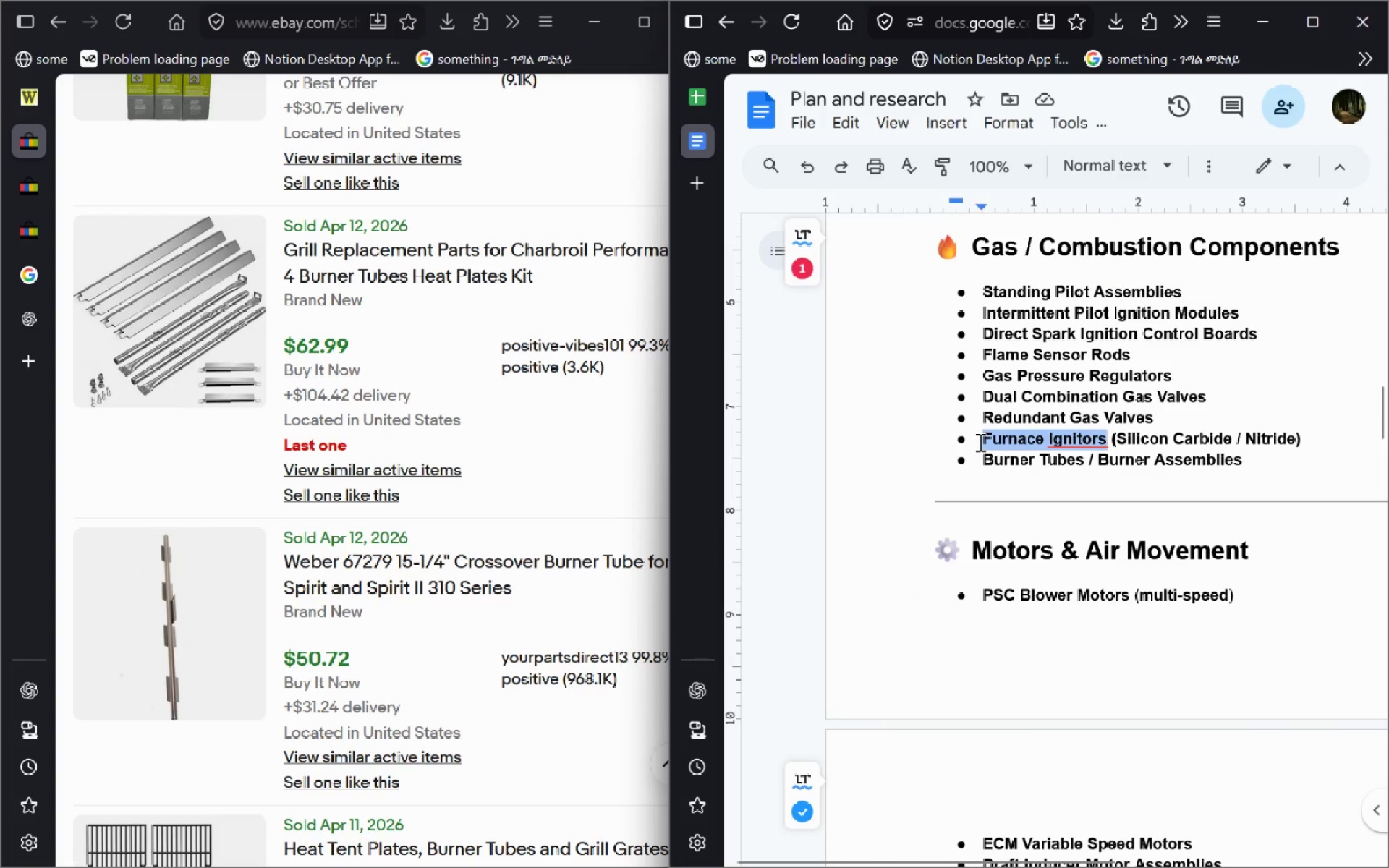 
key(Control+C)
 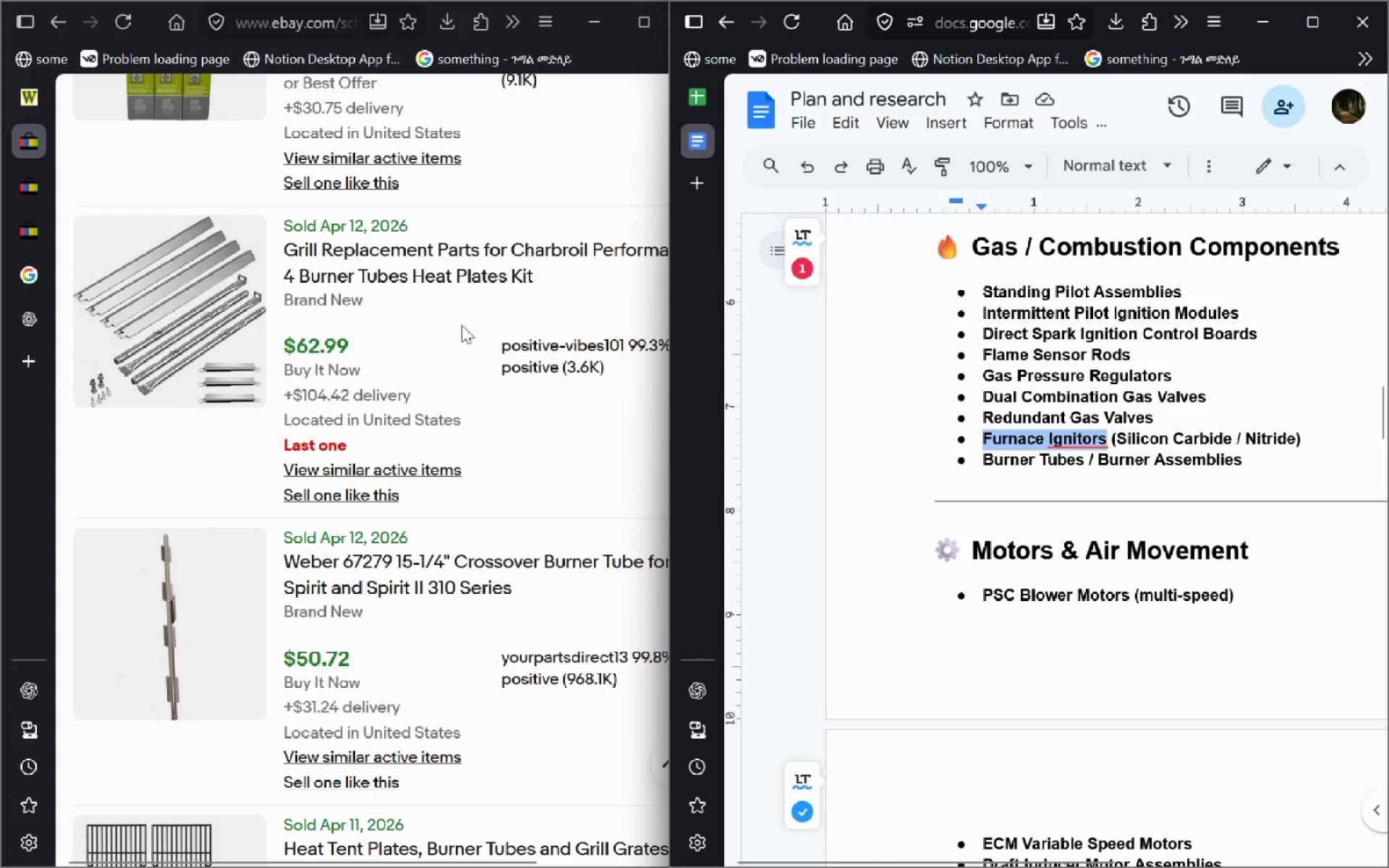 
left_click([459, 323])
 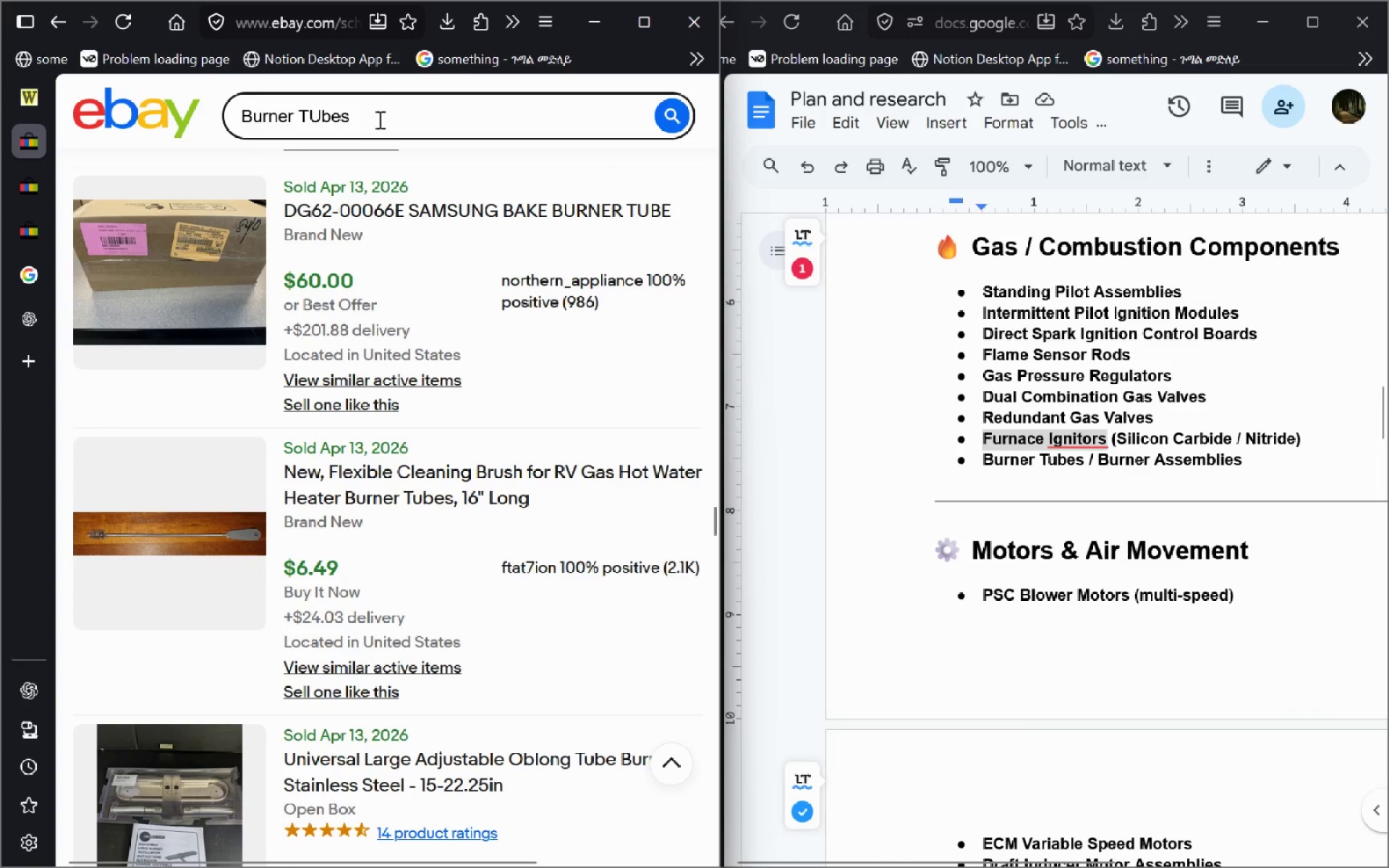 
left_click([379, 109])
 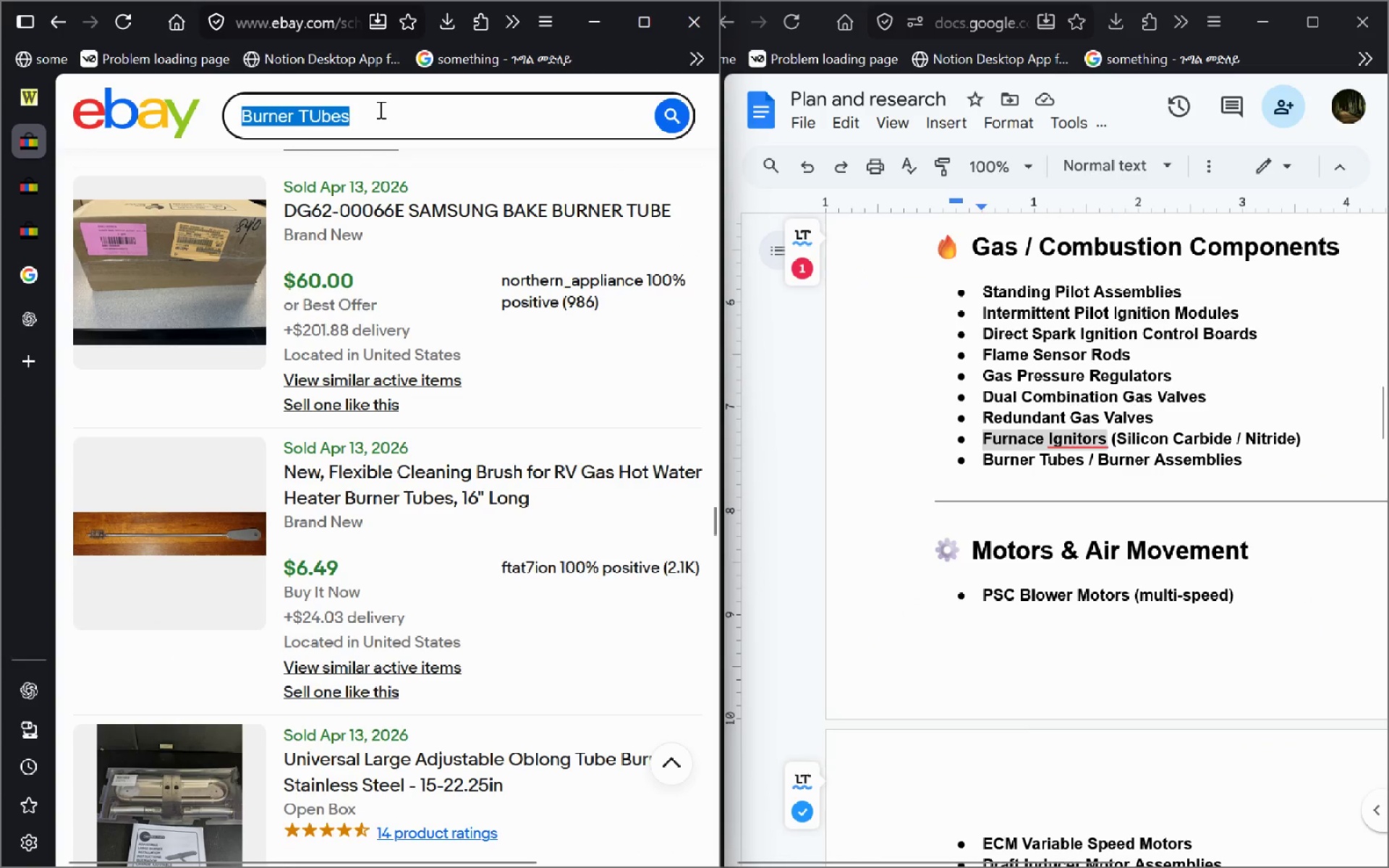 
key(Control+A)
 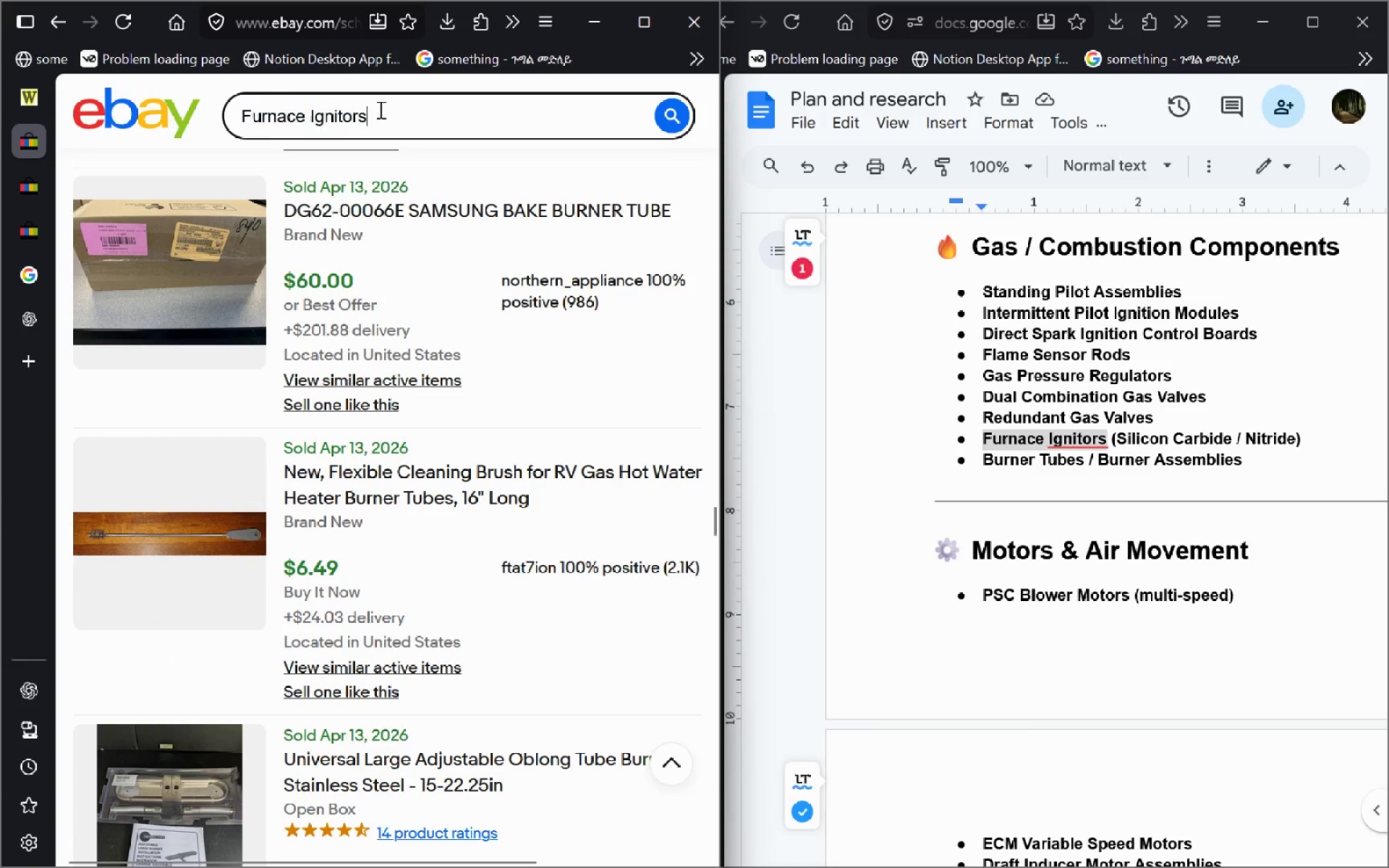 
key(Control+V)
 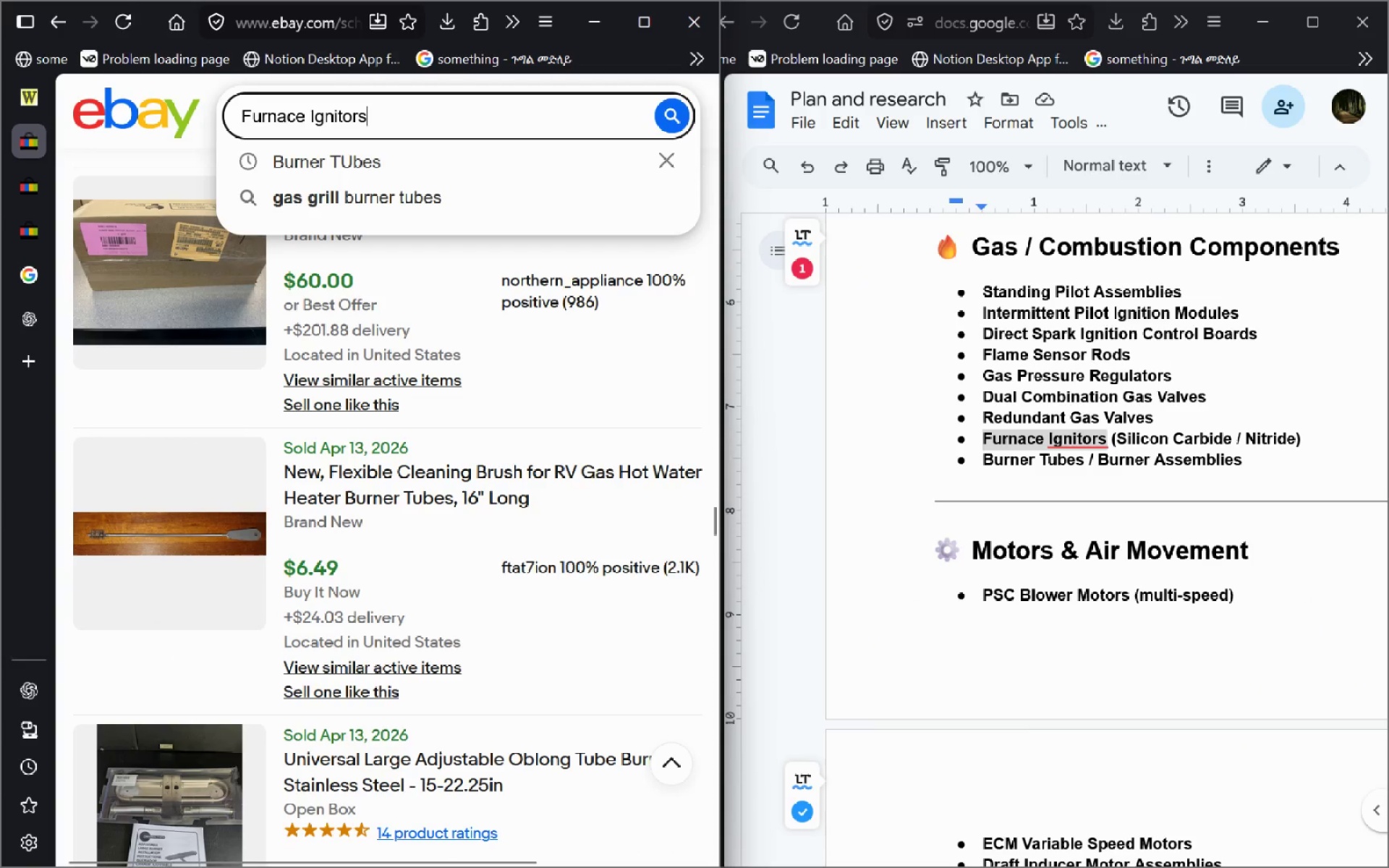 
key(Enter)
 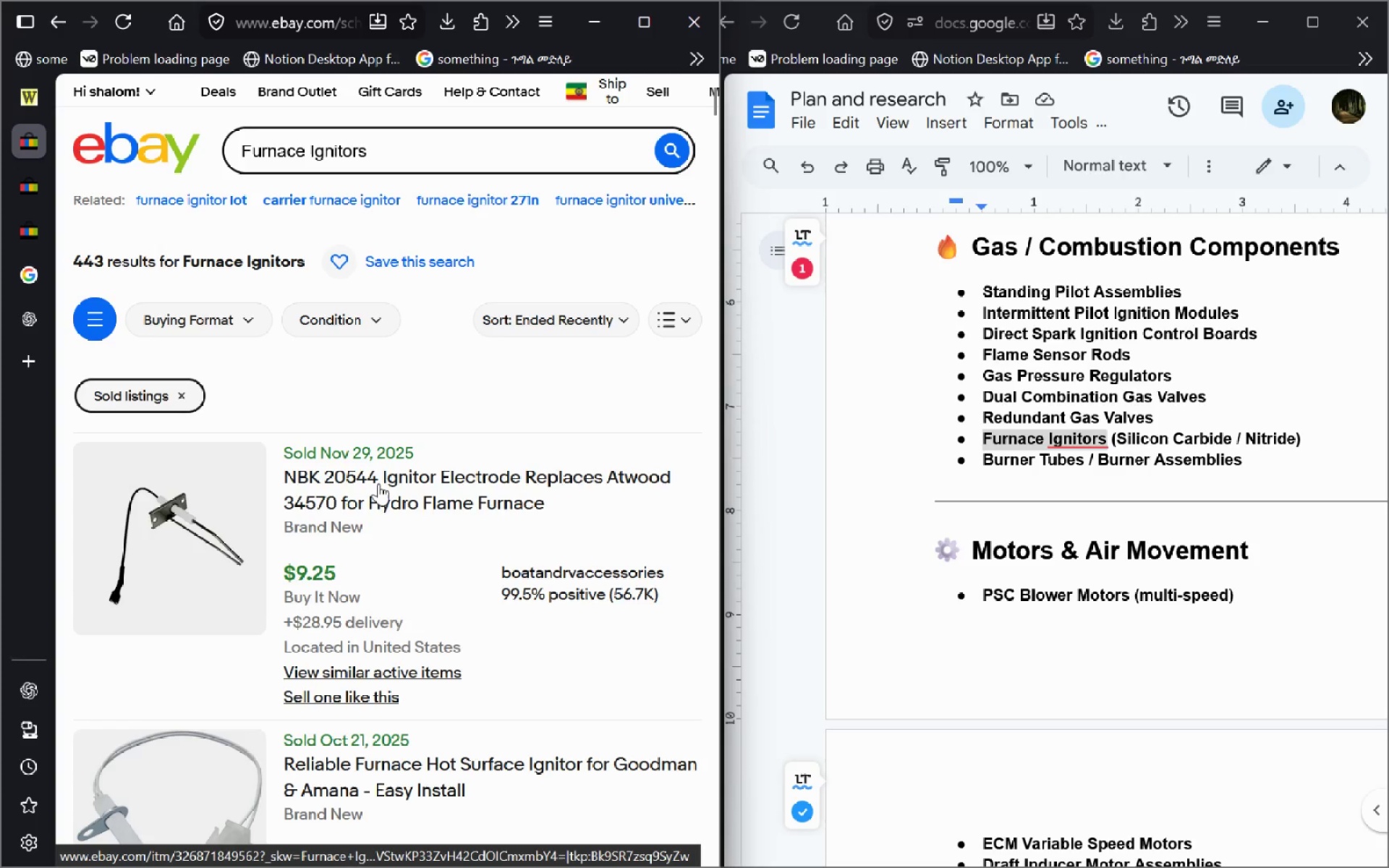 
wait(7.58)
 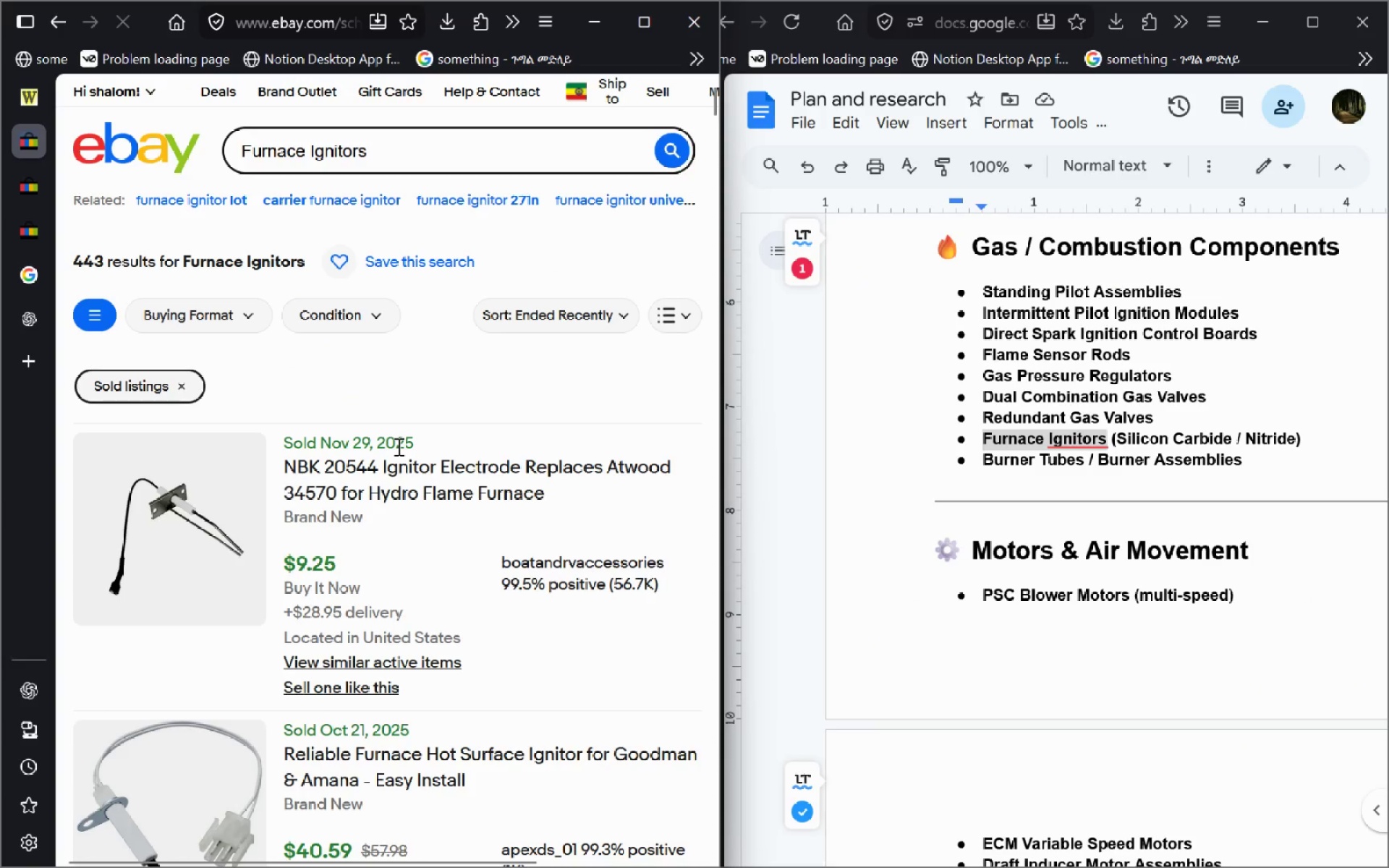 
left_click([631, 9])
 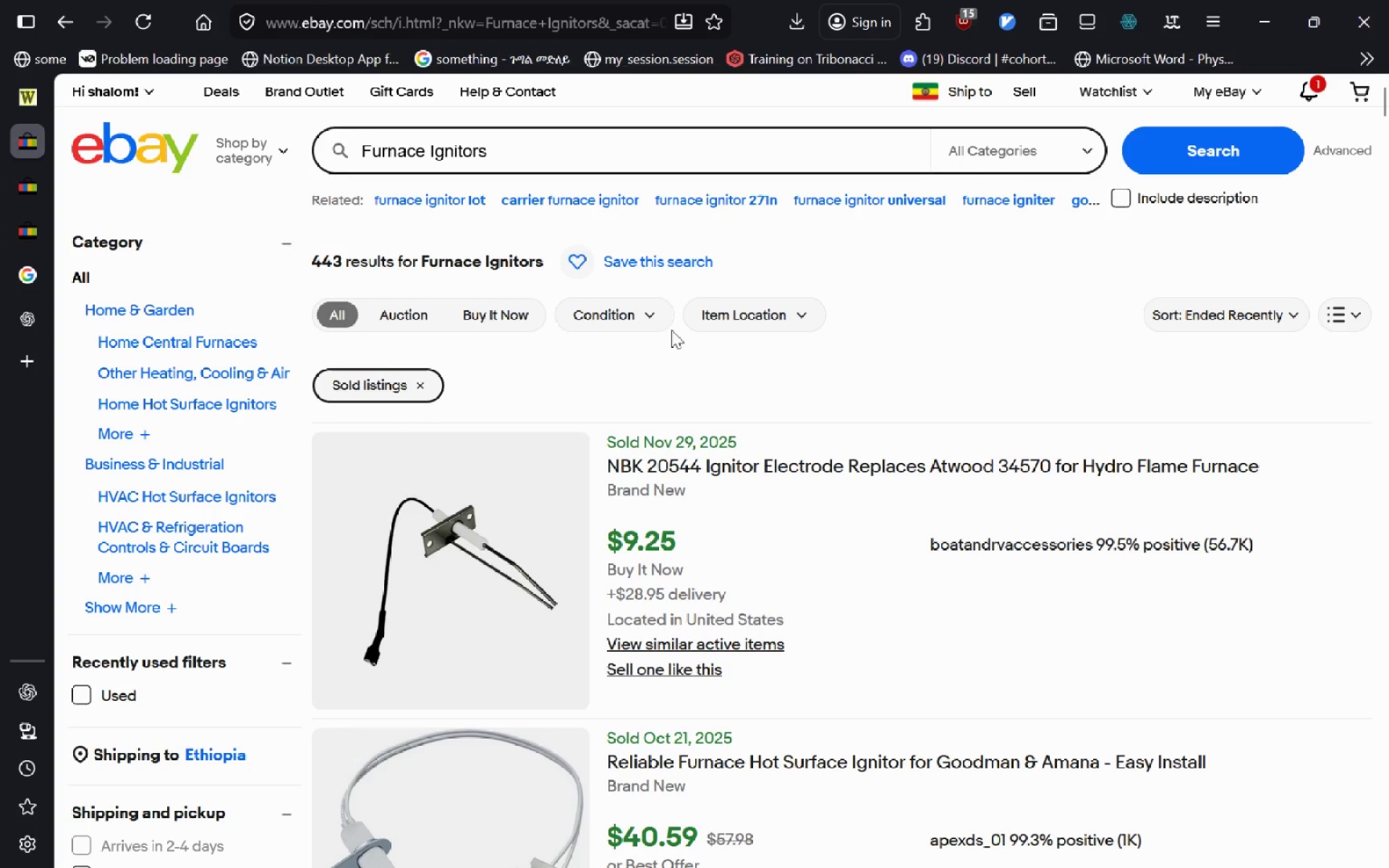 
left_click([660, 323])
 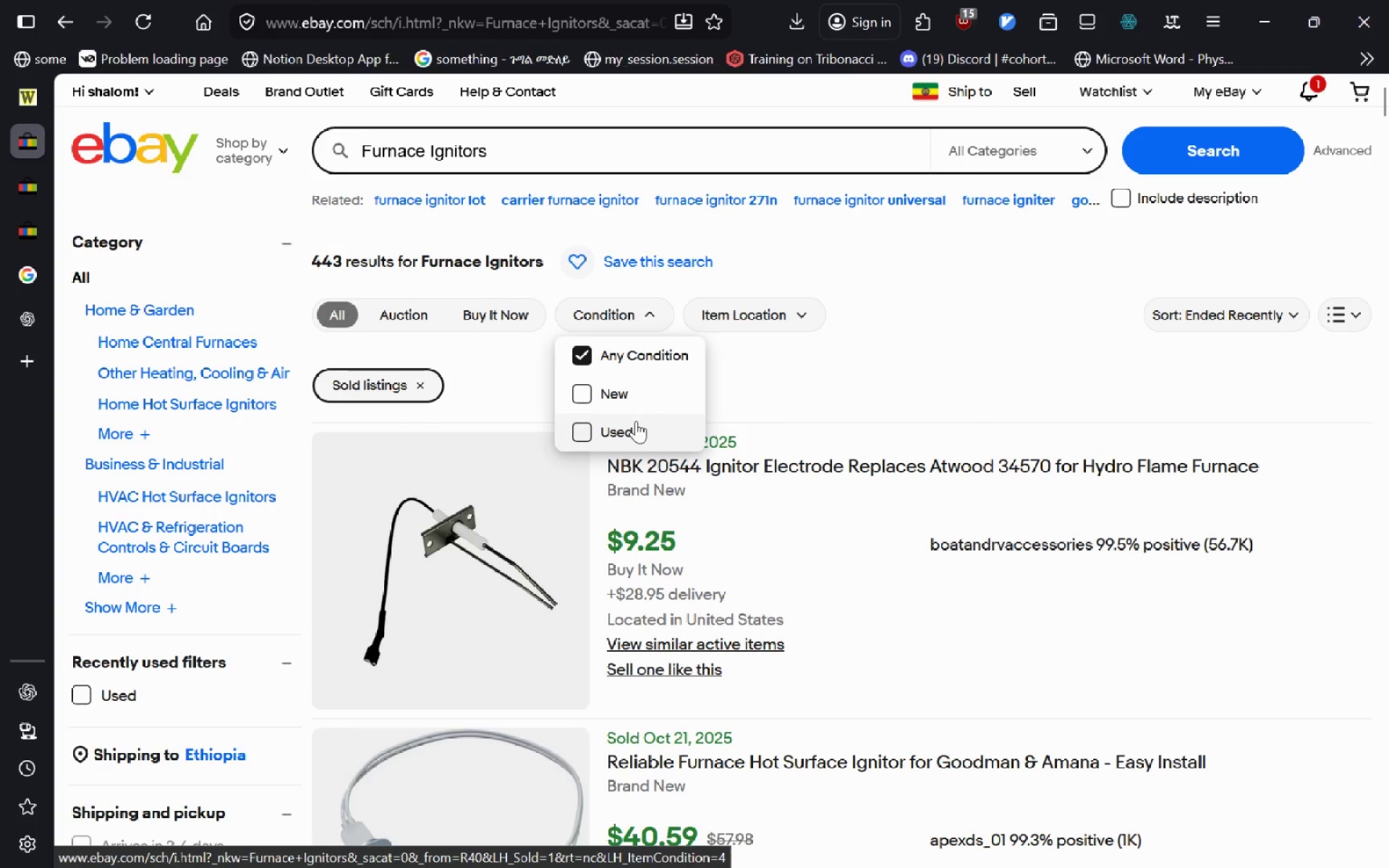 
left_click([636, 421])
 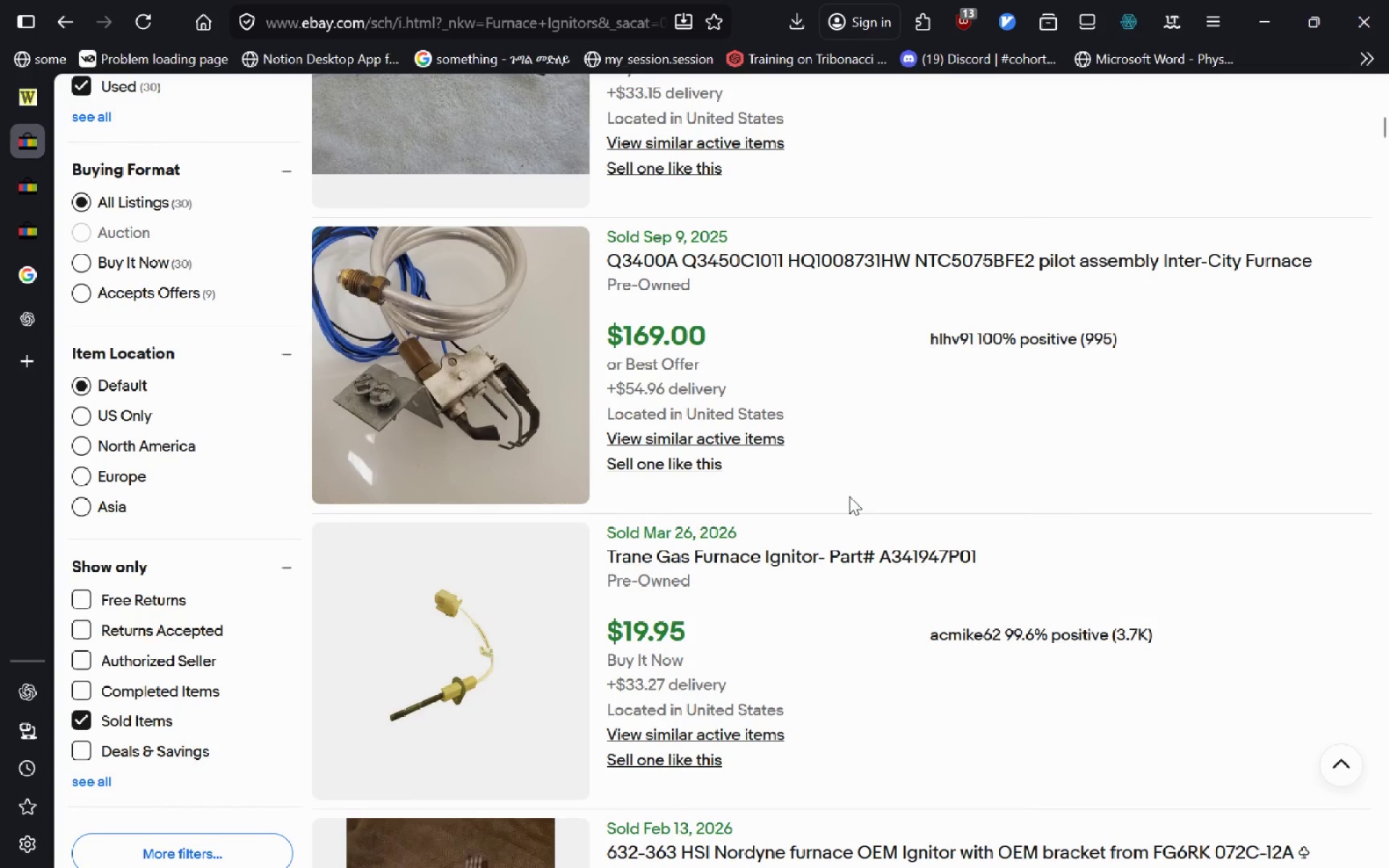 
wait(21.91)
 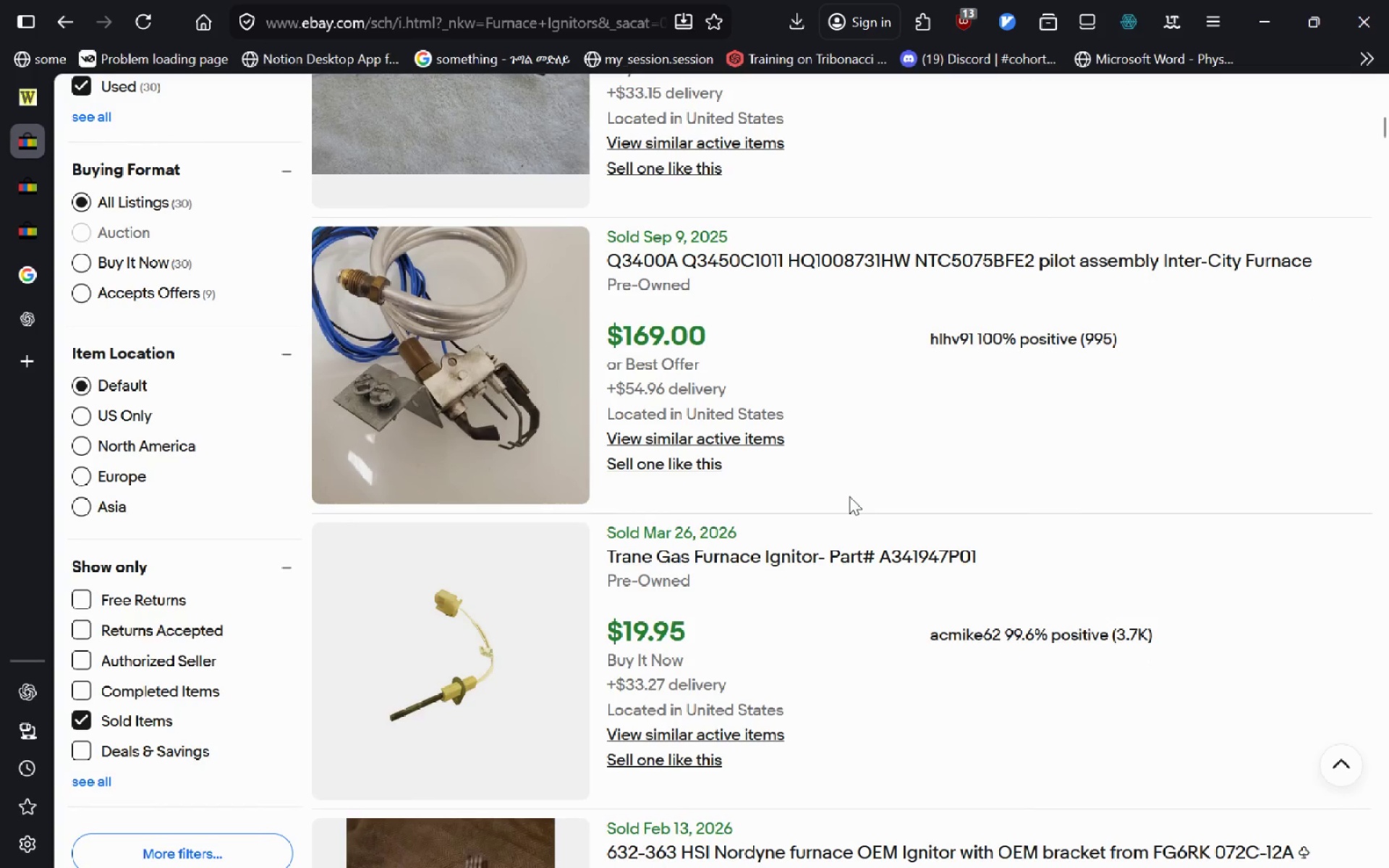 
left_click([1202, 109])
 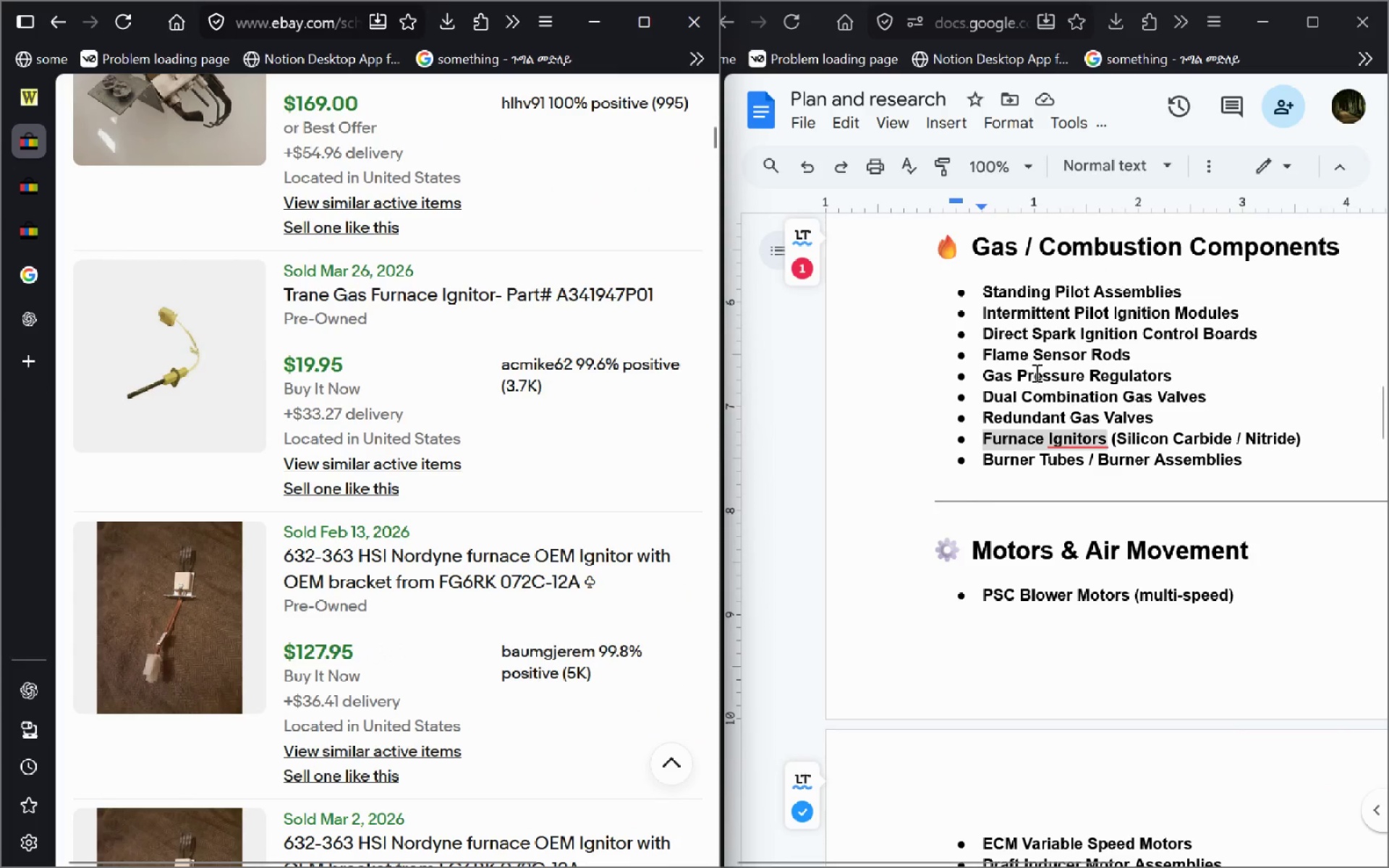 
left_click([1035, 373])
 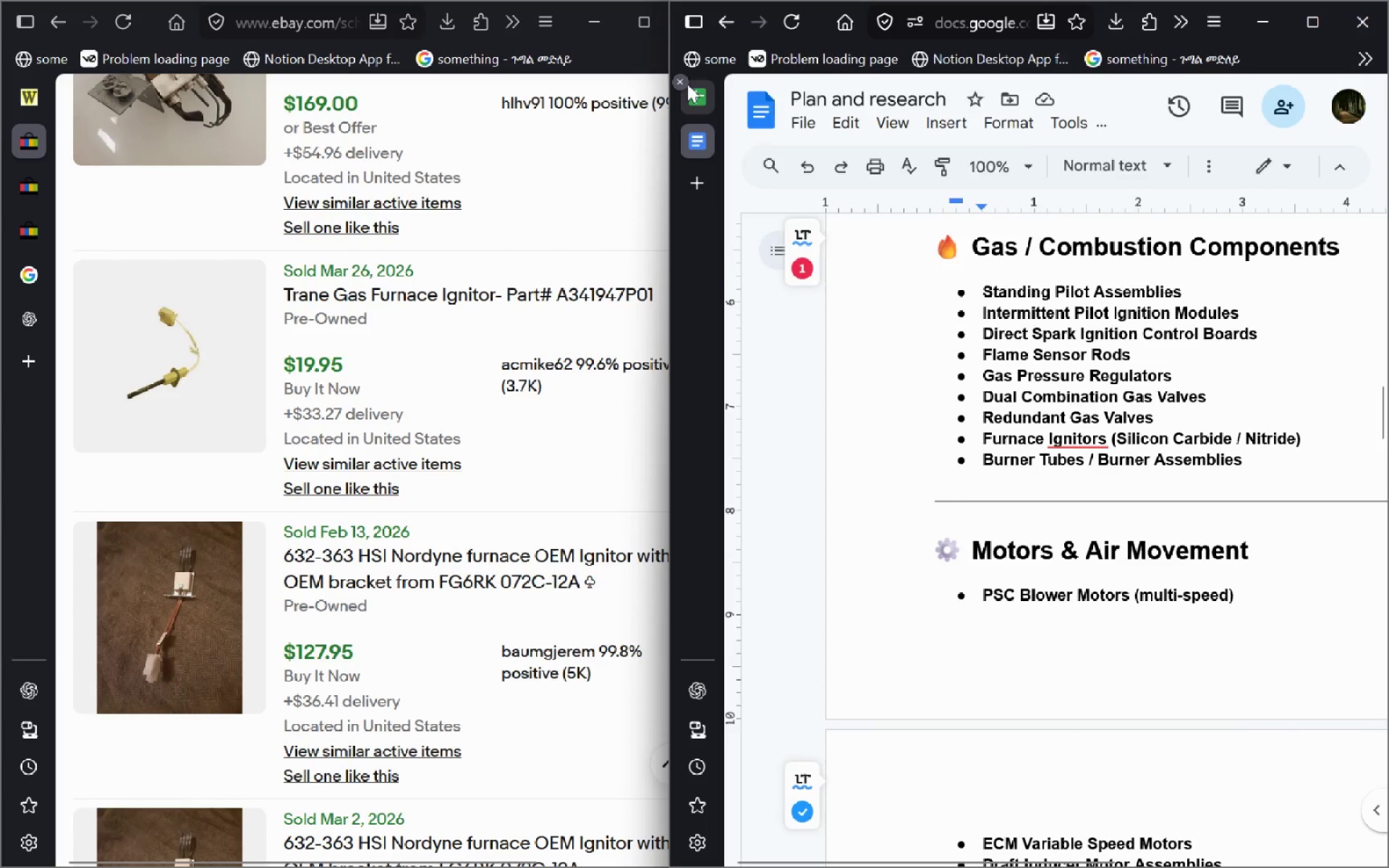 
left_click([694, 88])
 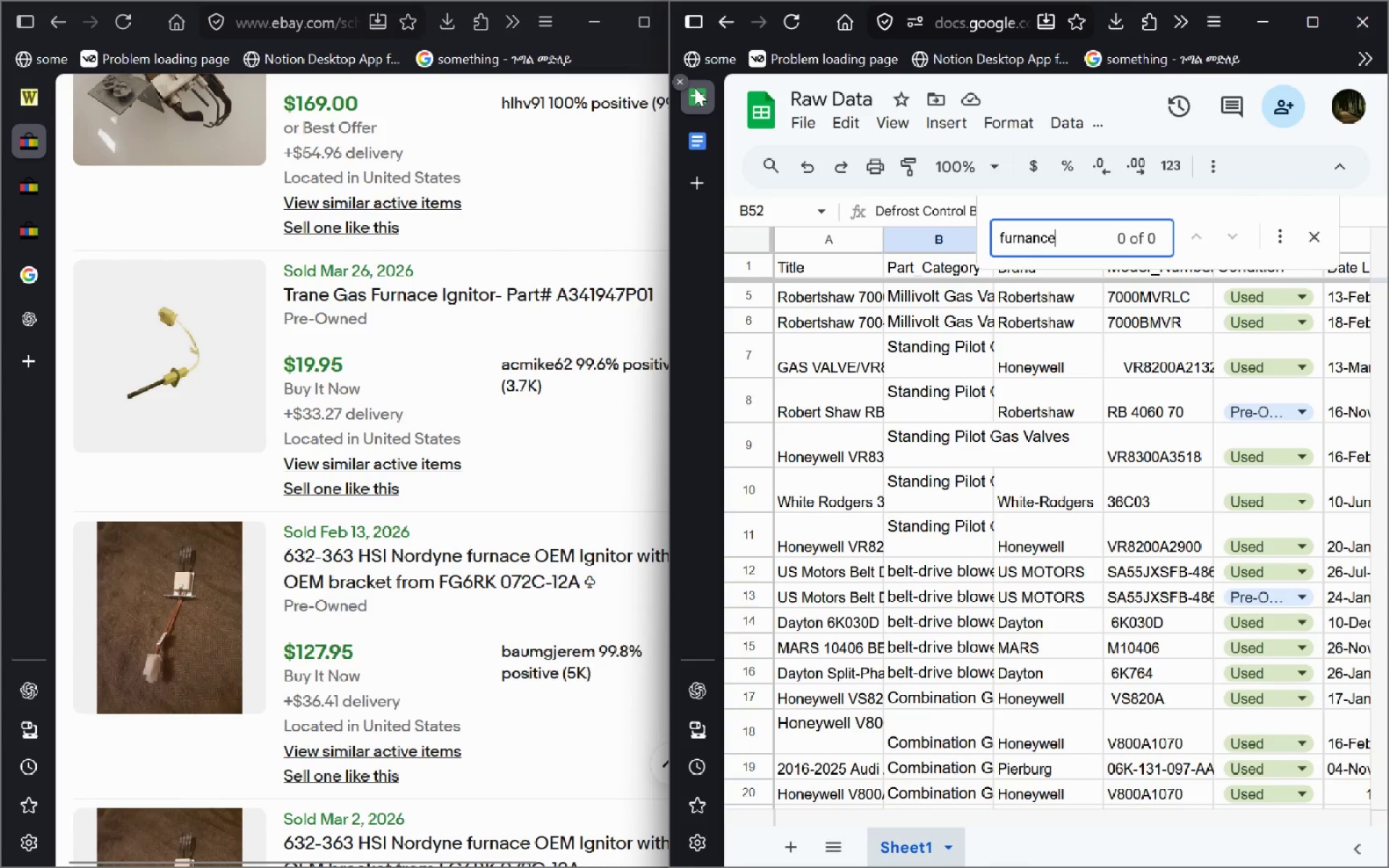 
key(Control+F)
 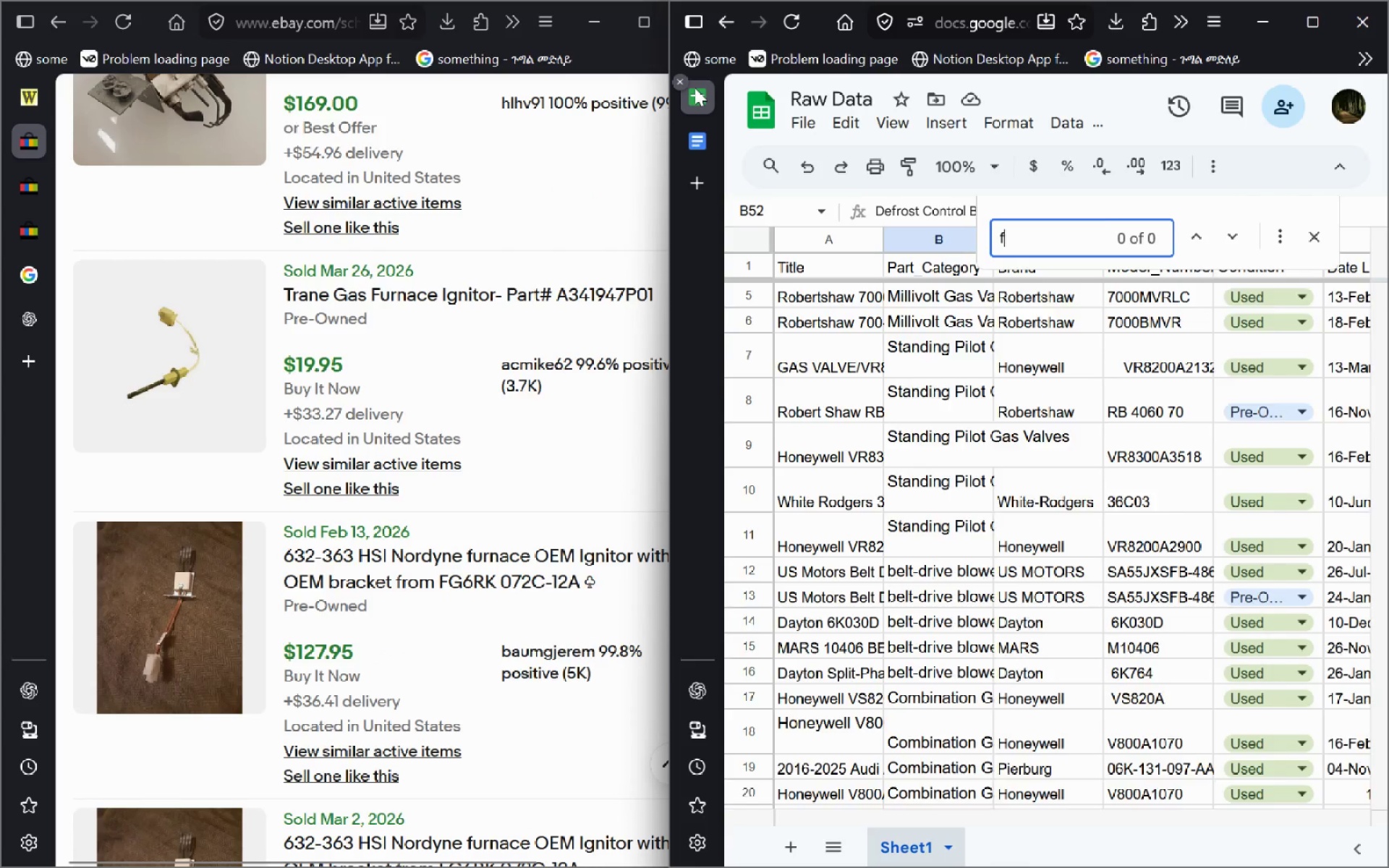 
type(furnance)
key(Escape)
key(Escape)
 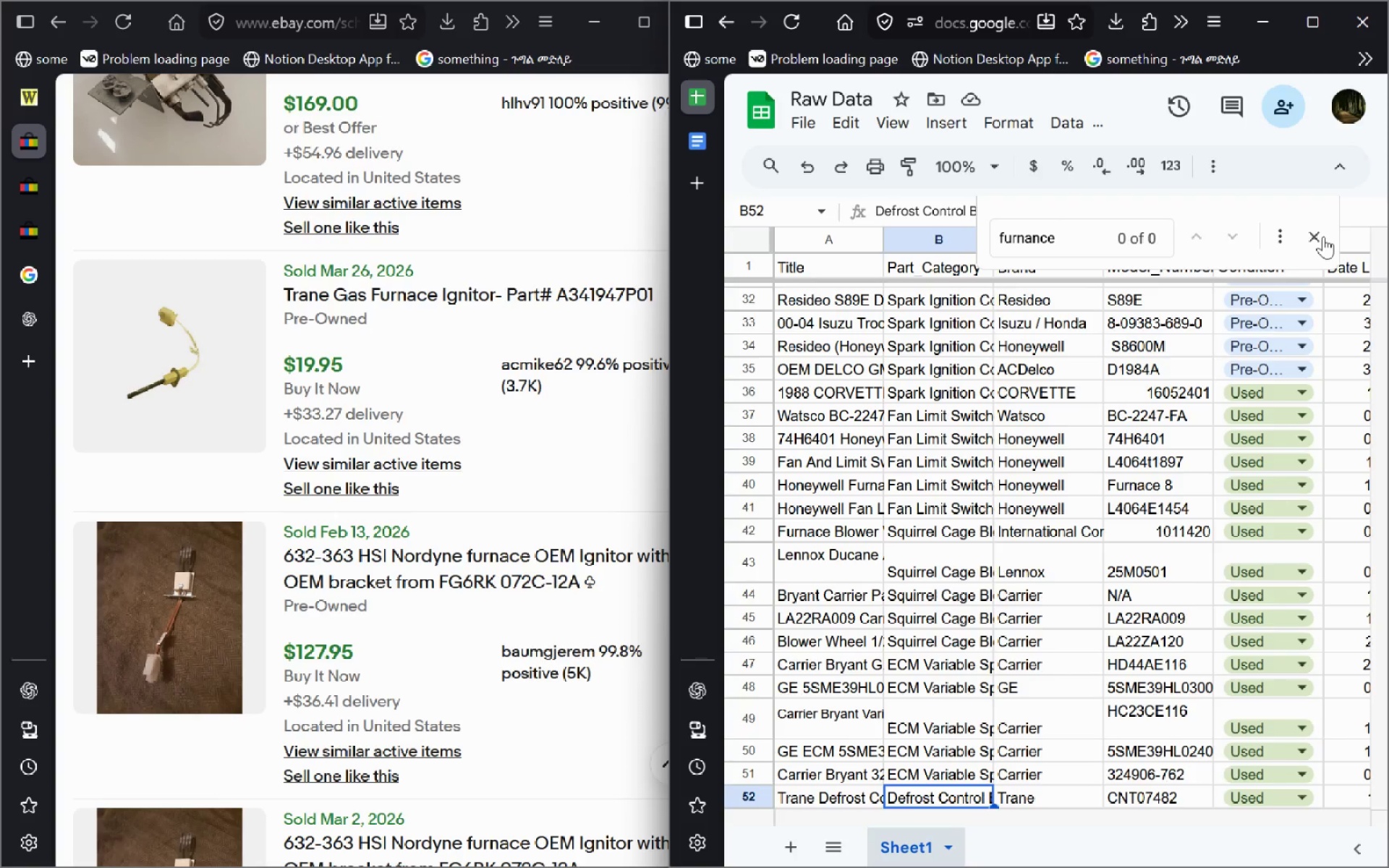 
left_click([1323, 237])
 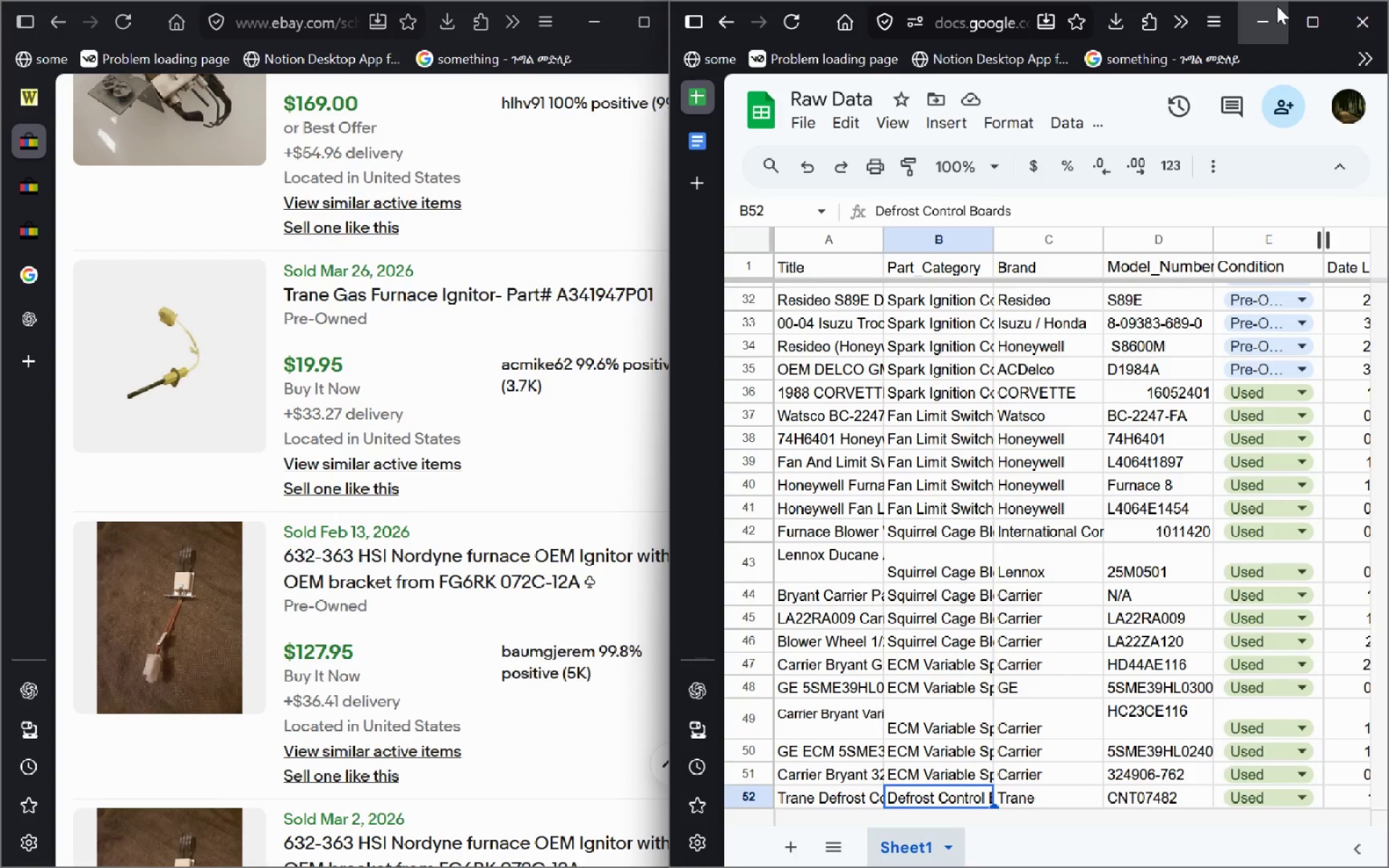 
left_click([1277, 6])
 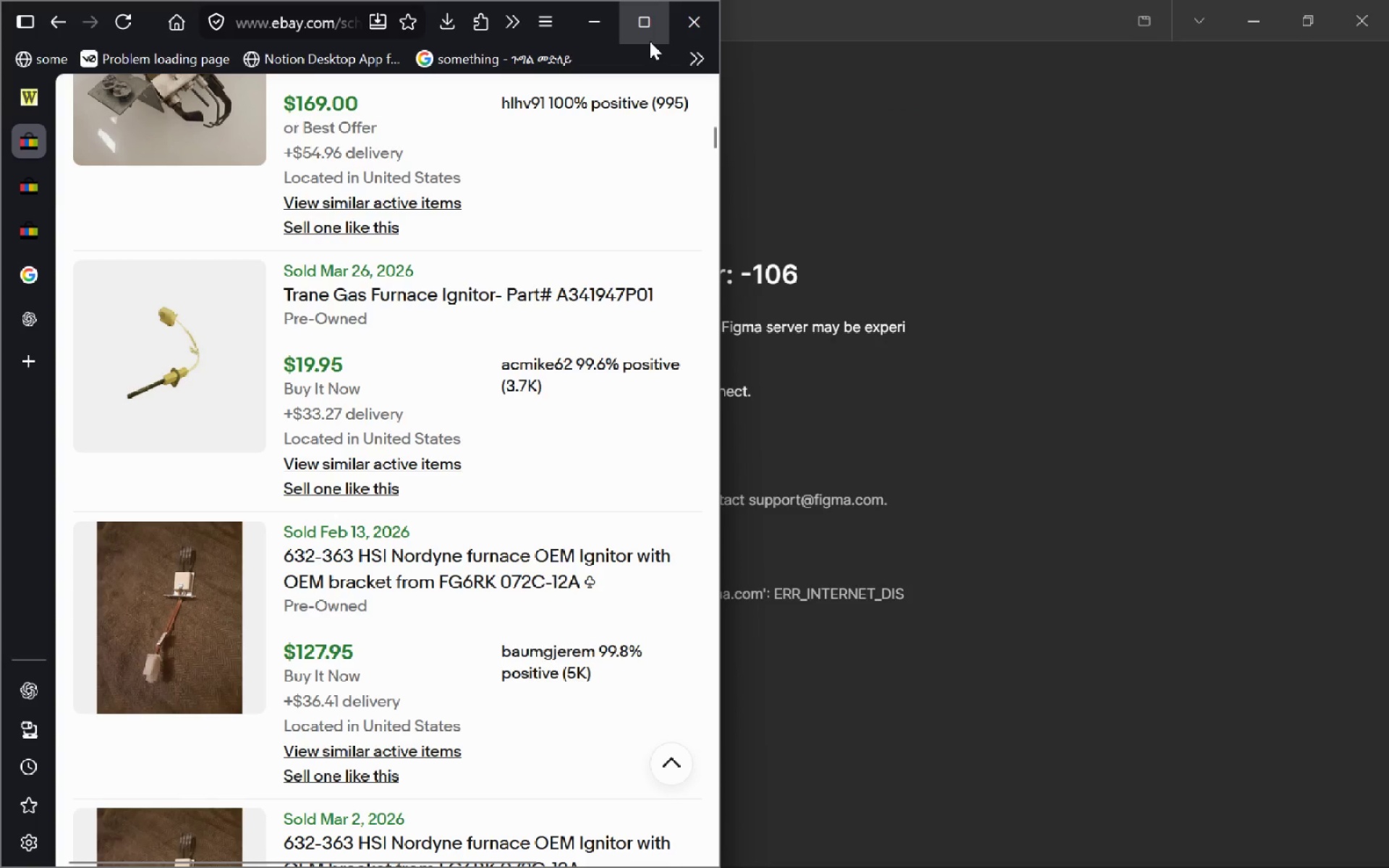 
left_click([650, 41])
 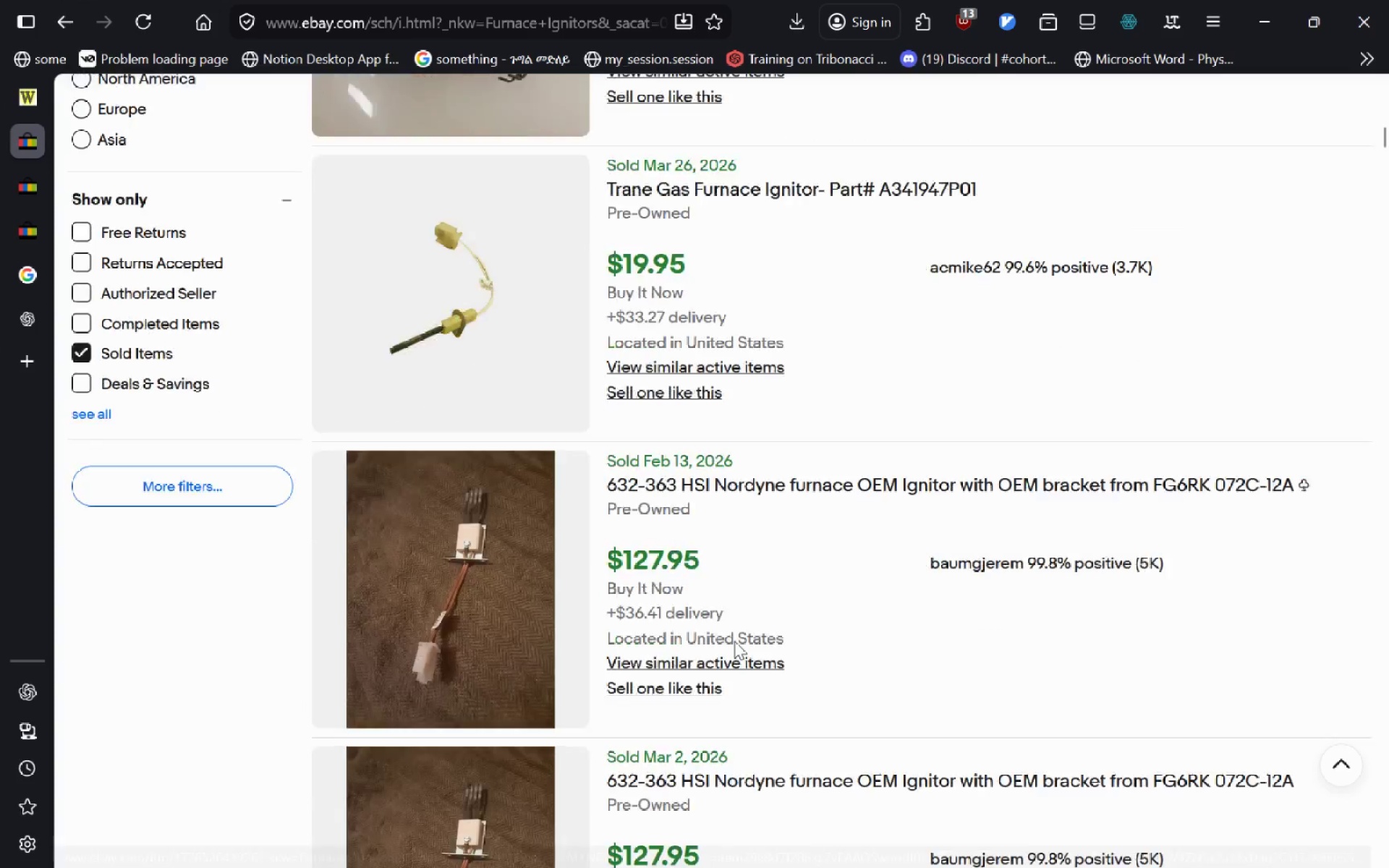 
key(VolumeUp)
 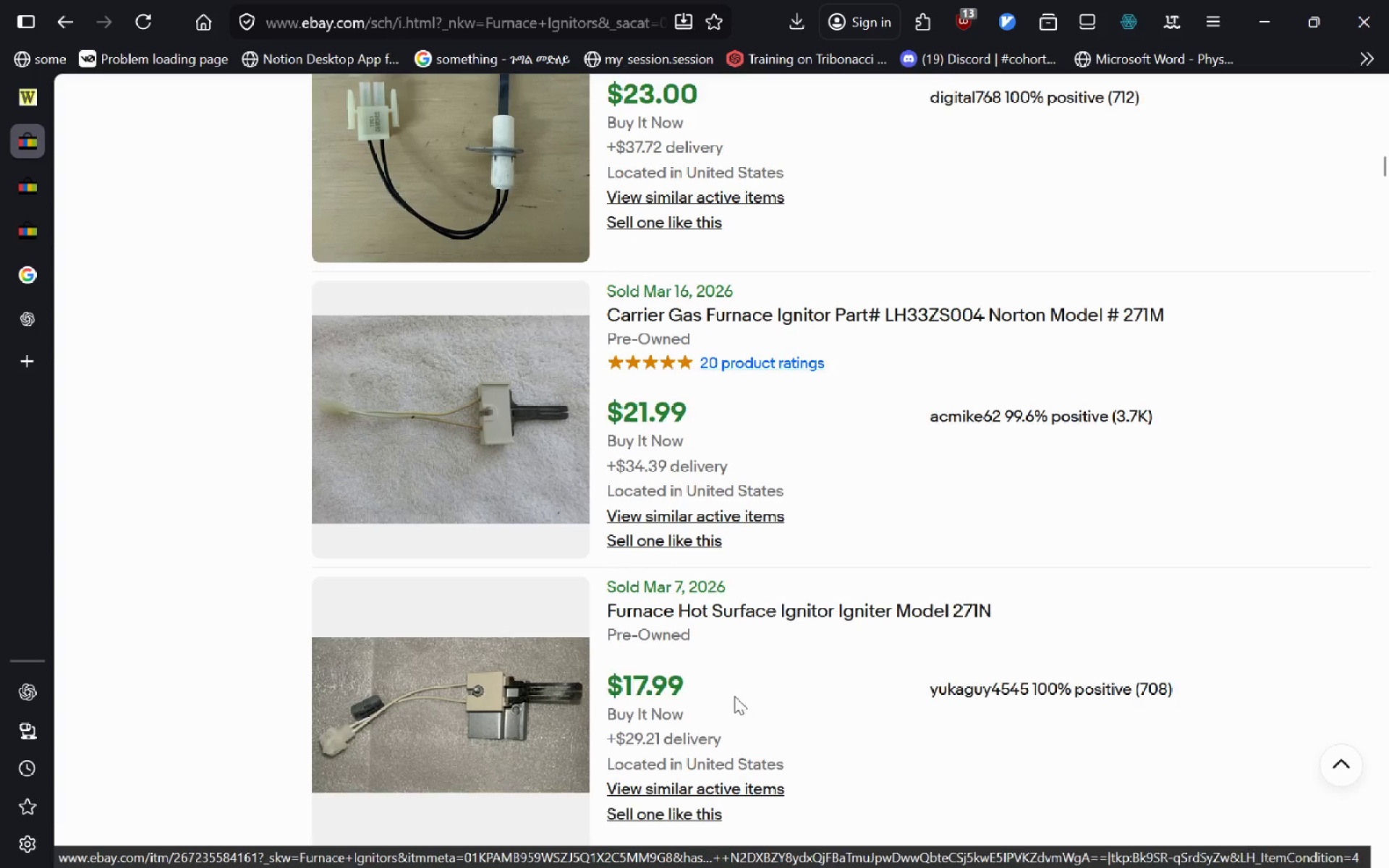 
wait(11.58)
 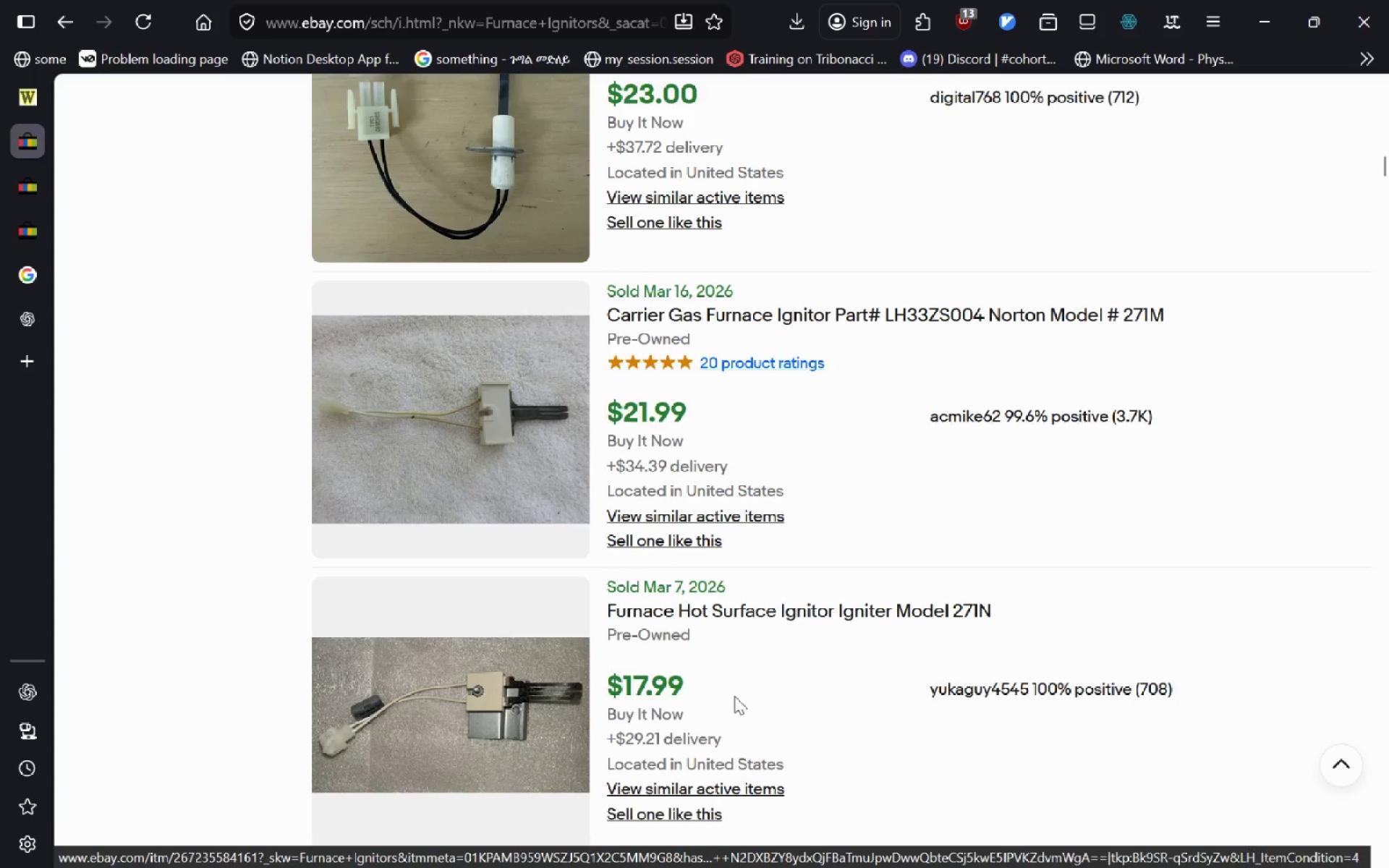 
left_click([736, 218])
 